 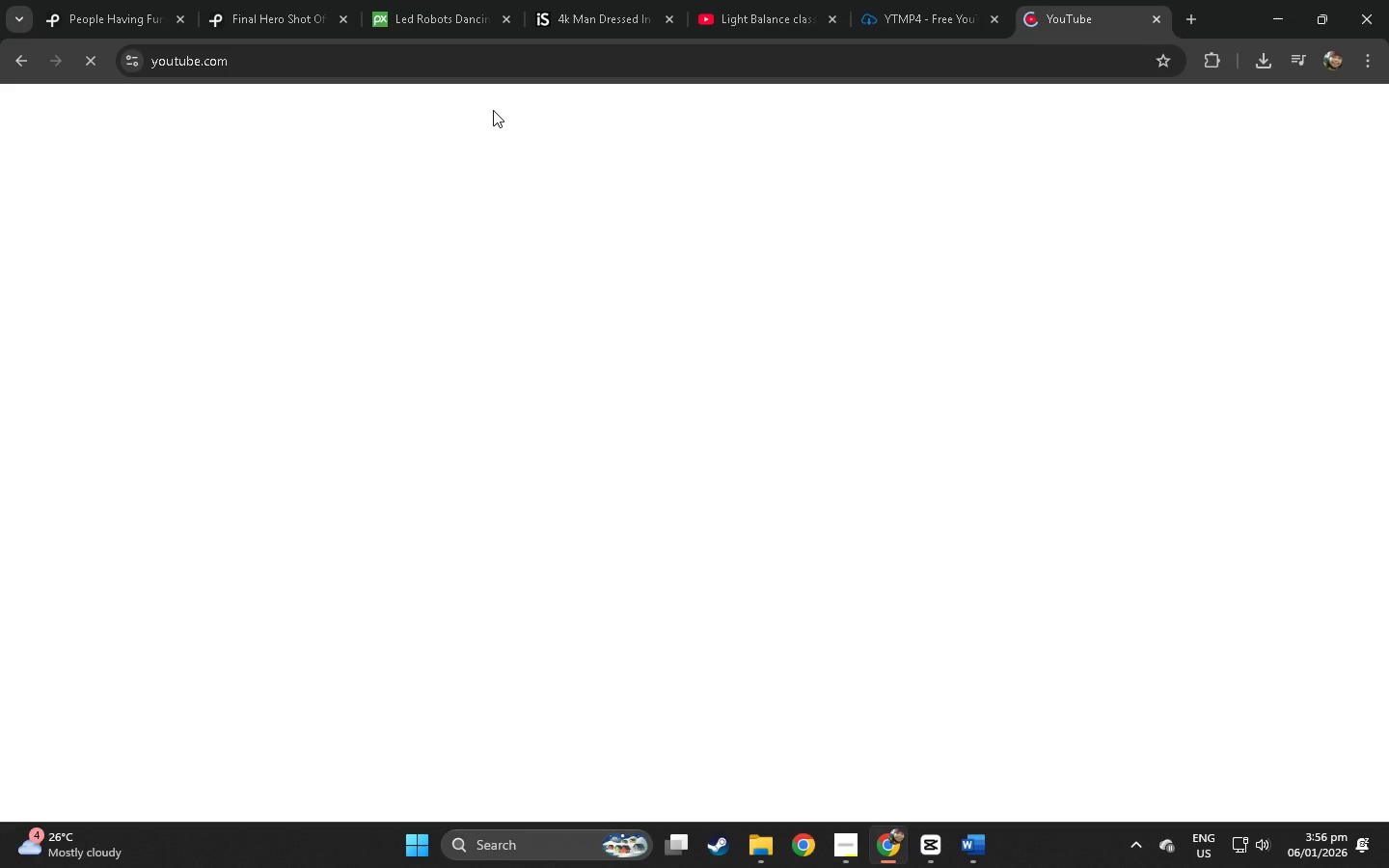 
left_click([480, 104])
 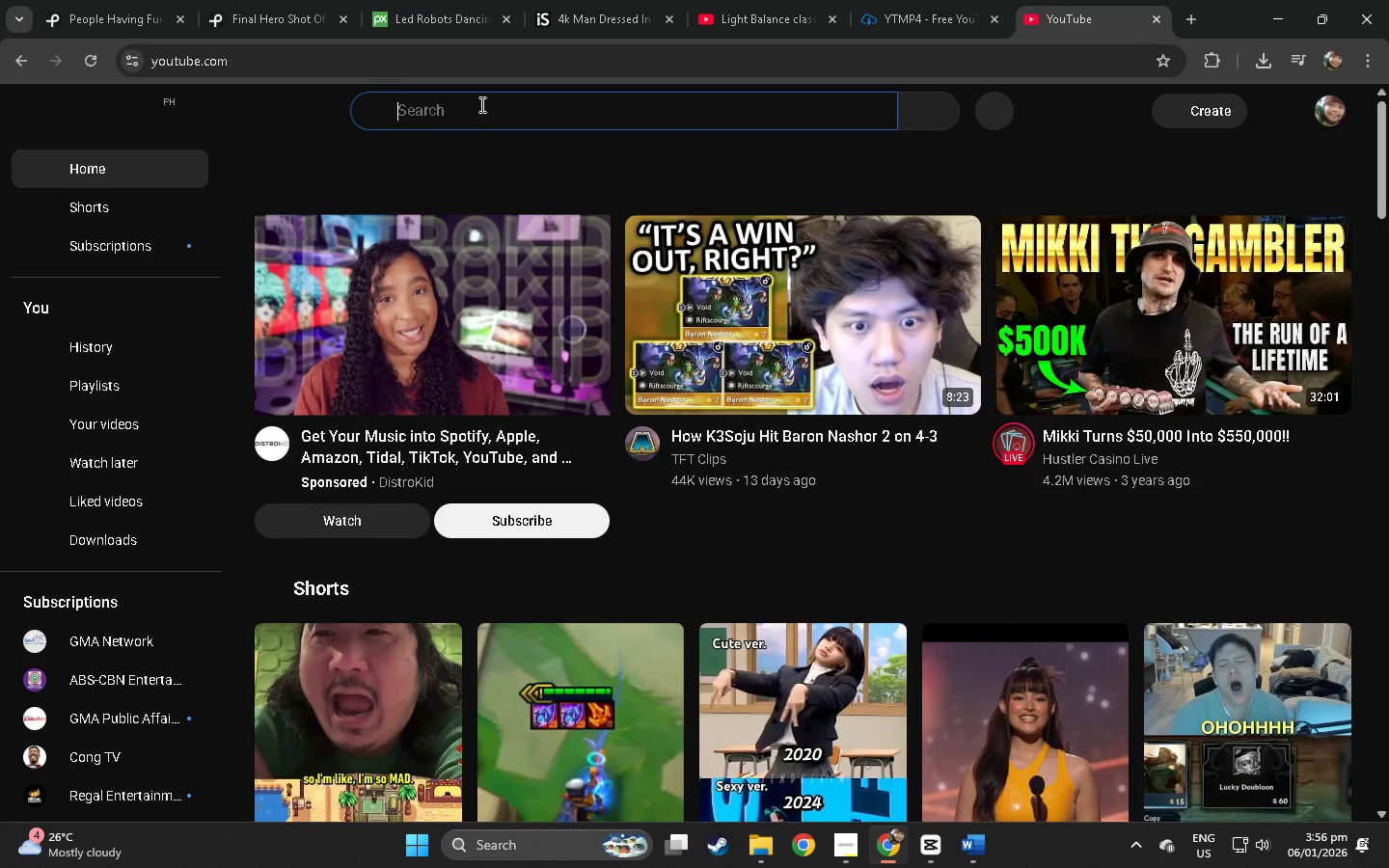 
key(Control+V)
 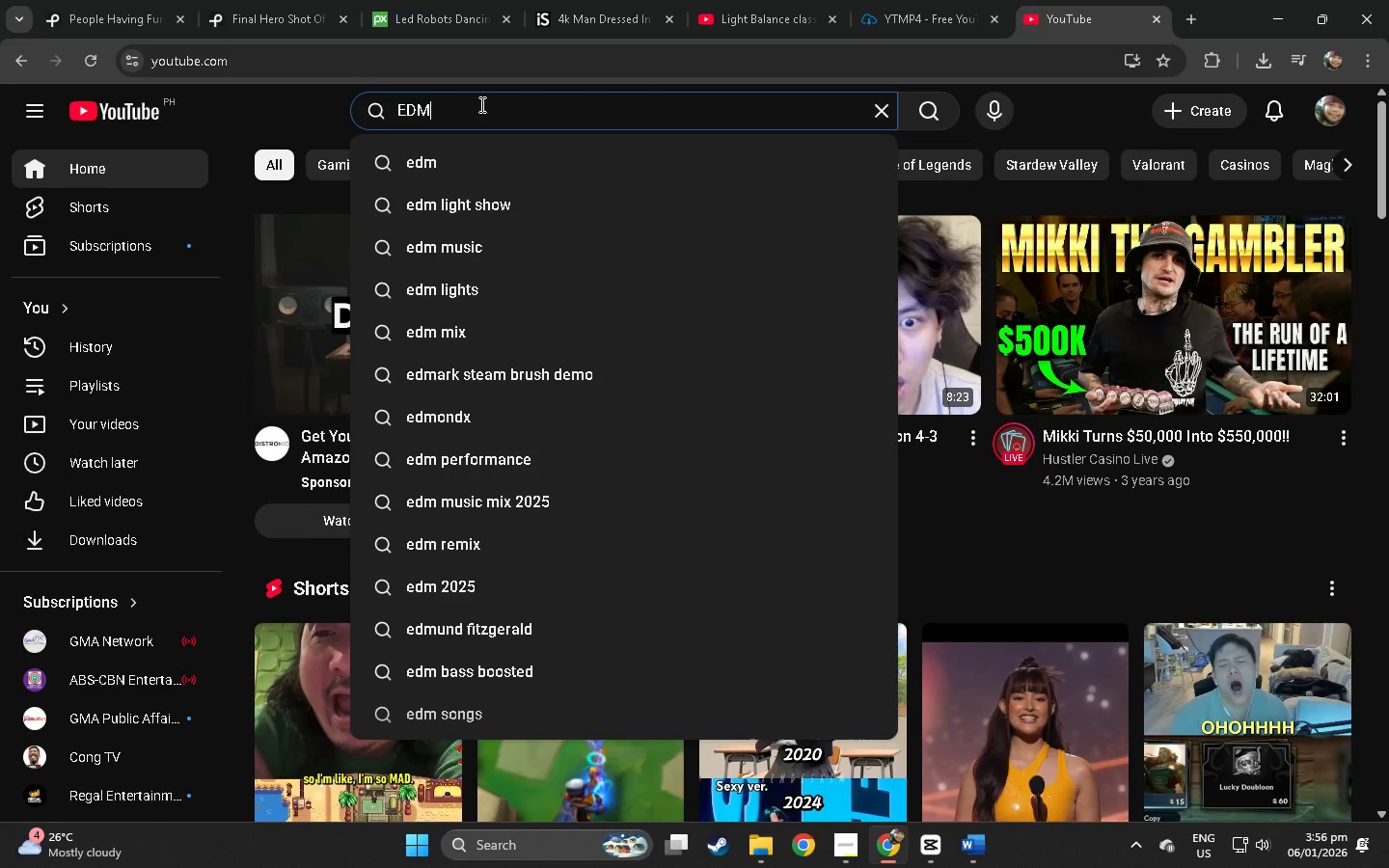 
key(Space)
 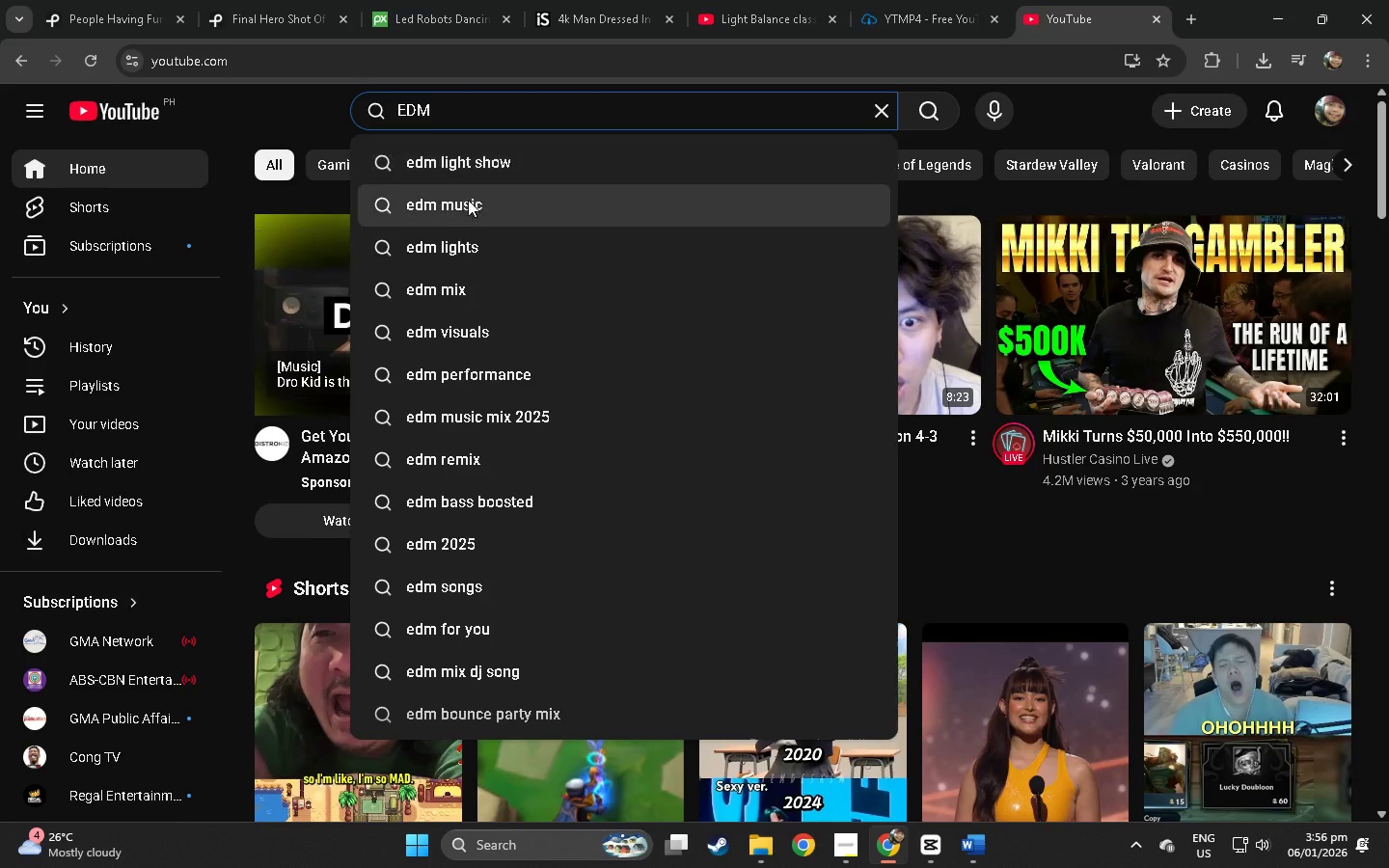 
left_click([469, 214])
 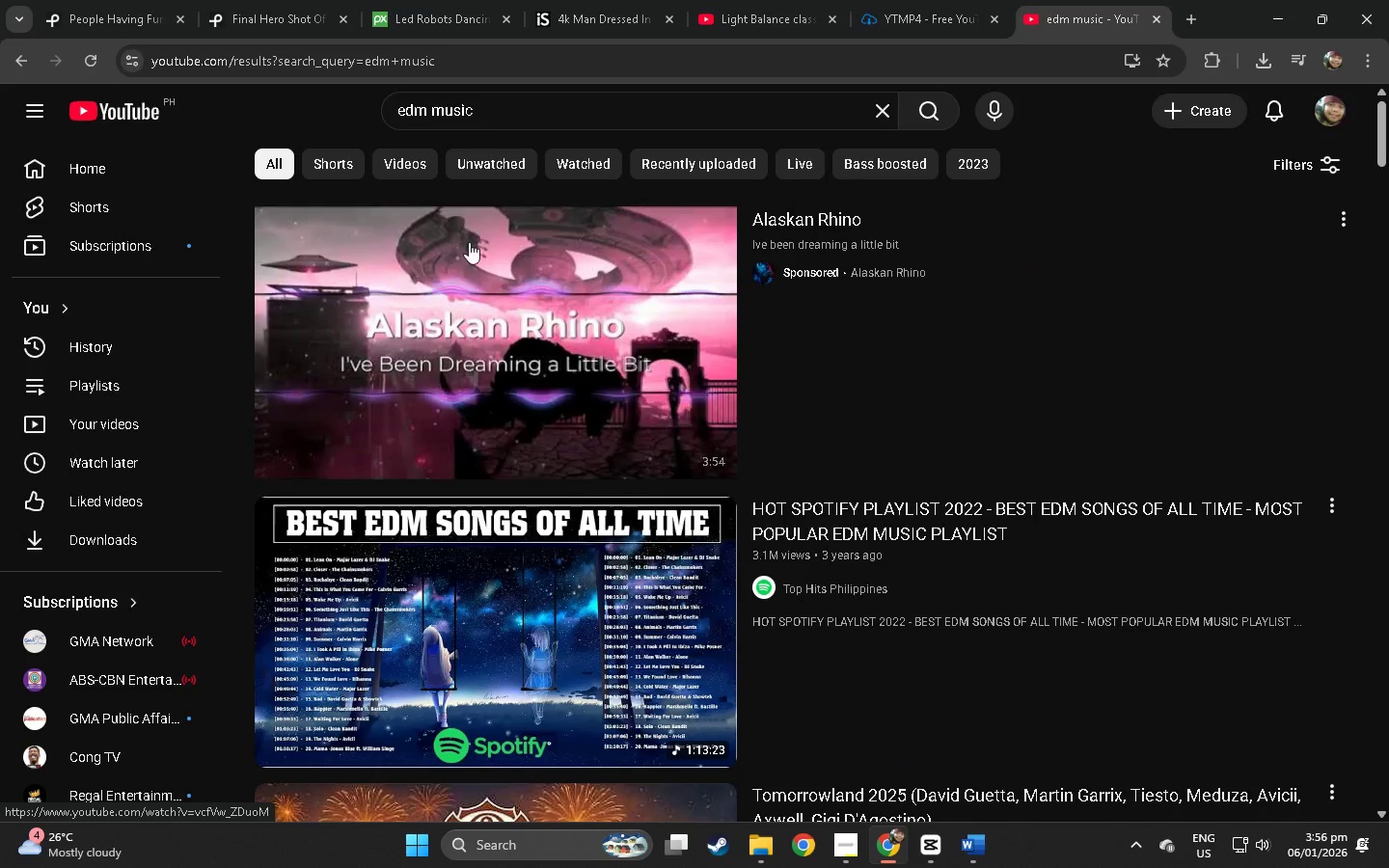 
scroll: coordinate [518, 438], scroll_direction: down, amount: 10.0
 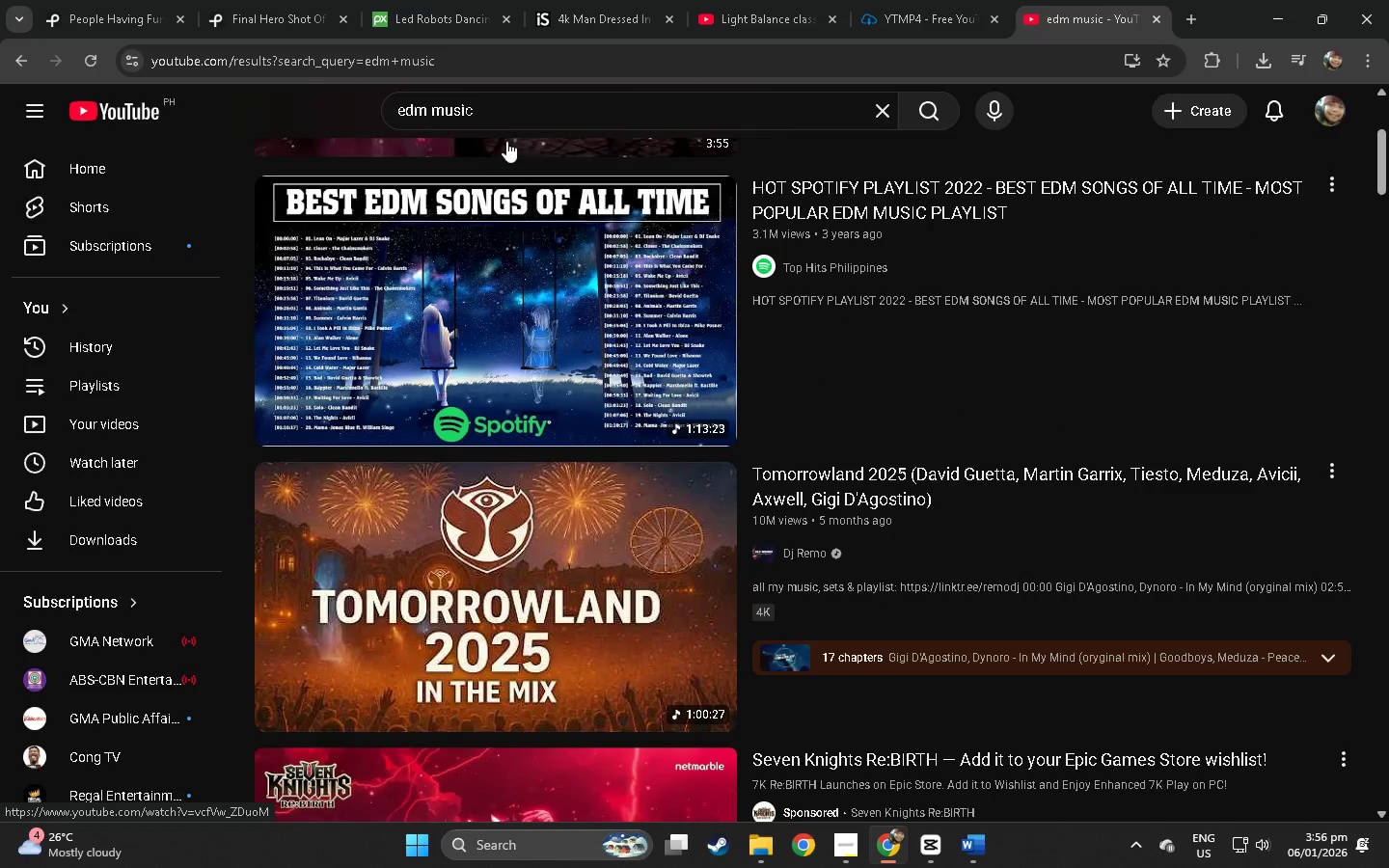 
left_click([491, 115])
 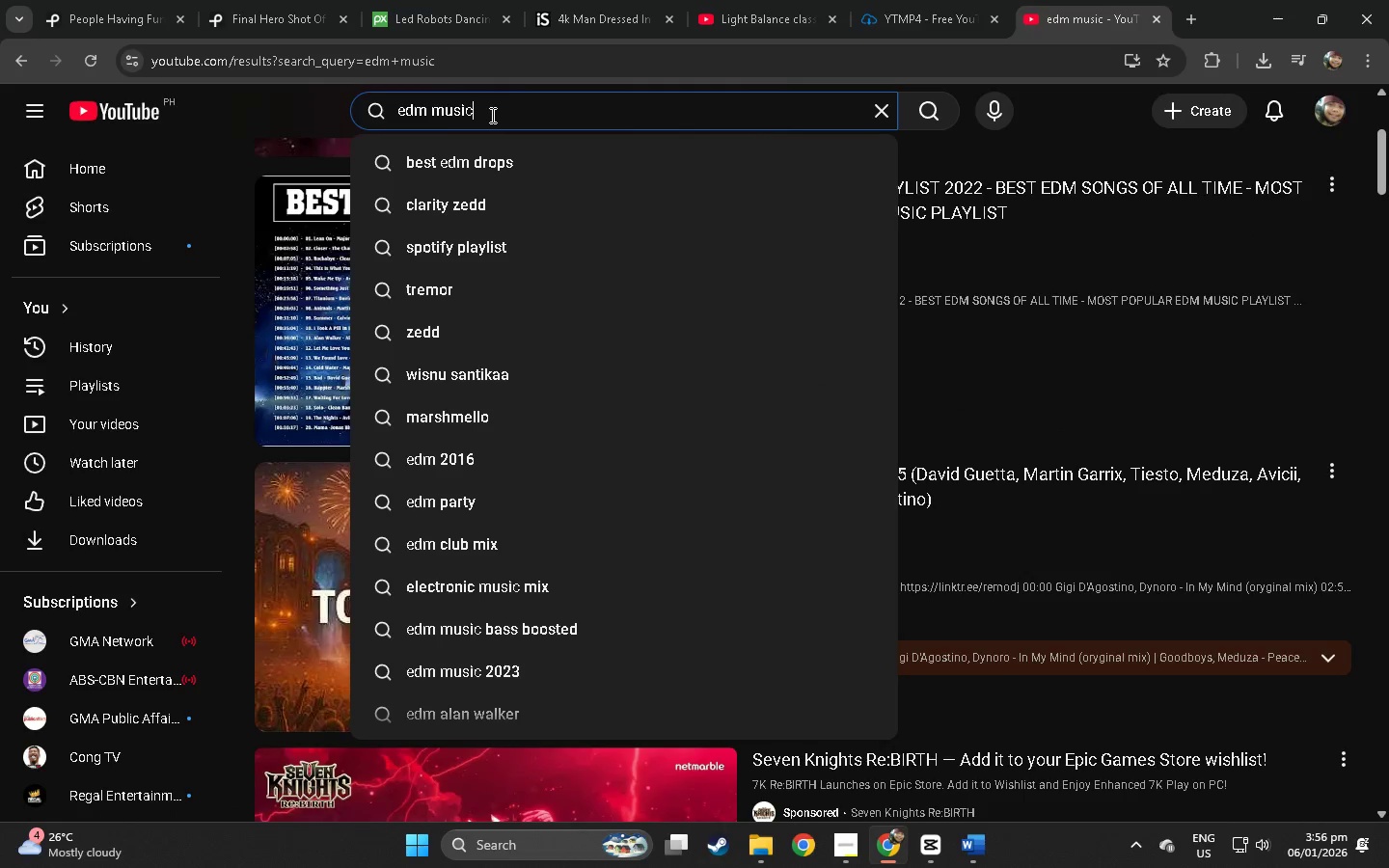 
type(=)
key(Backspace)
key(Backspace)
key(Backspace)
key(Backspace)
key(Backspace)
key(Backspace)
type(for bl)
key(Backspace)
key(Backspace)
type(club)
 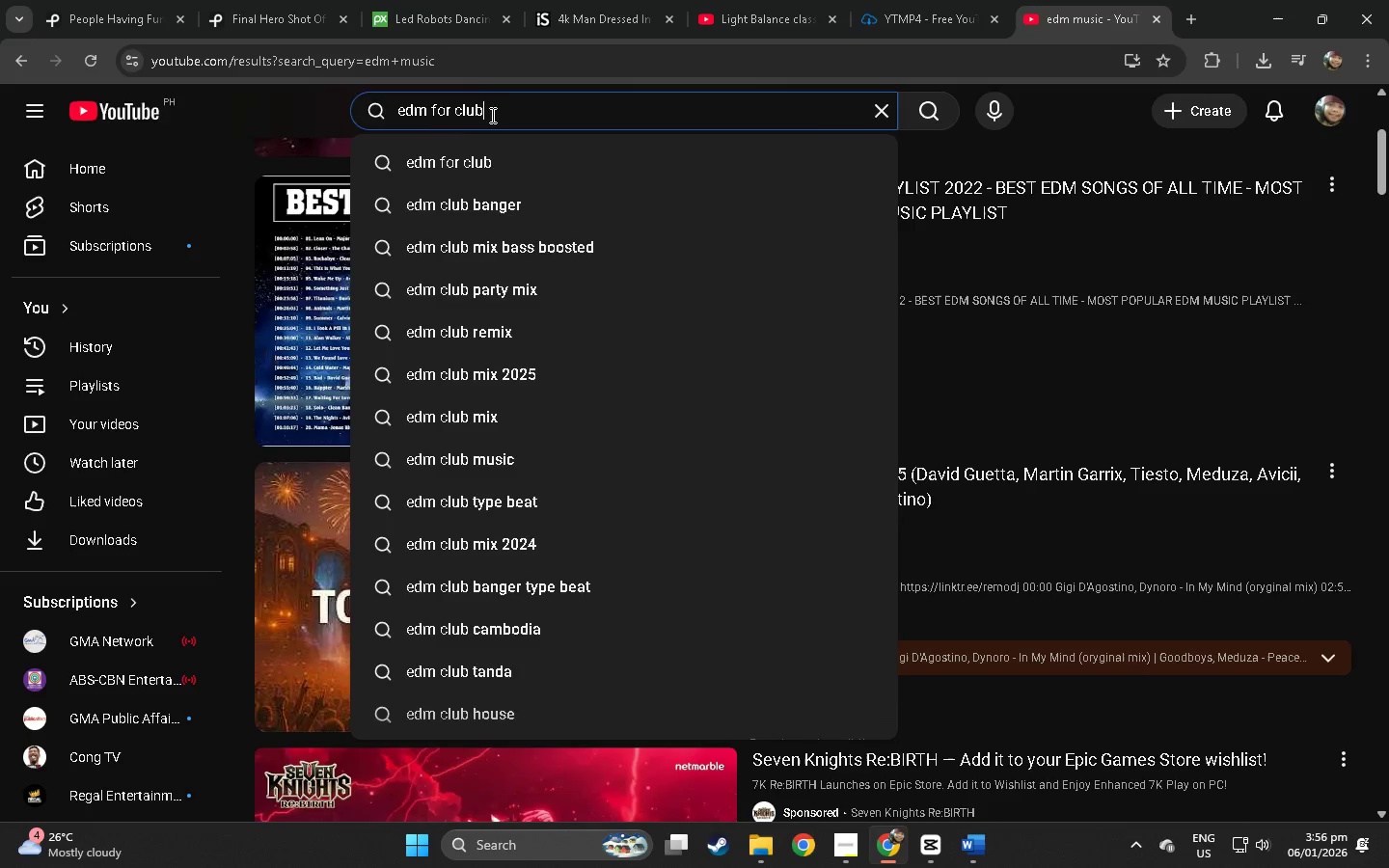 
key(Enter)
 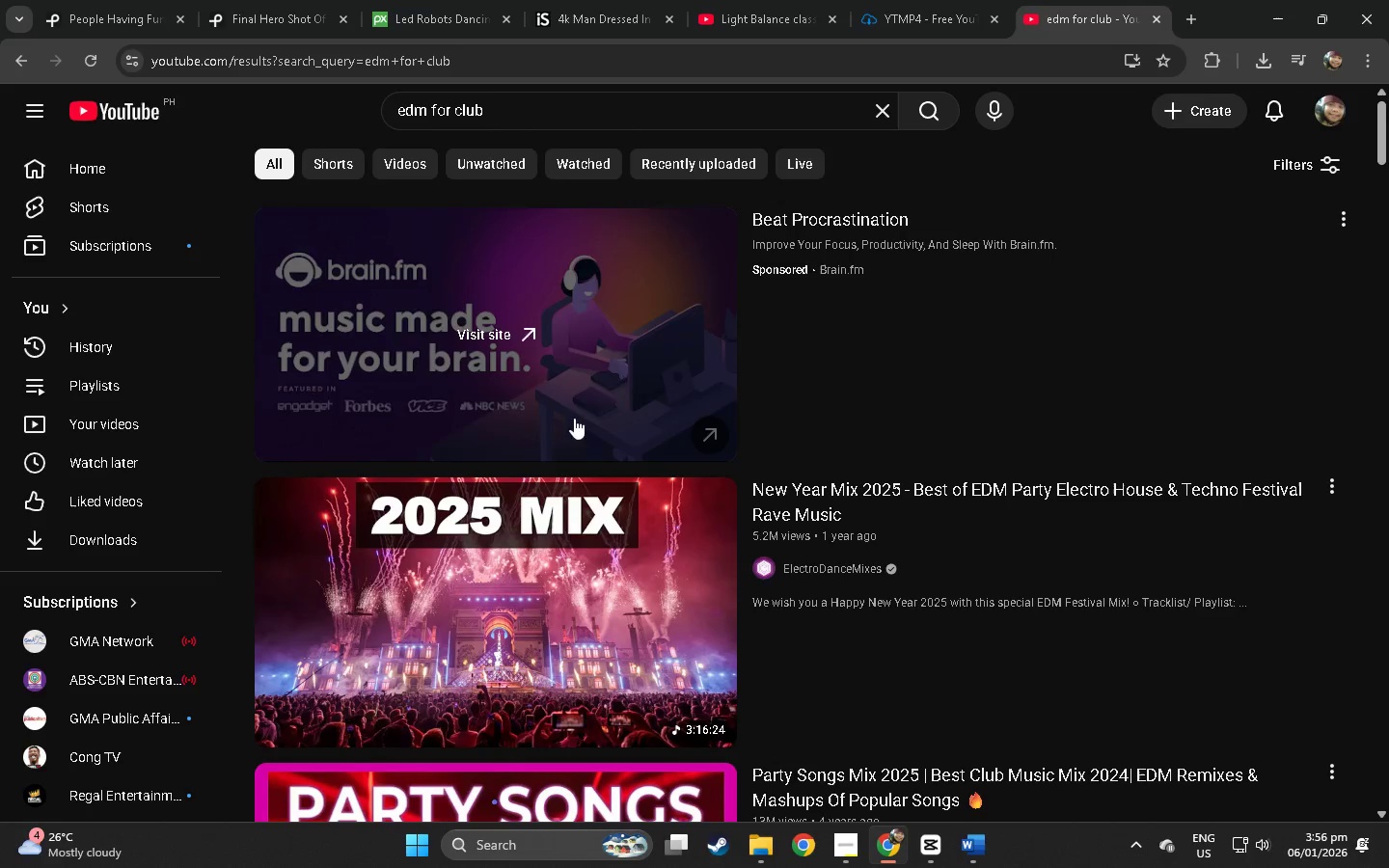 
left_click([533, 547])
 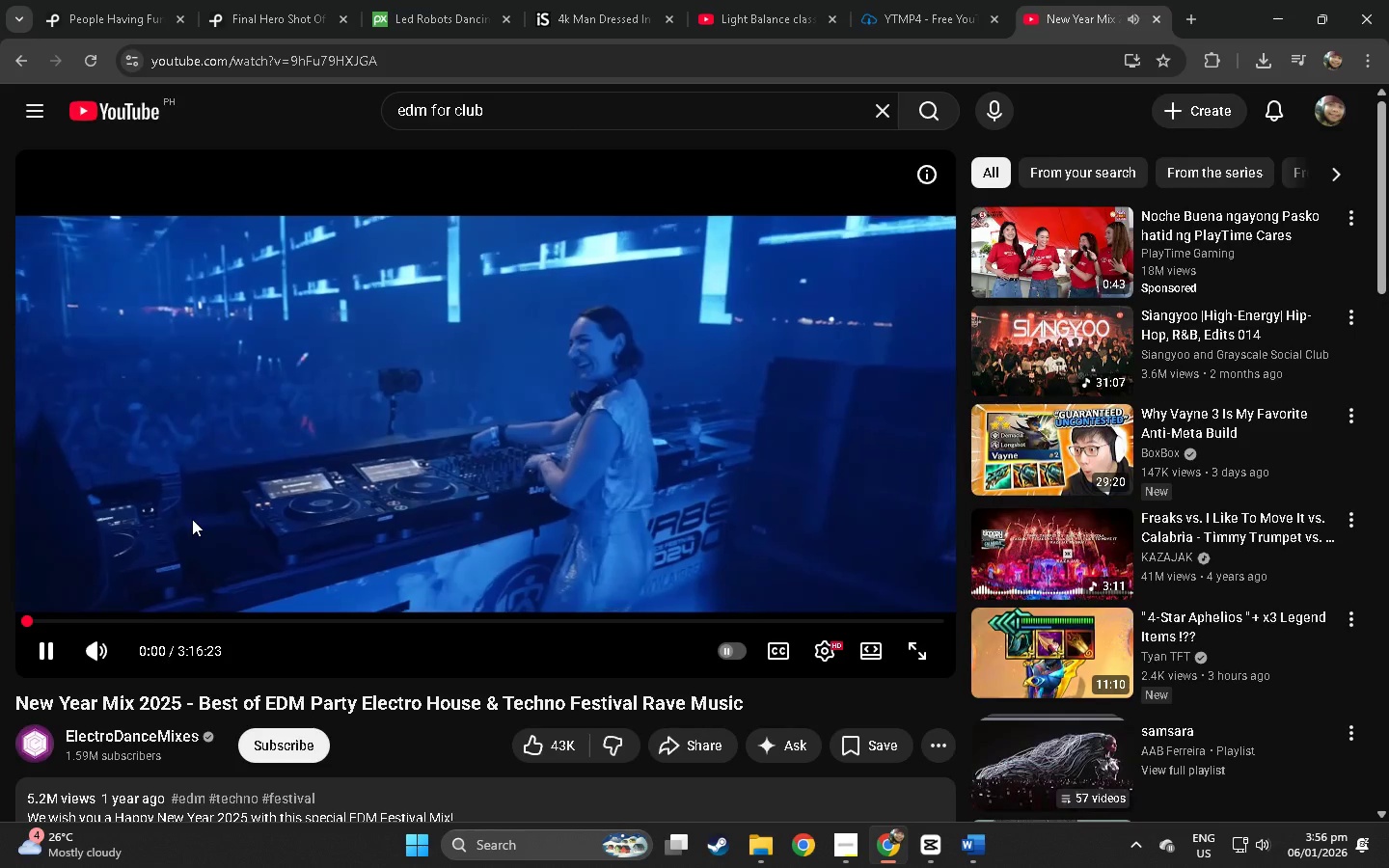 
left_click([24, 68])
 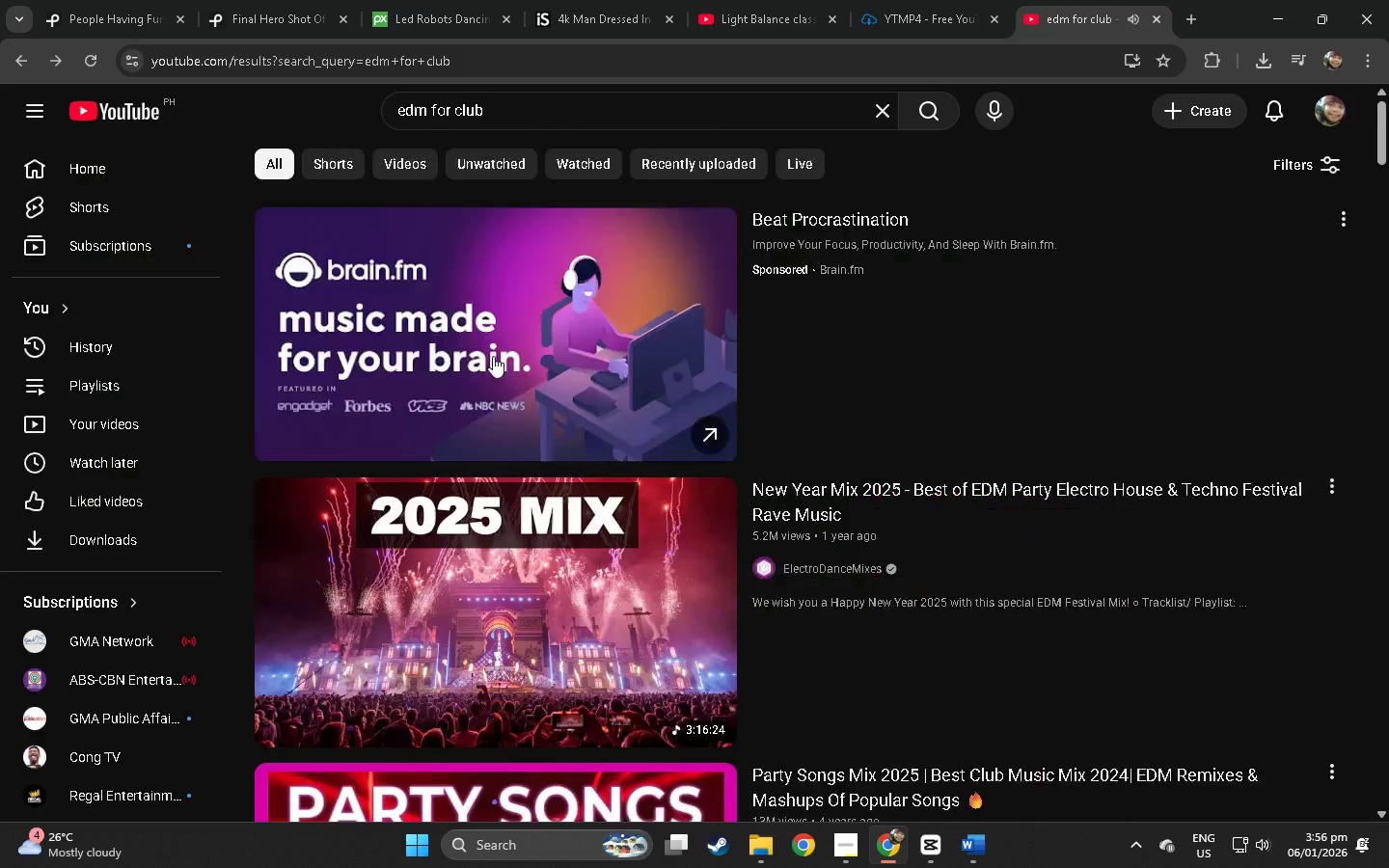 
scroll: coordinate [491, 536], scroll_direction: down, amount: 17.0
 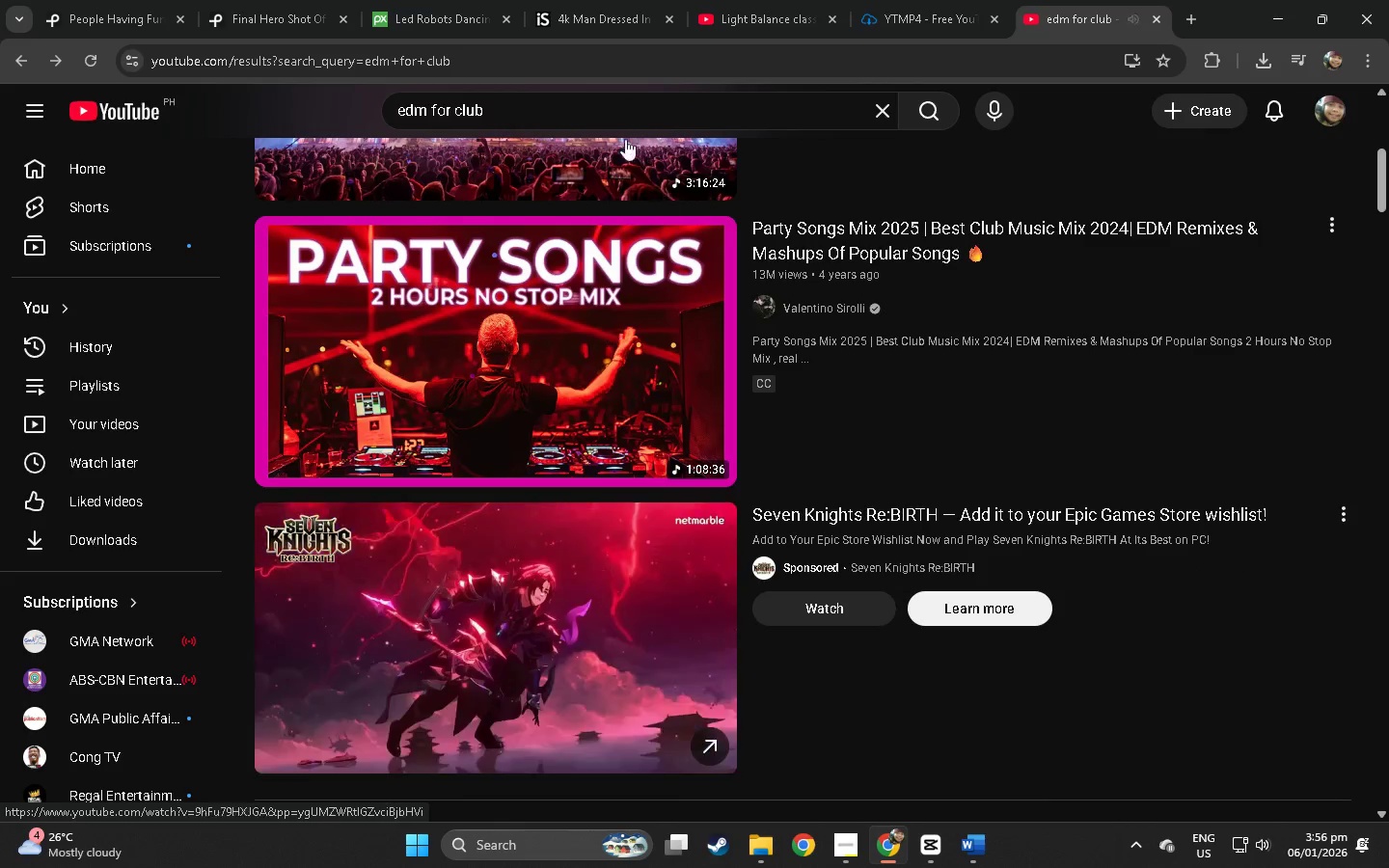 
left_click([582, 110])
 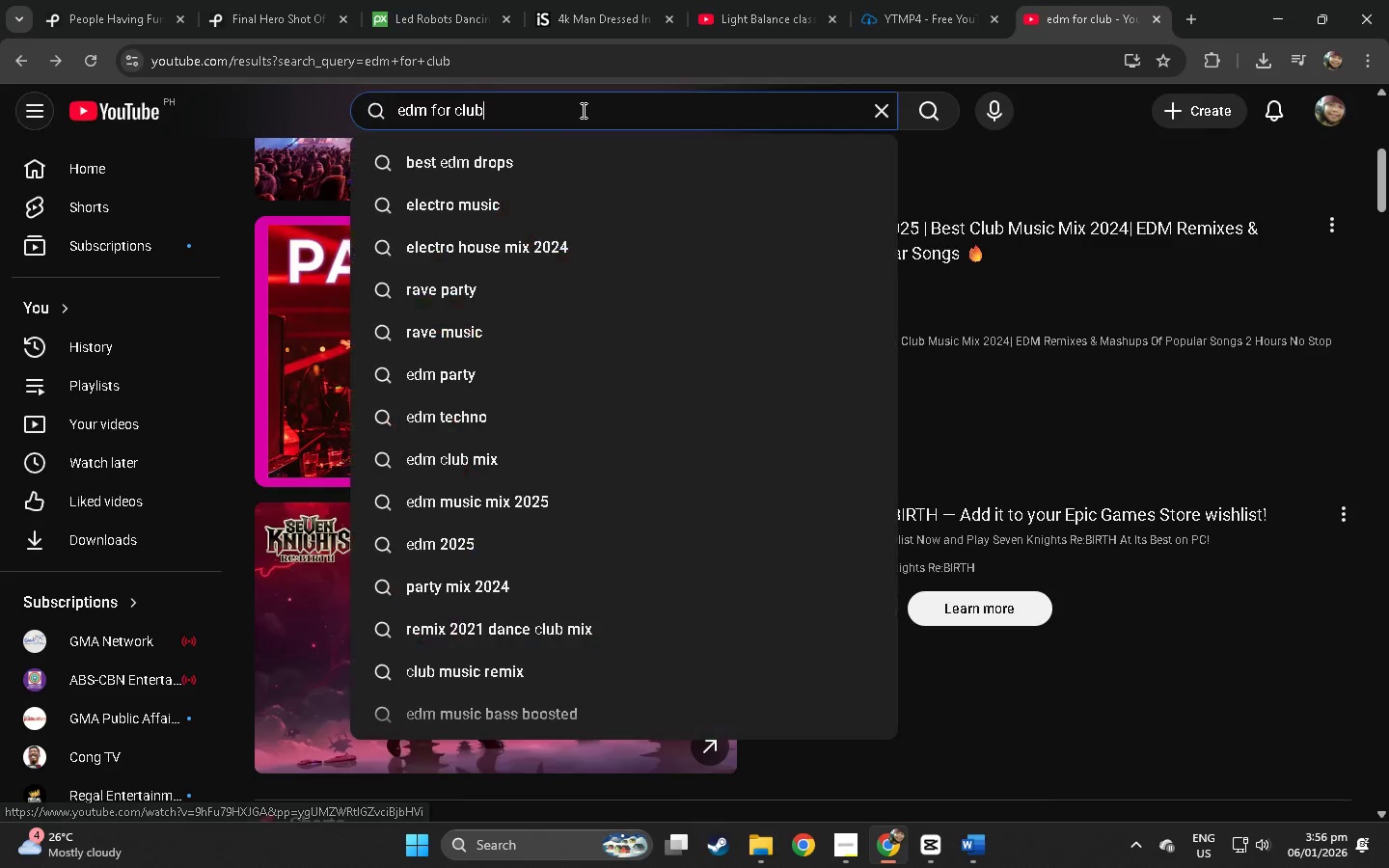 
type( no)
 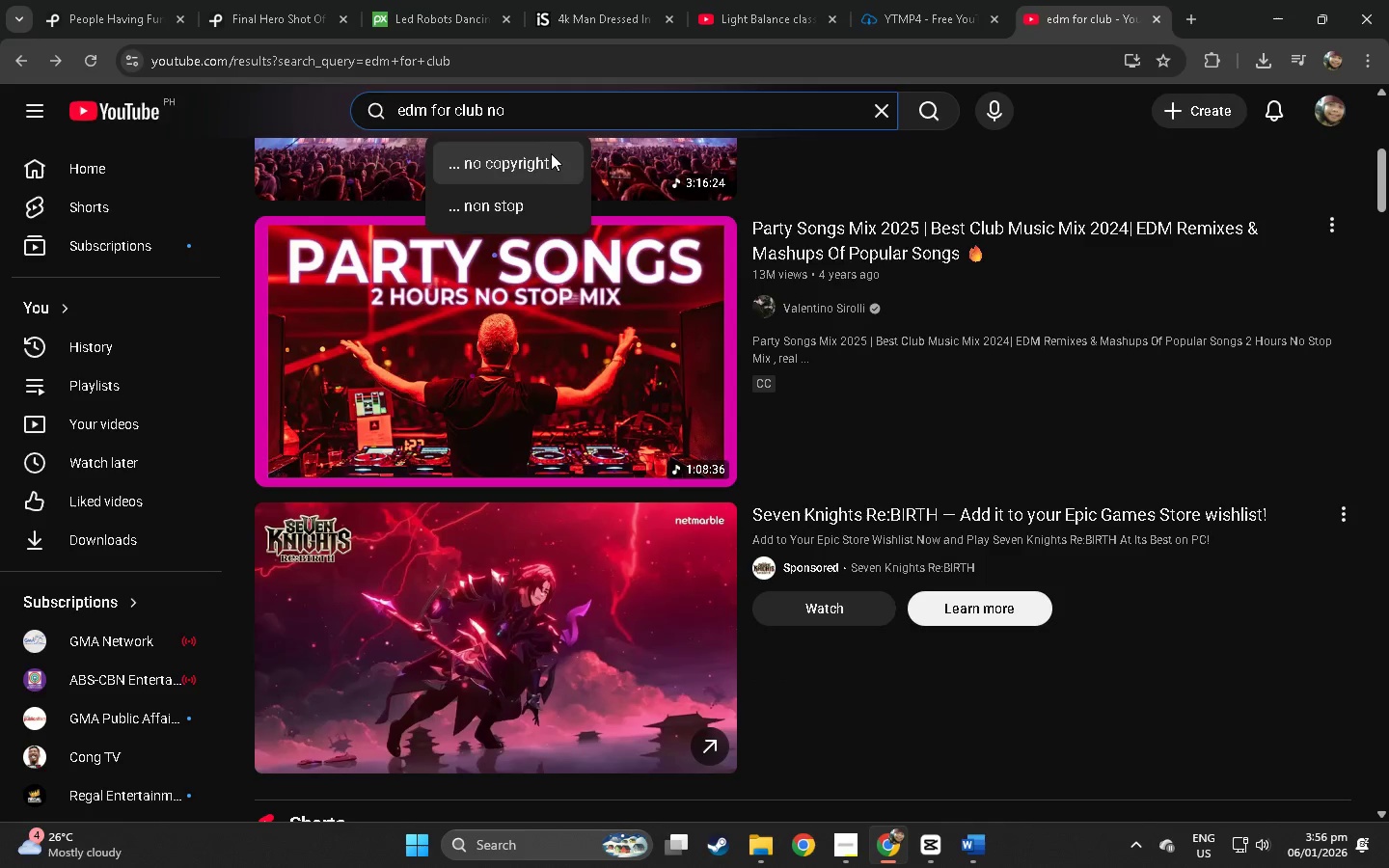 
left_click([544, 158])
 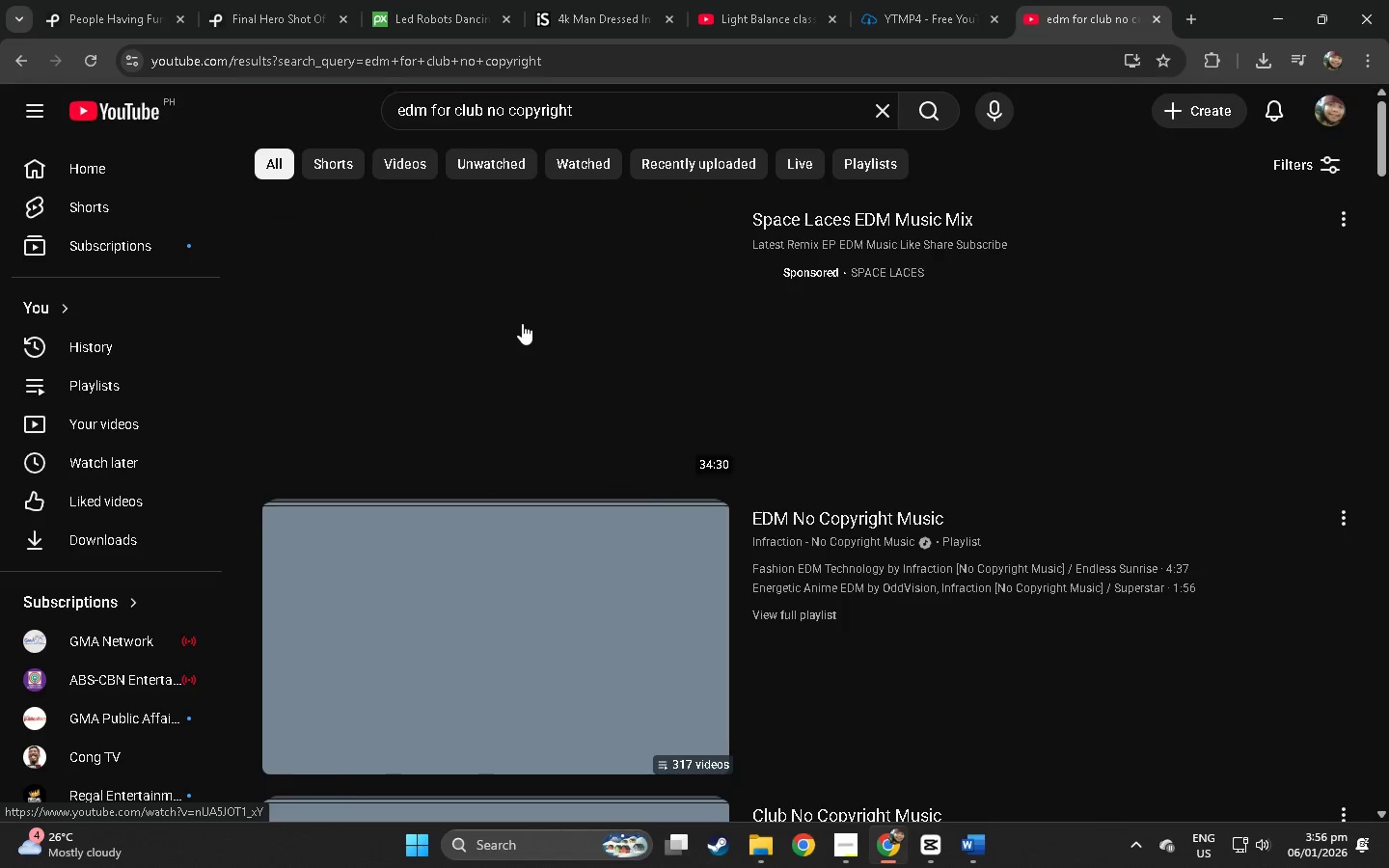 
left_click([552, 446])
 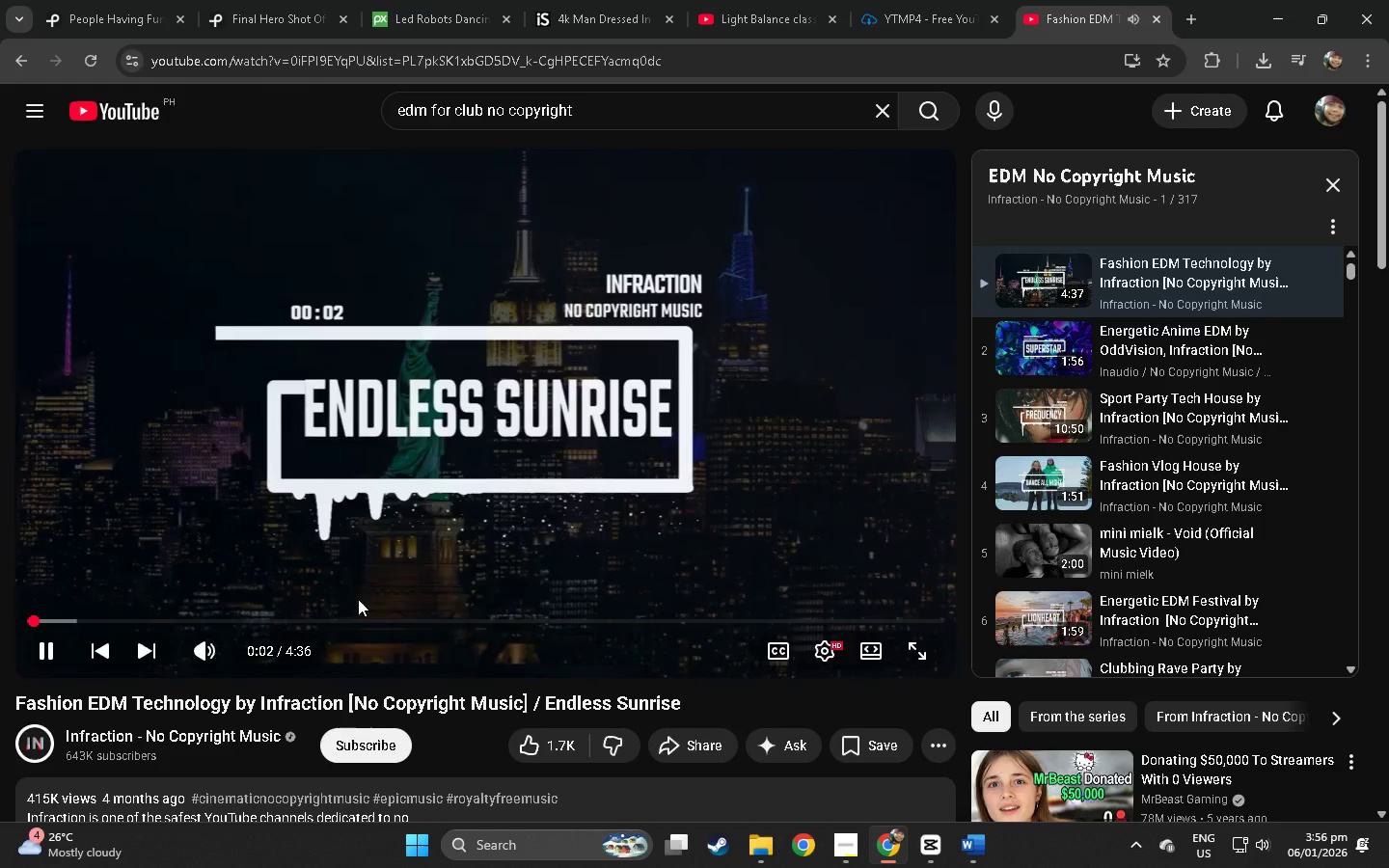 
scroll: coordinate [522, 323], scroll_direction: down, amount: 4.0
 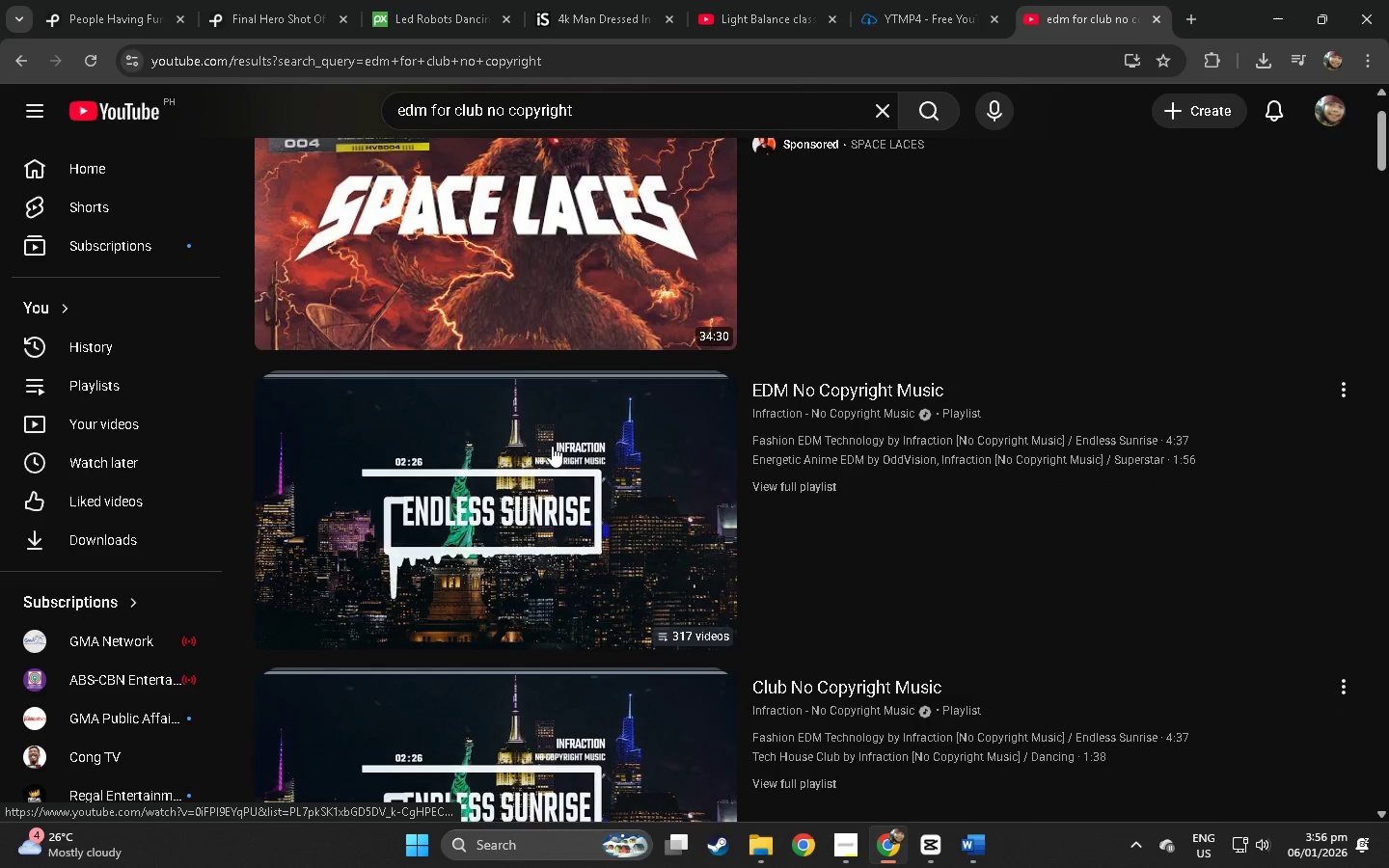 
left_click([773, 620])
 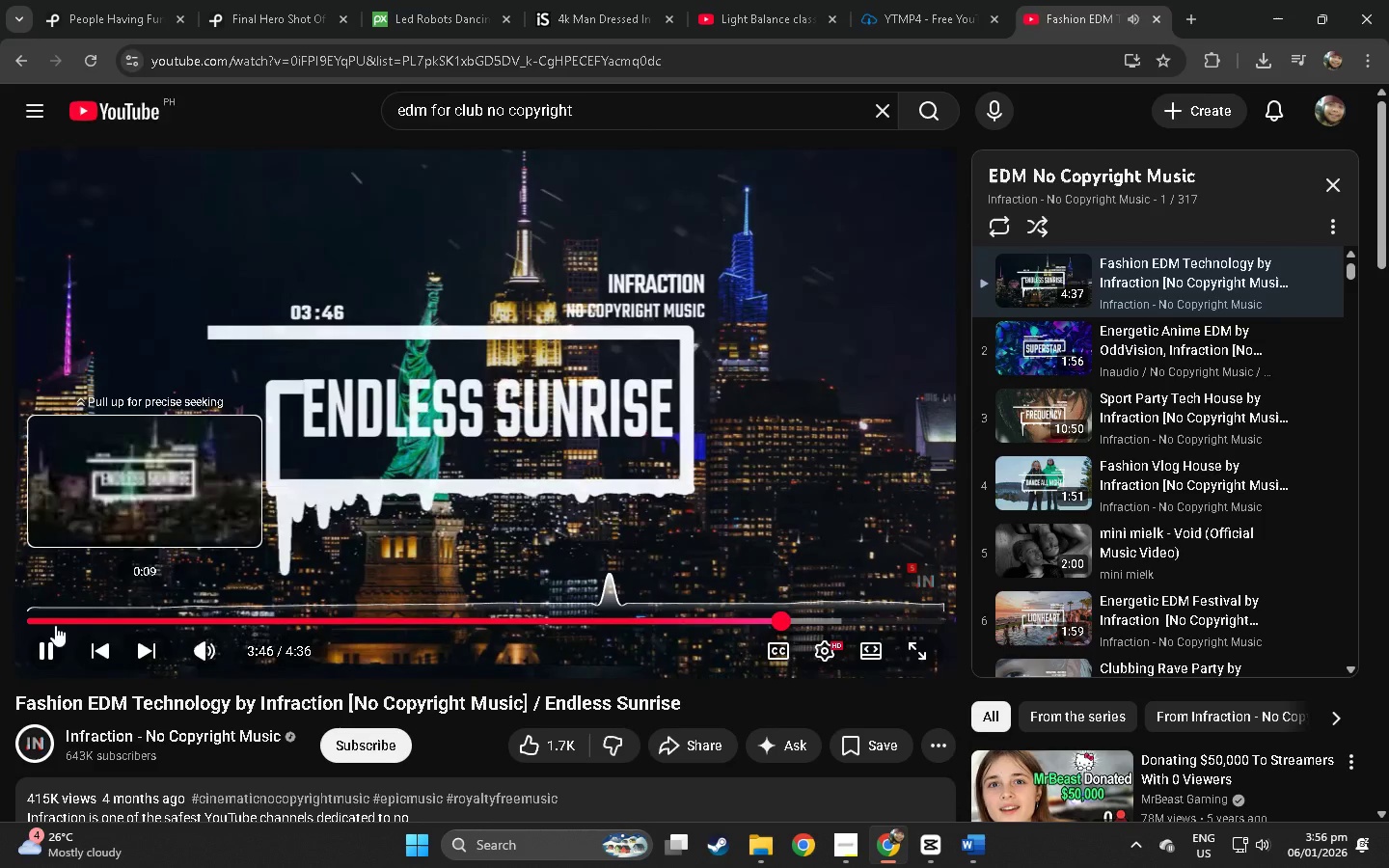 
left_click([43, 614])
 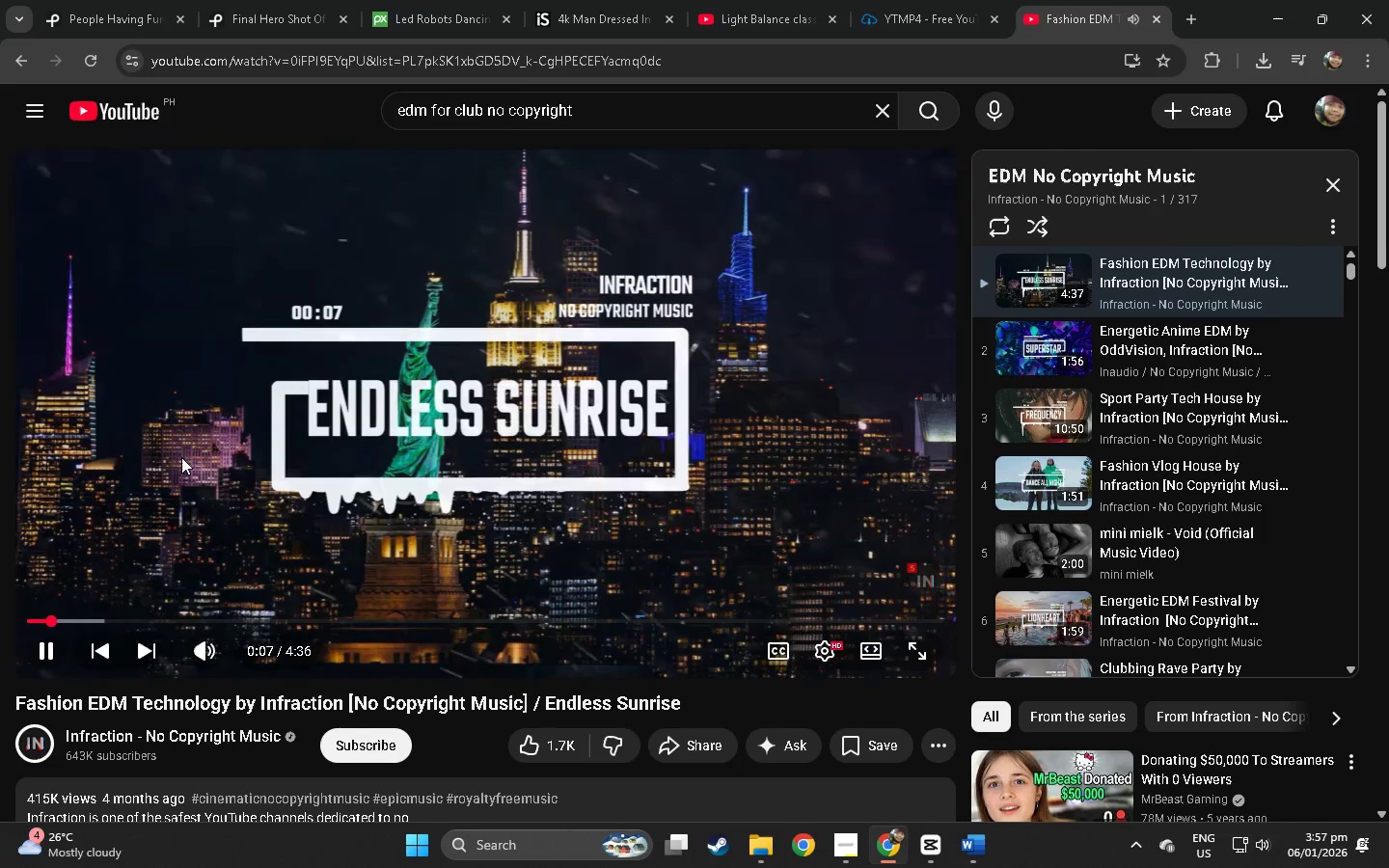 
left_click([86, 616])
 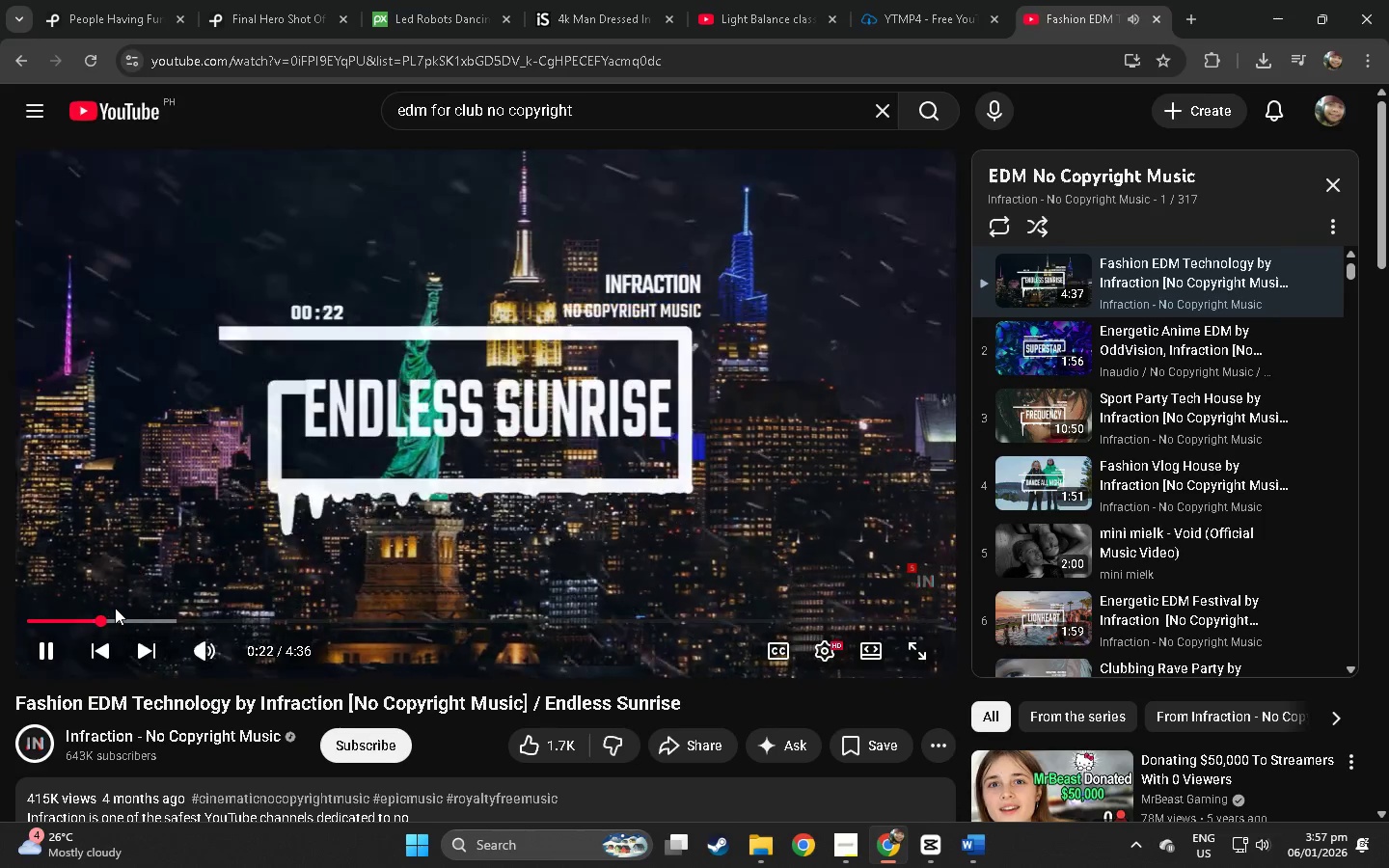 
wait(9.98)
 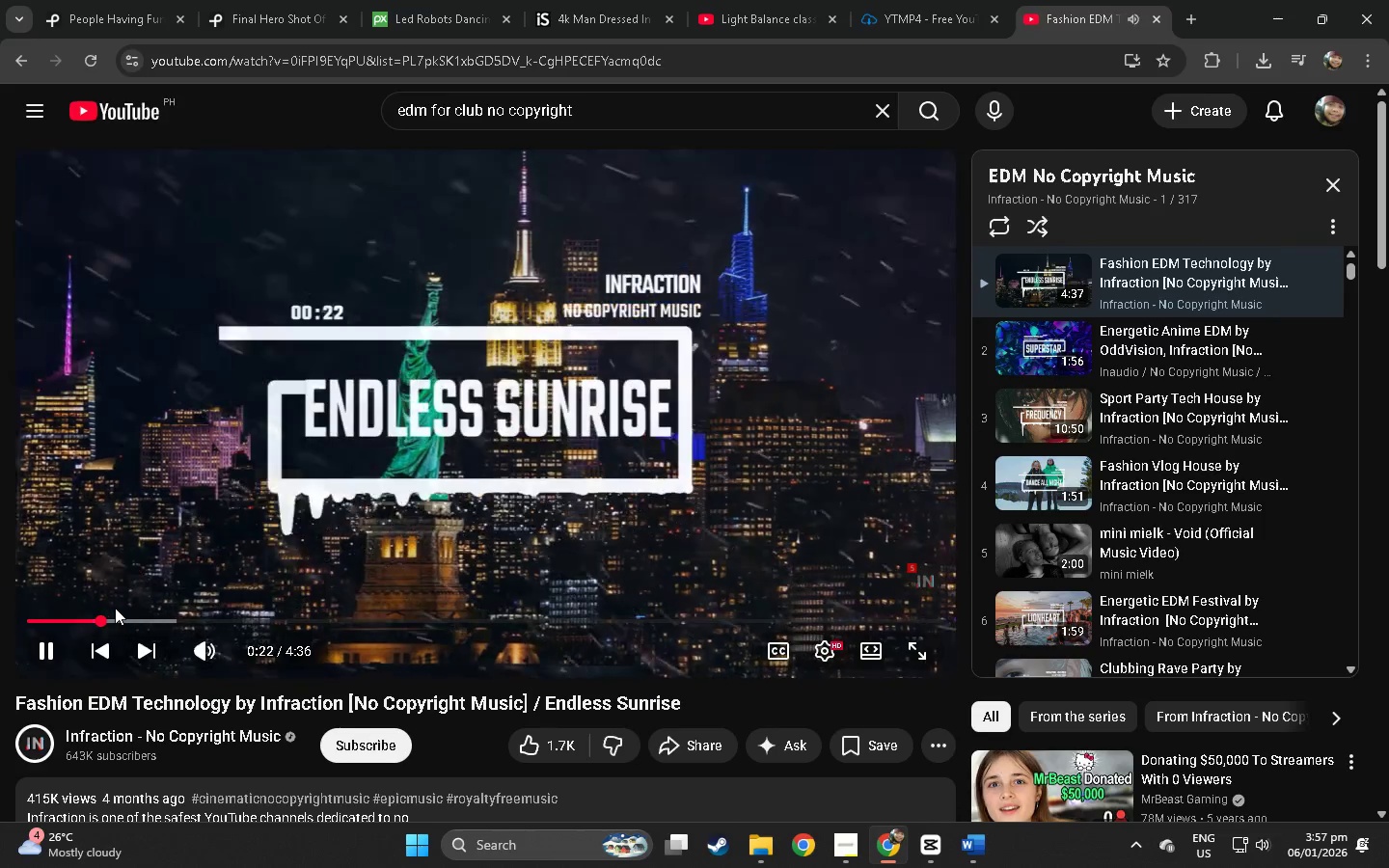 
left_click([1038, 339])
 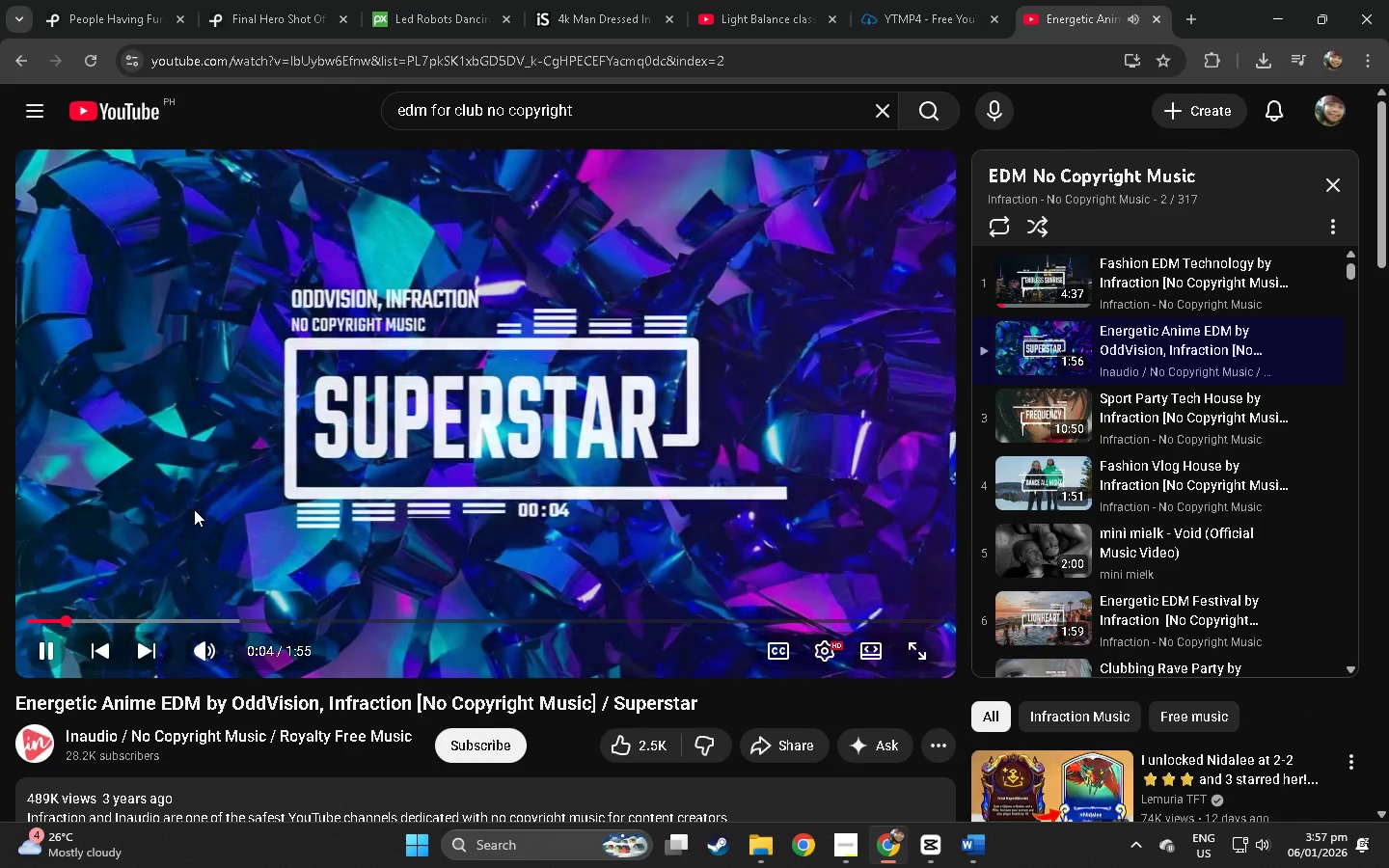 
wait(10.95)
 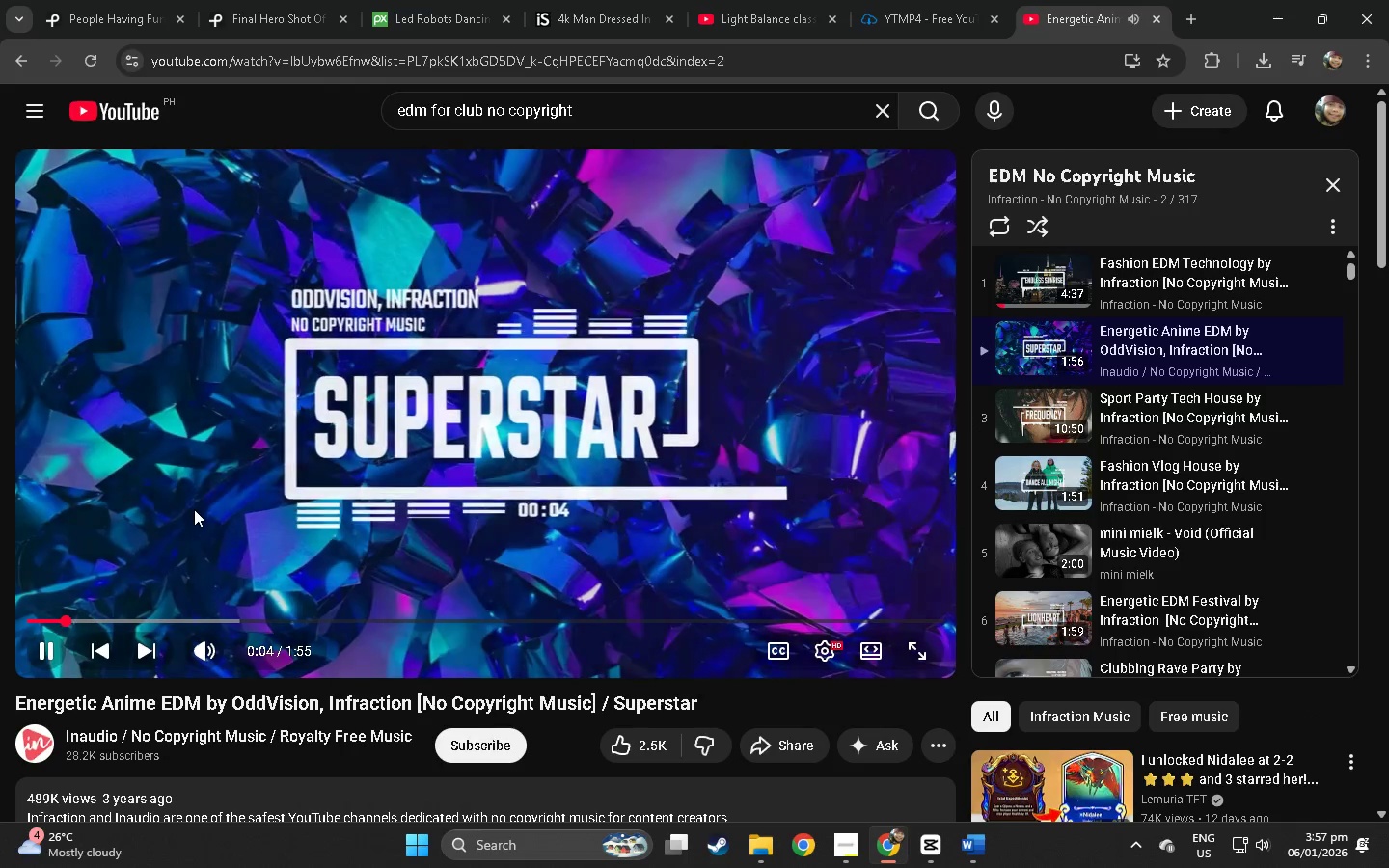 
left_click([157, 620])
 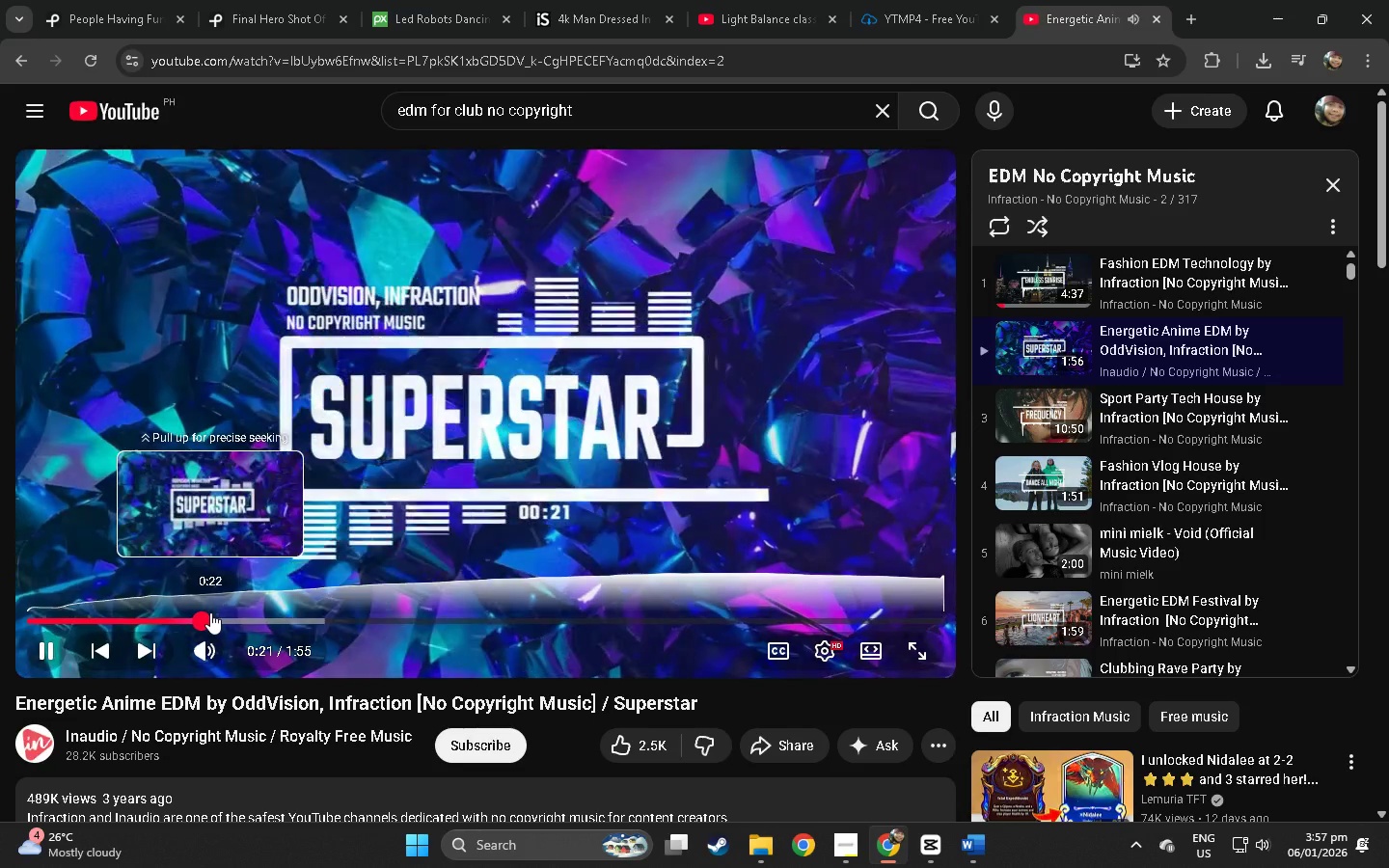 
wait(10.84)
 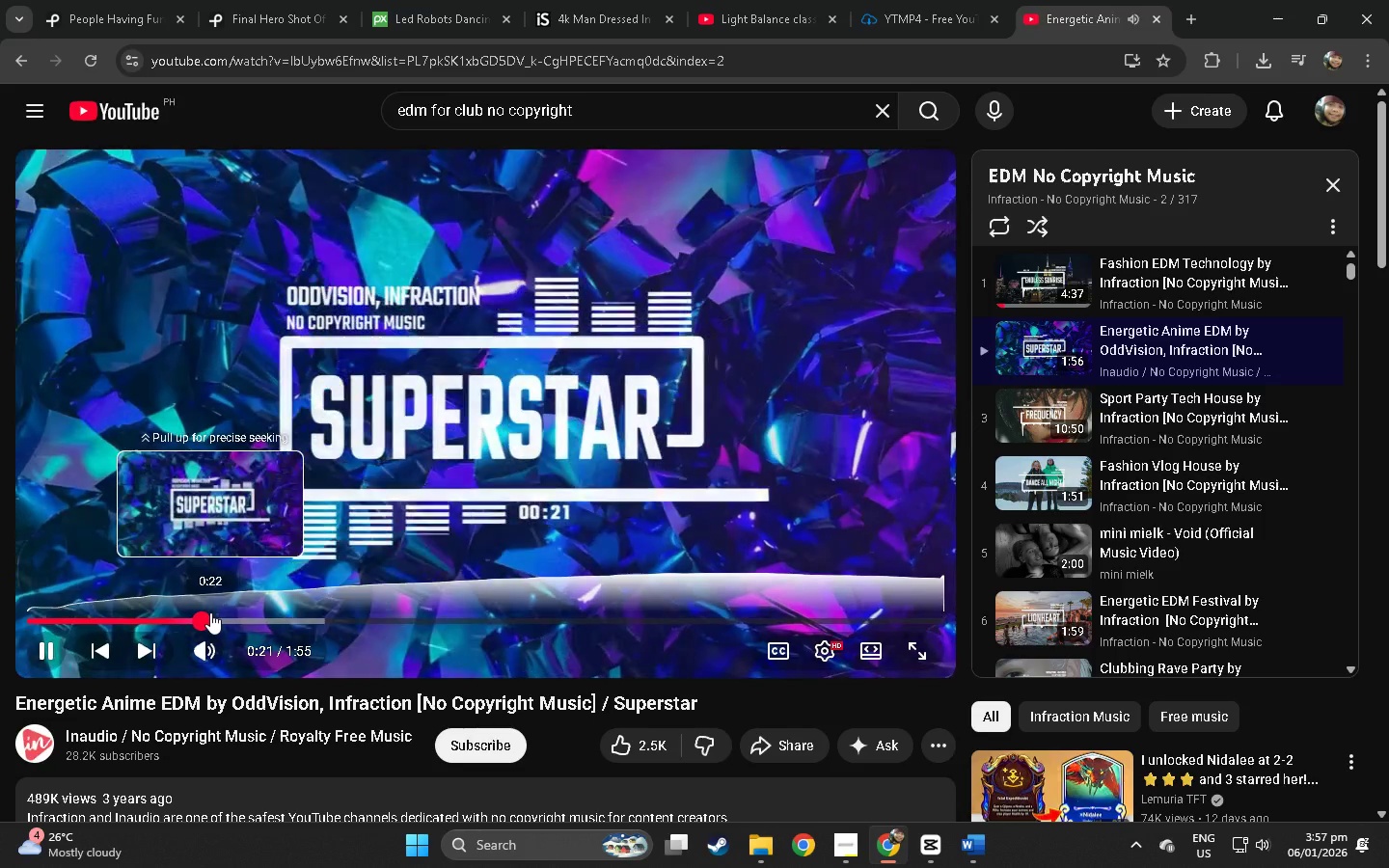 
left_click([493, 68])
 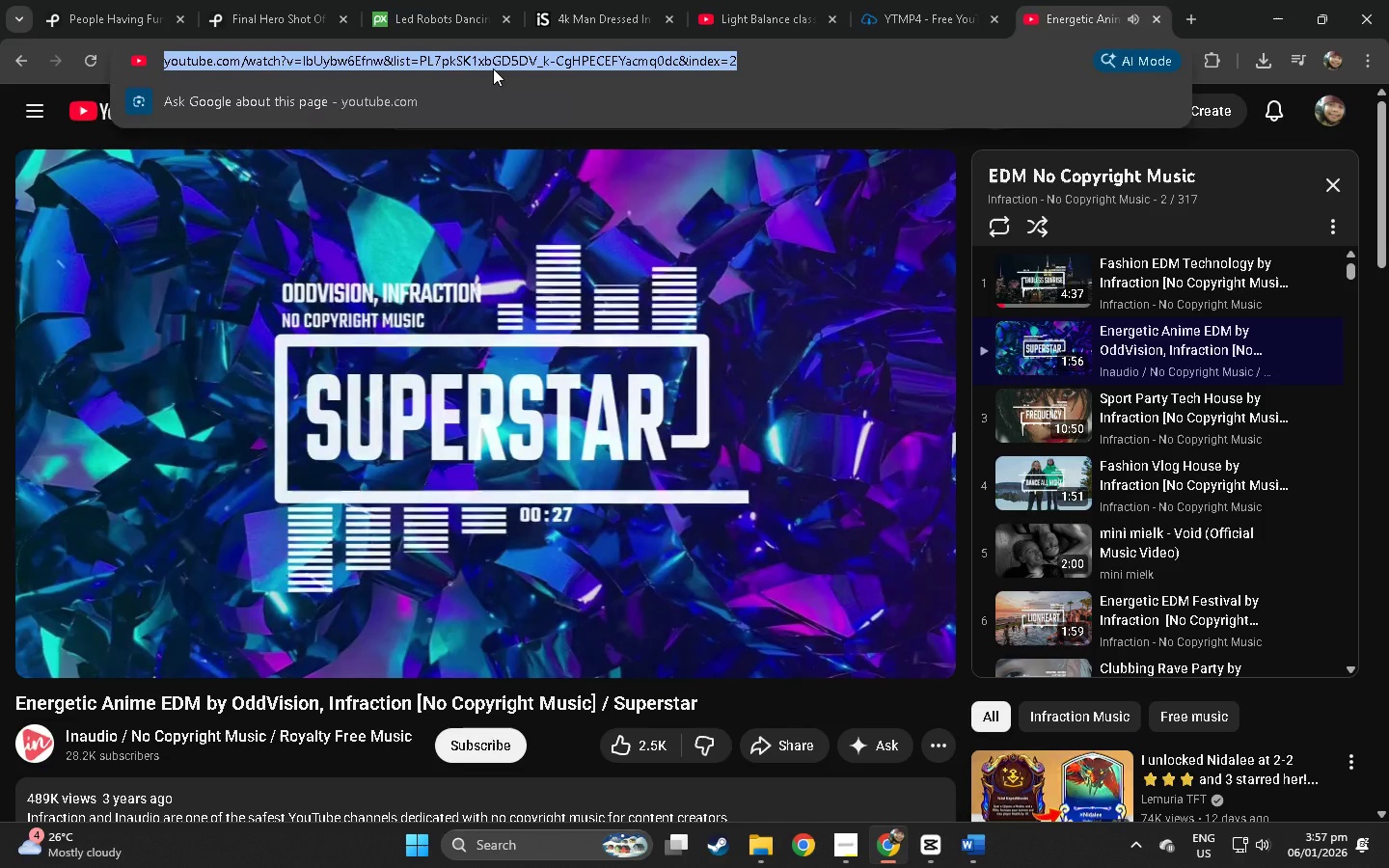 
key(Control+C)
 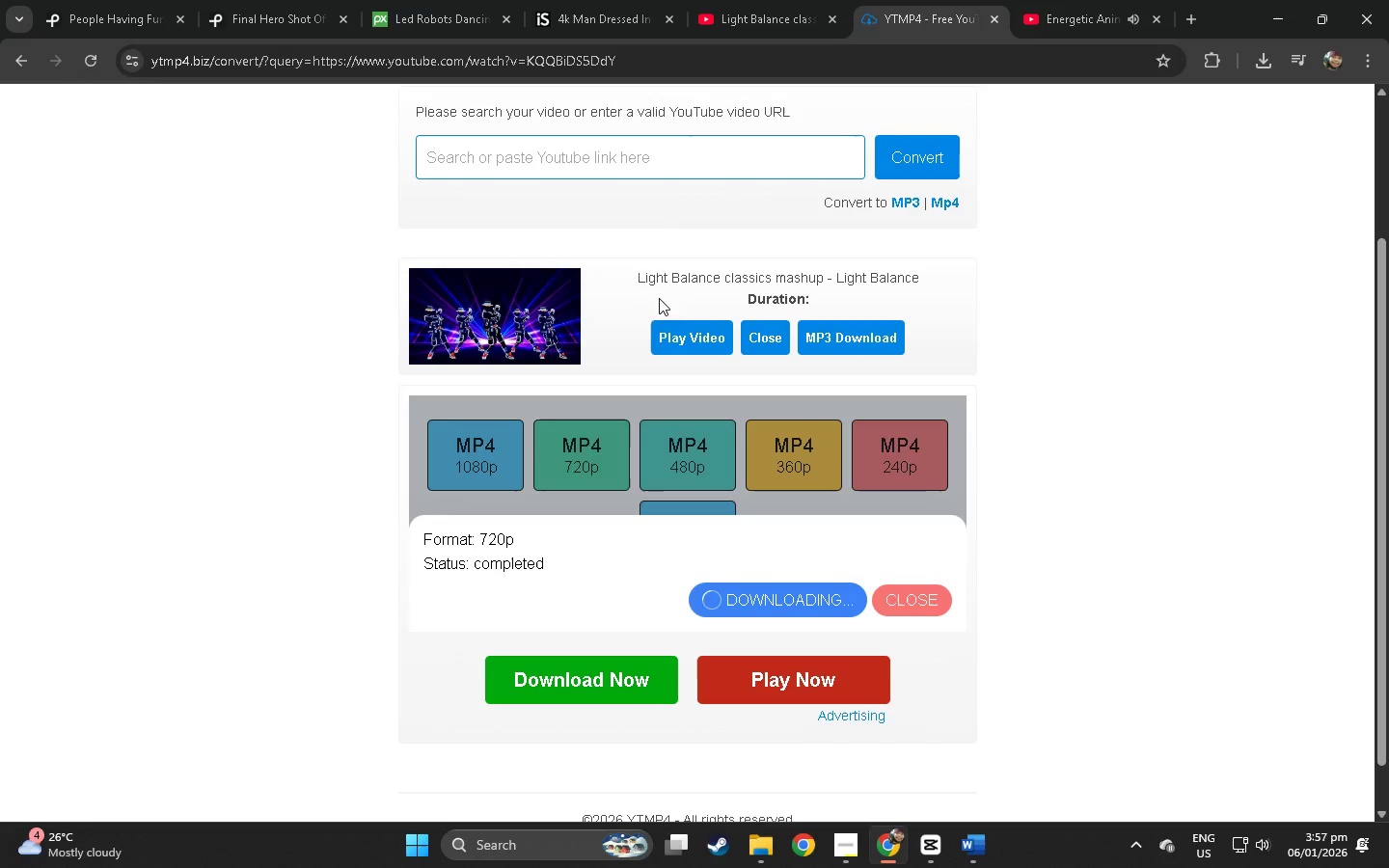 
left_click([623, 167])
 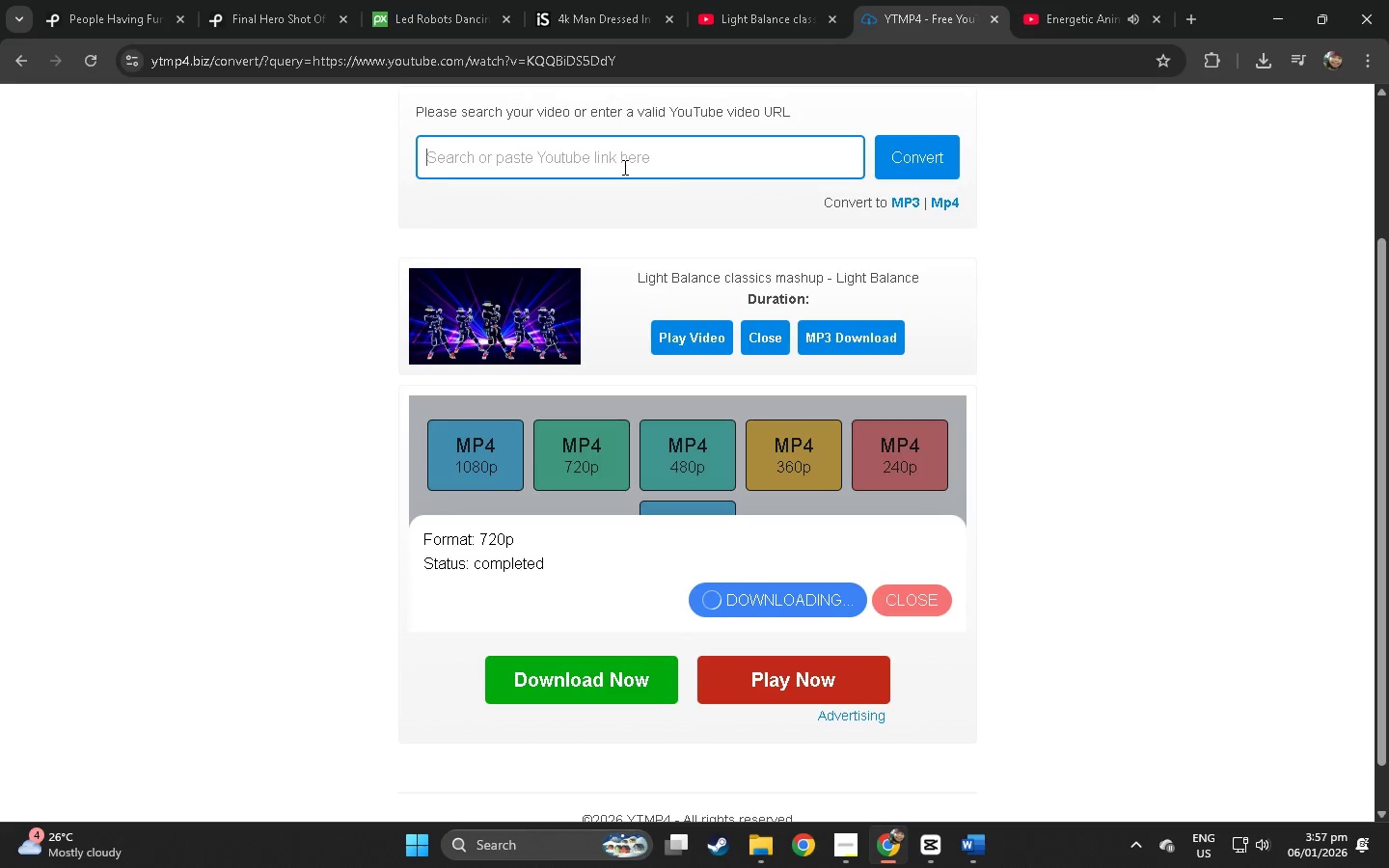 
key(Control+ControlLeft)
 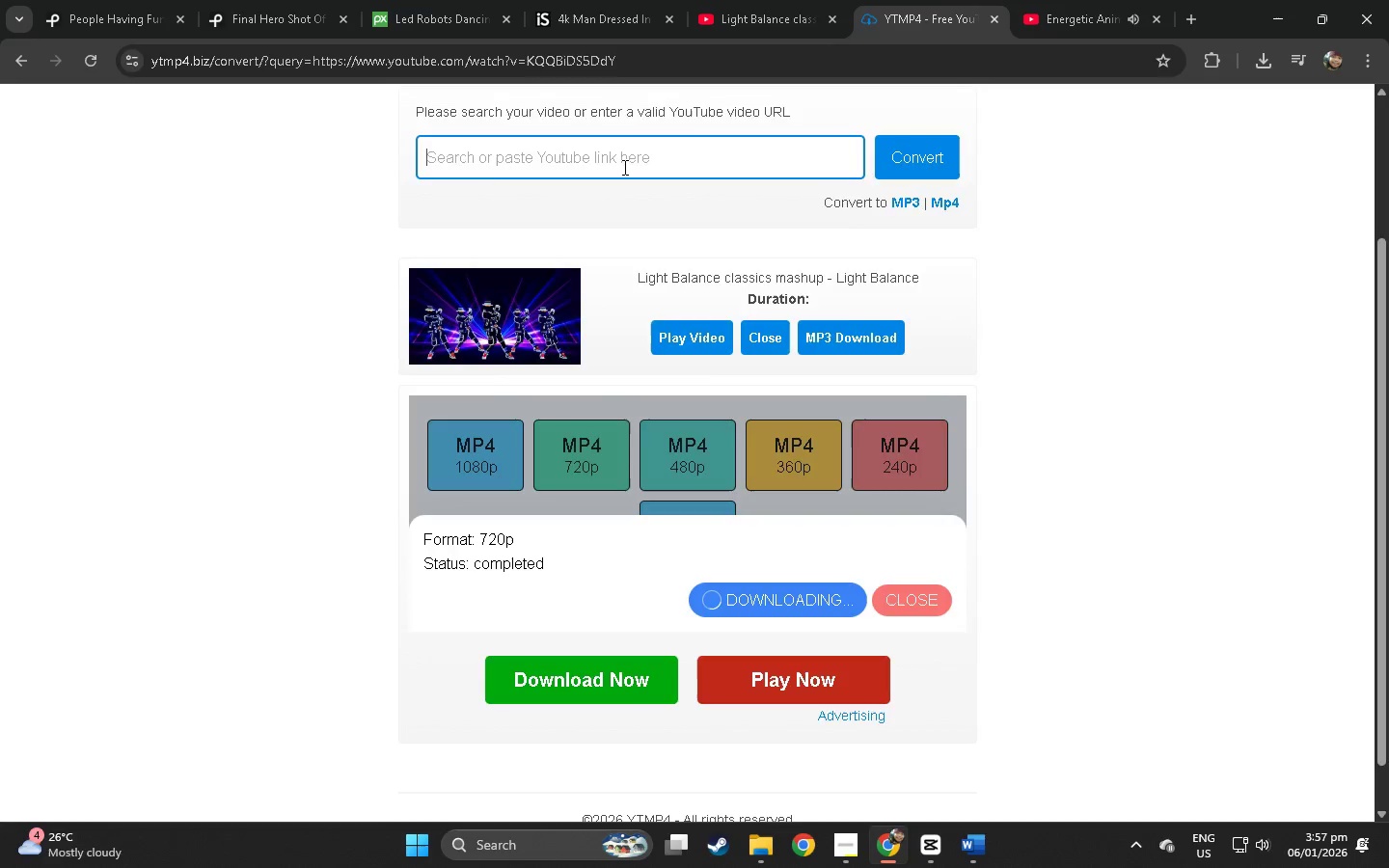 
key(Control+V)
 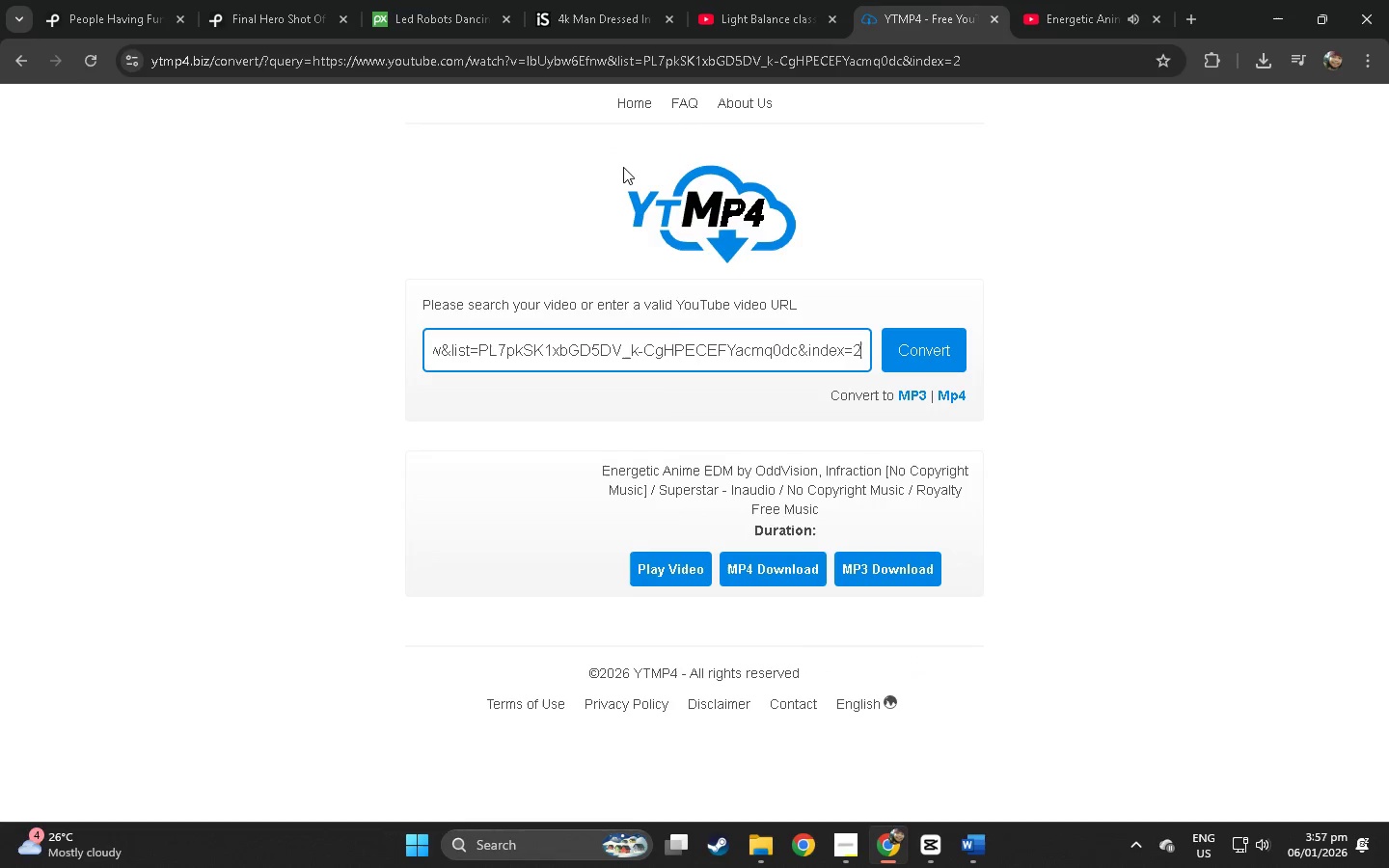 
key(NumpadEnter)
 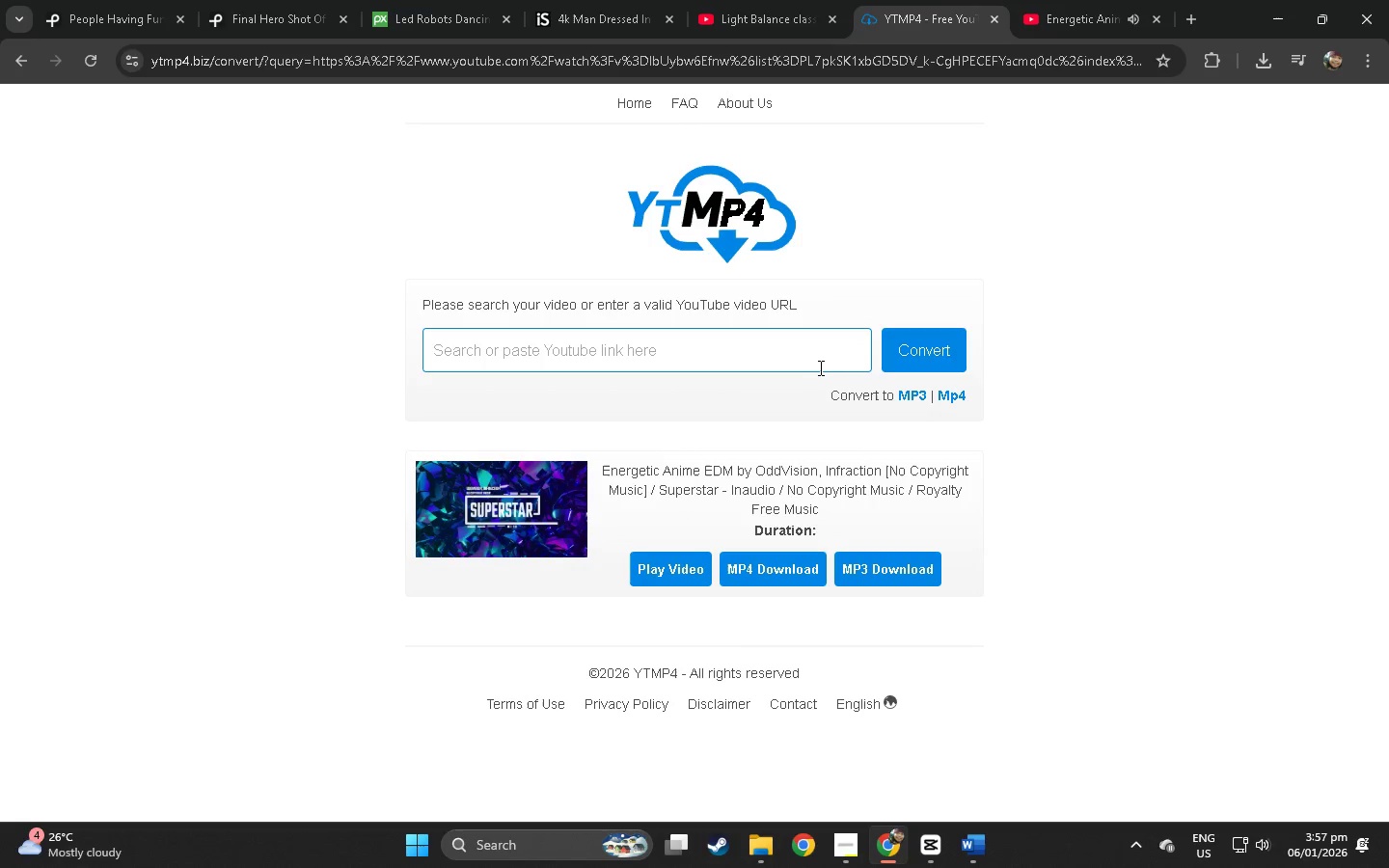 
left_click([786, 362])
 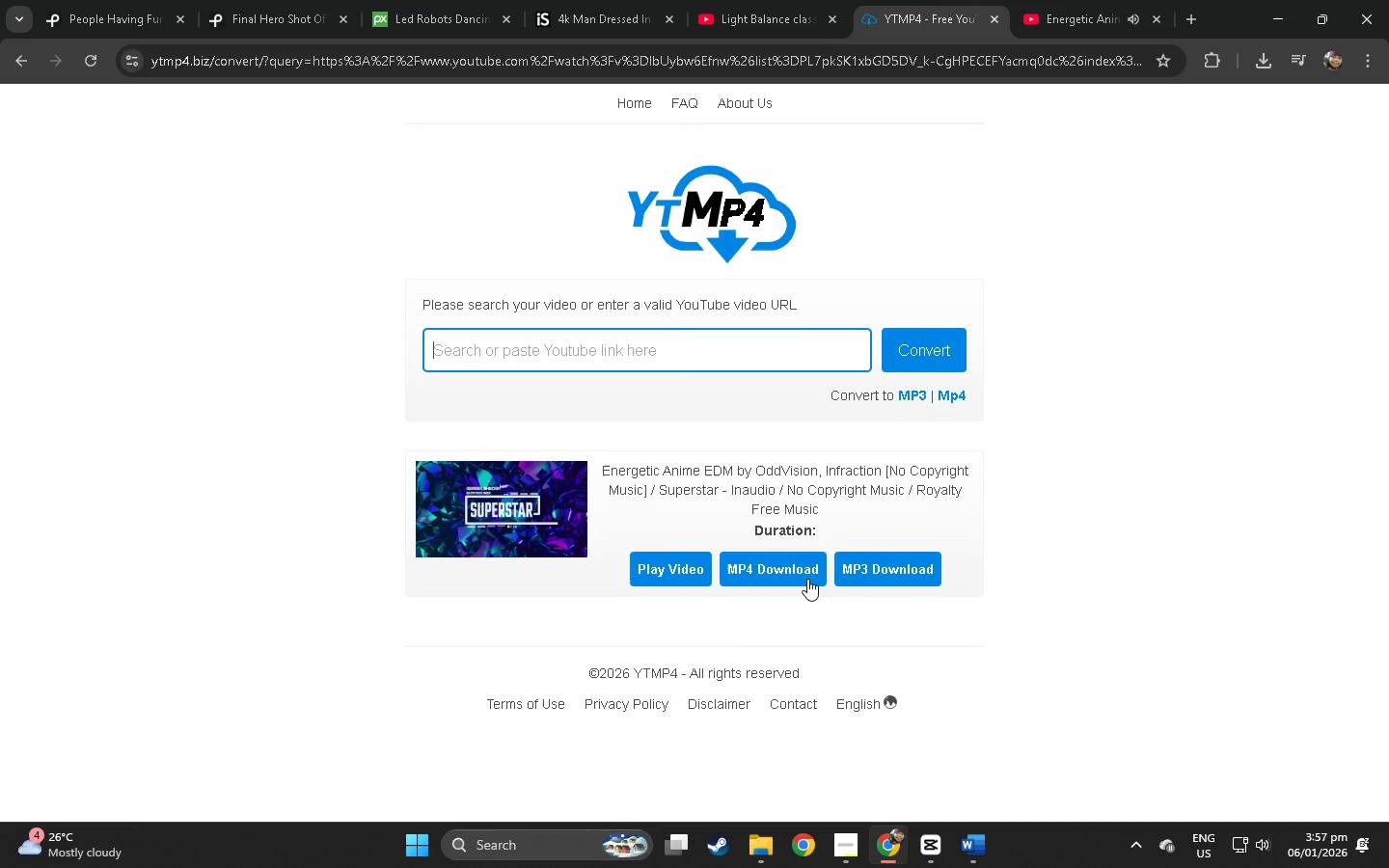 
left_click([863, 572])
 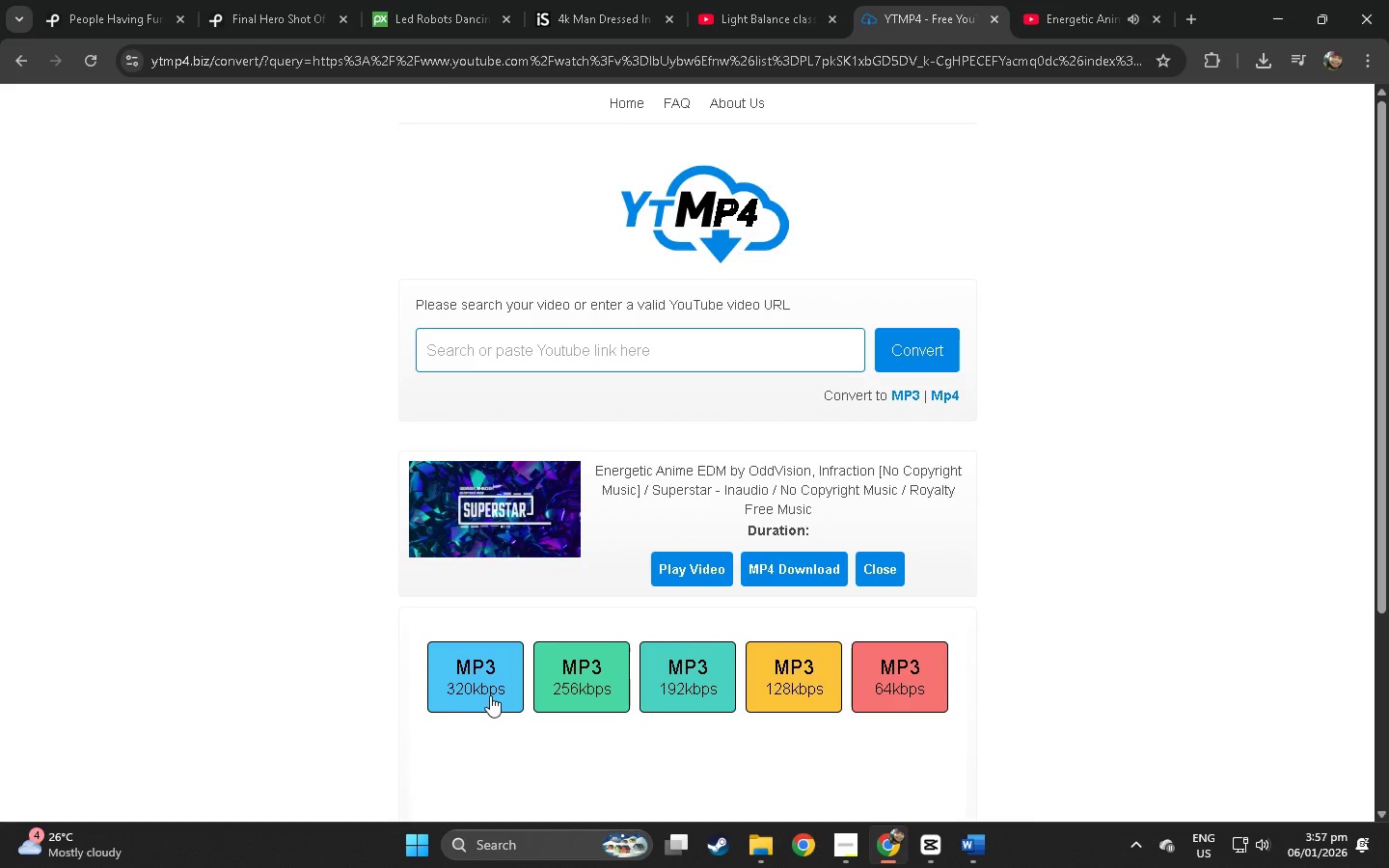 
left_click([591, 689])
 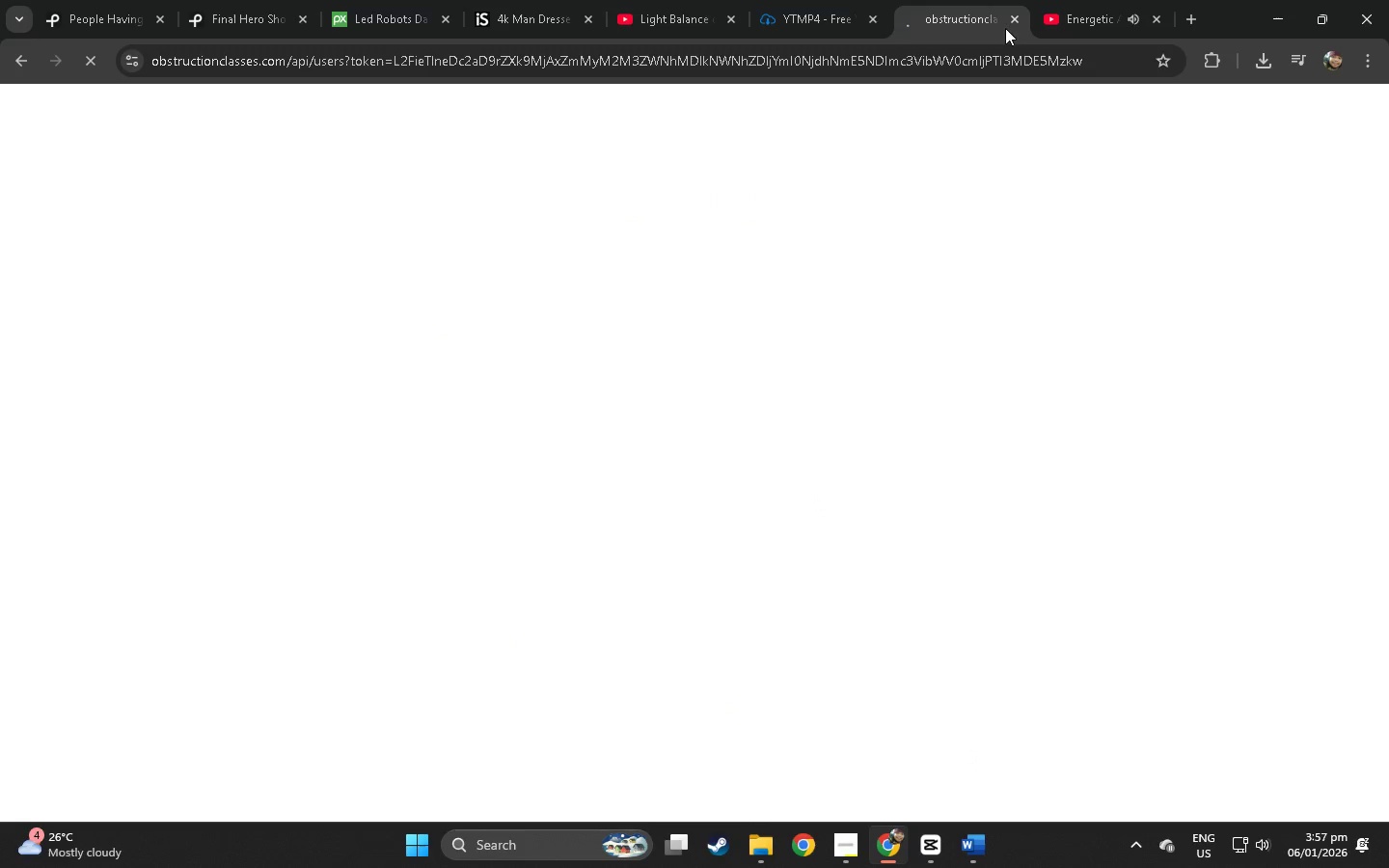 
double_click([1013, 20])
 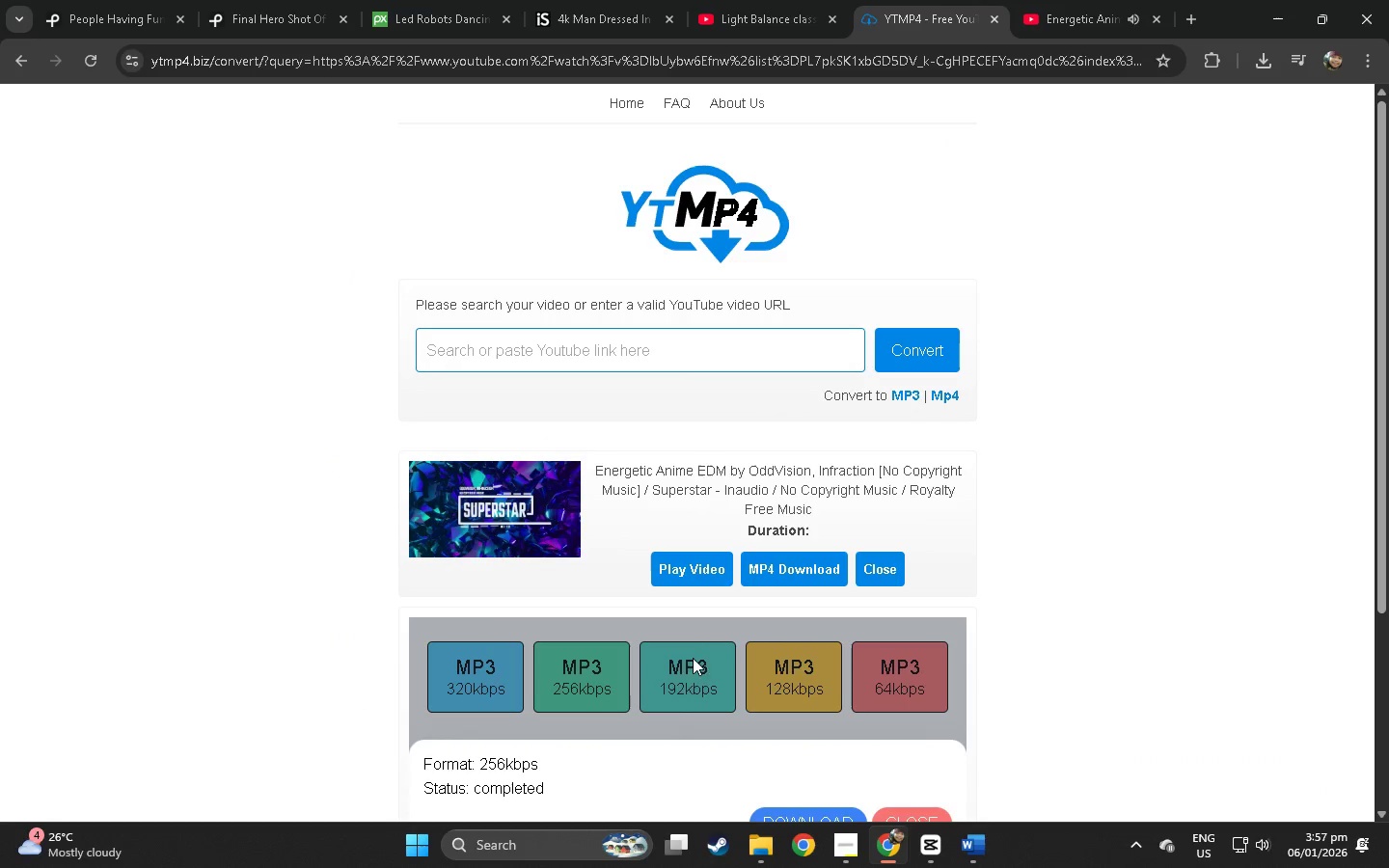 
left_click([818, 679])
 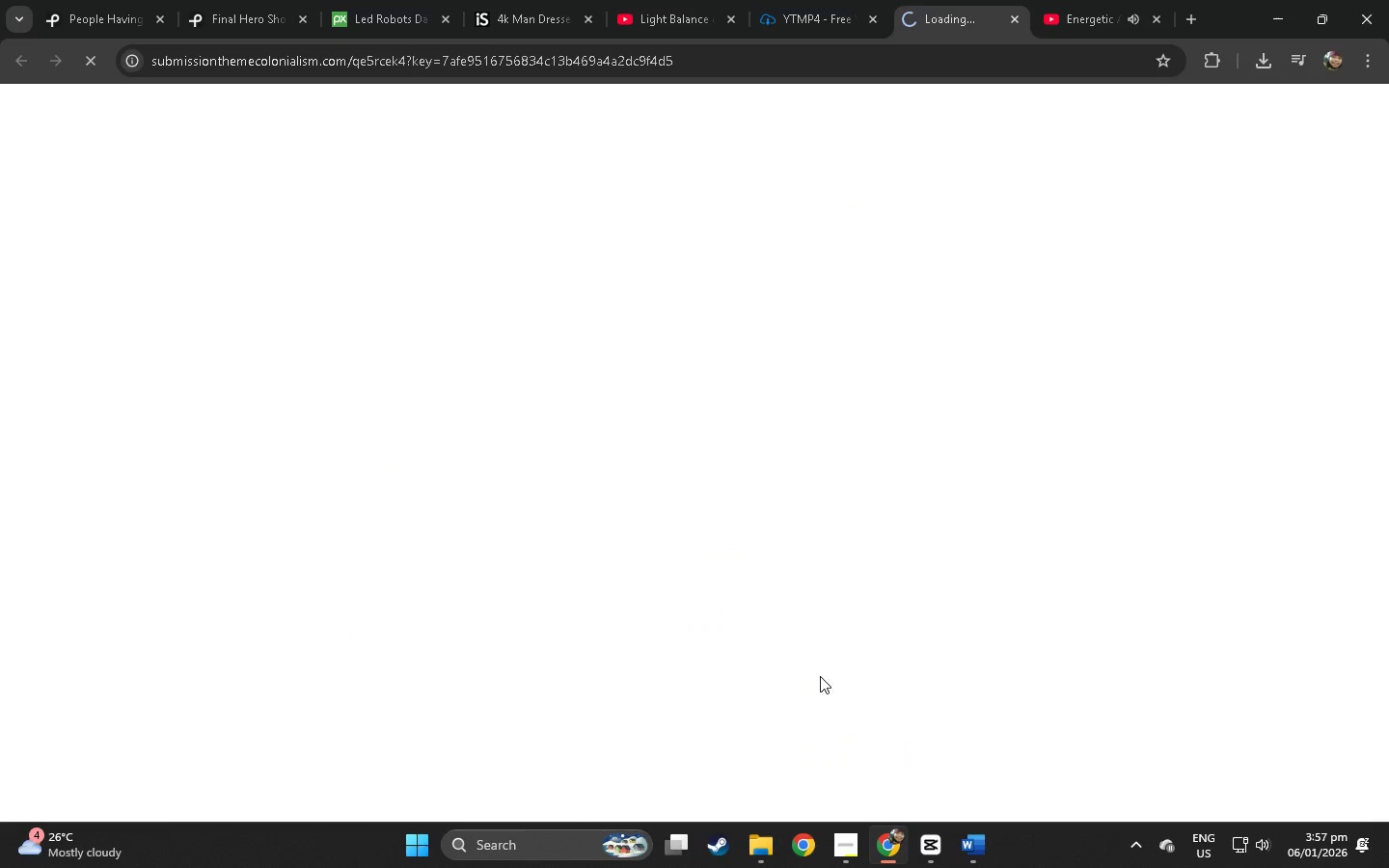 
scroll: coordinate [699, 657], scroll_direction: down, amount: 4.0
 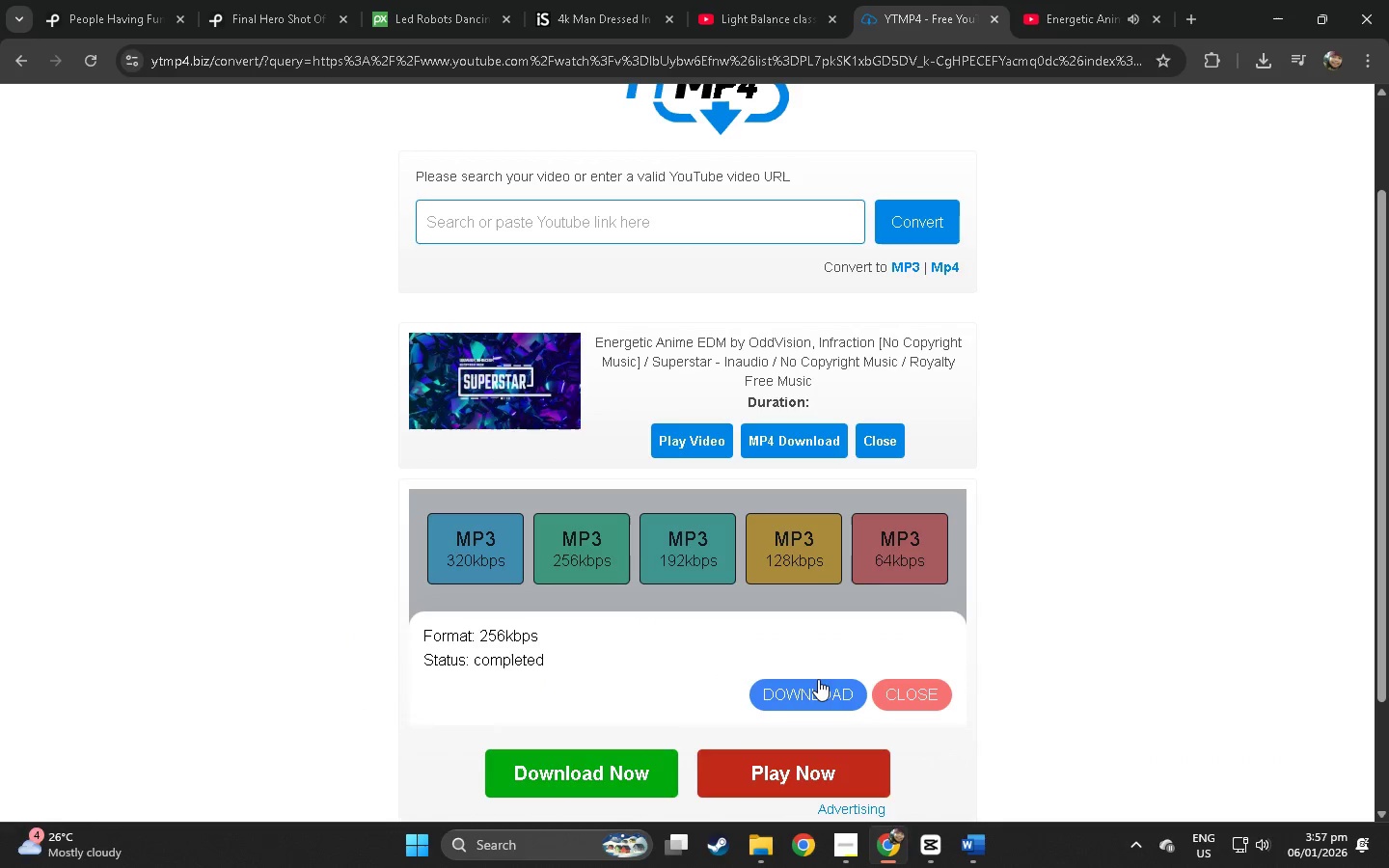 
key(Control+ControlLeft)
 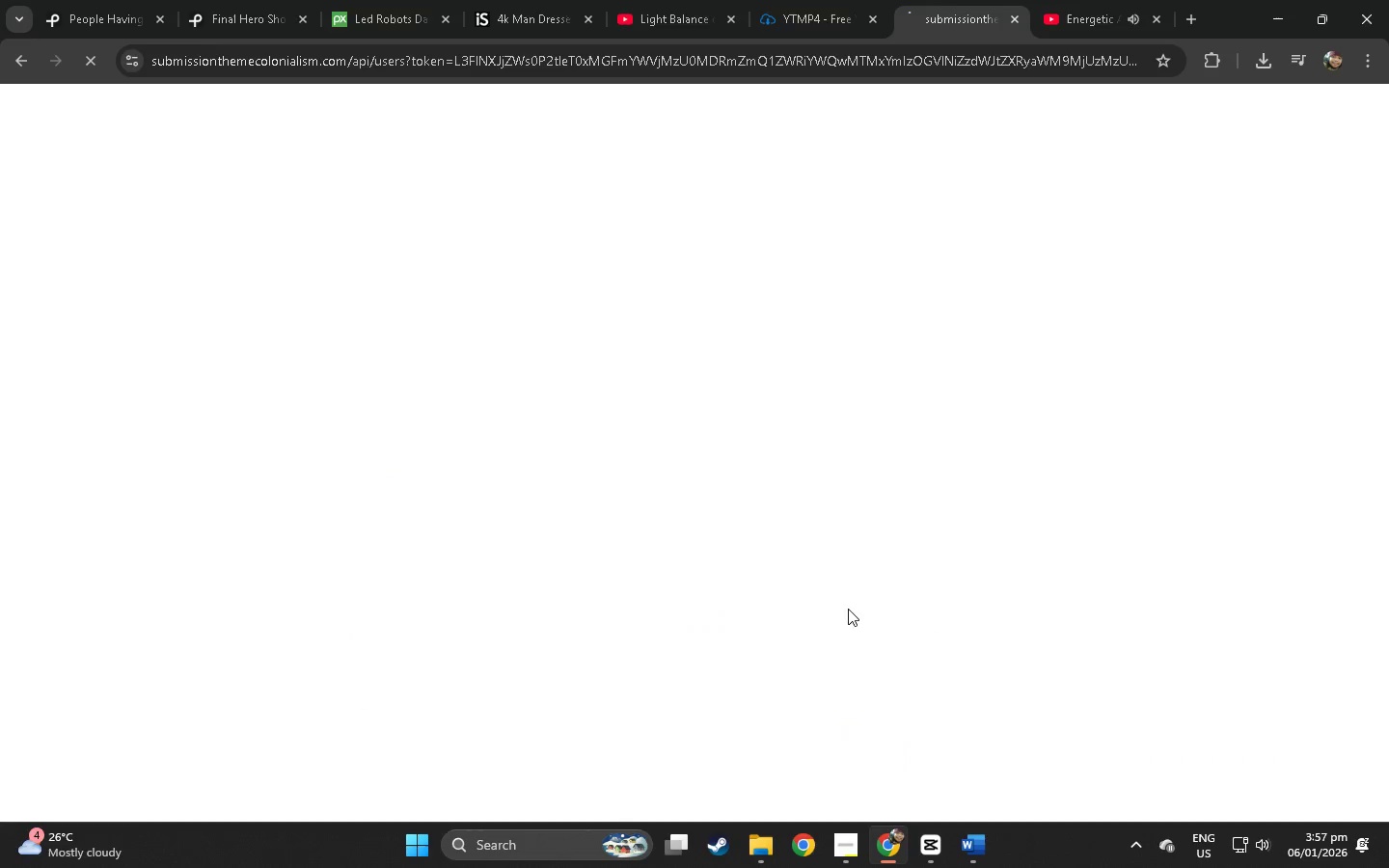 
key(Control+W)
 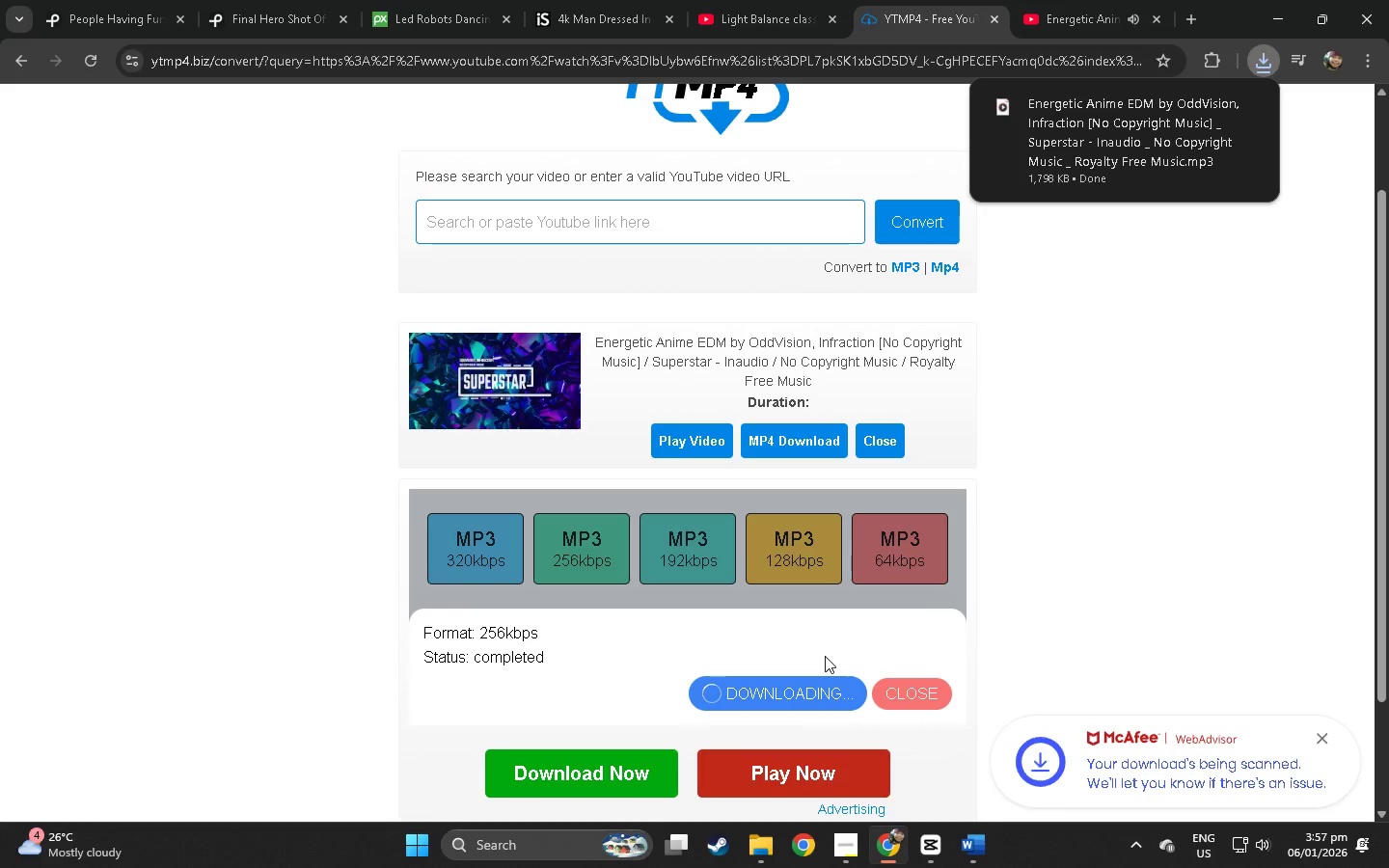 
left_click_drag(start_coordinate=[1085, 143], to_coordinate=[350, 478])
 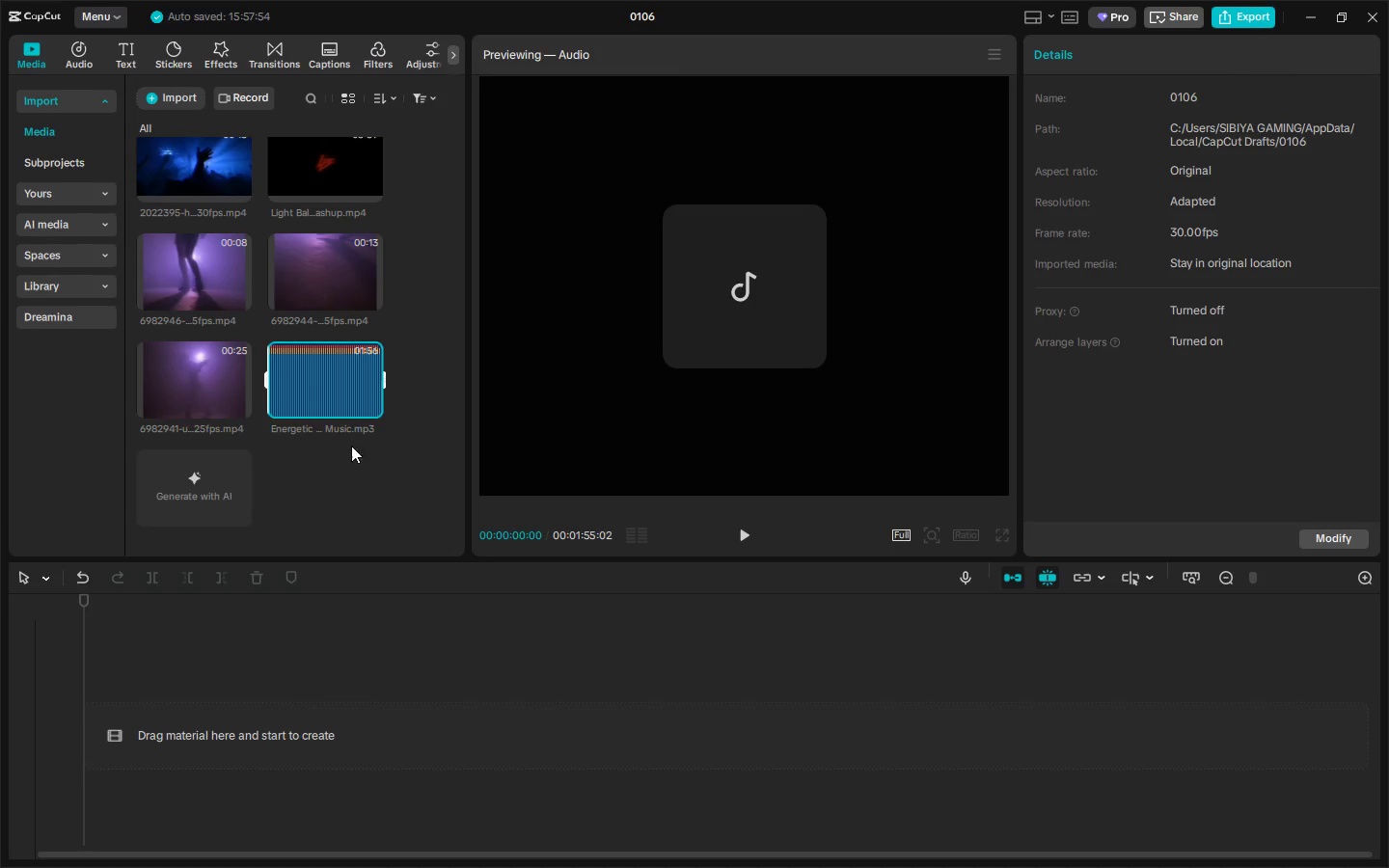 
key(Alt+Tab)
 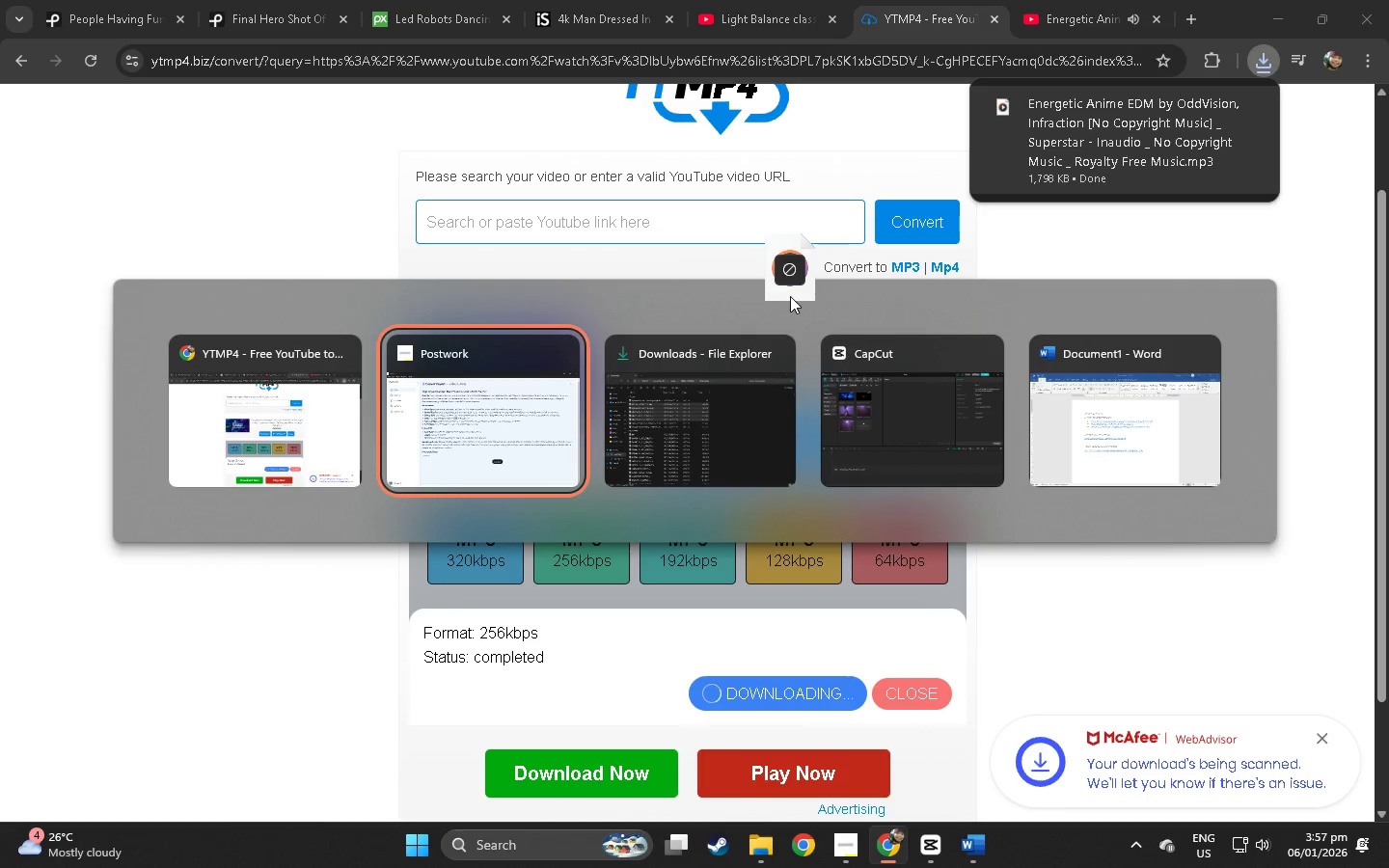 
key(Alt+Tab)
 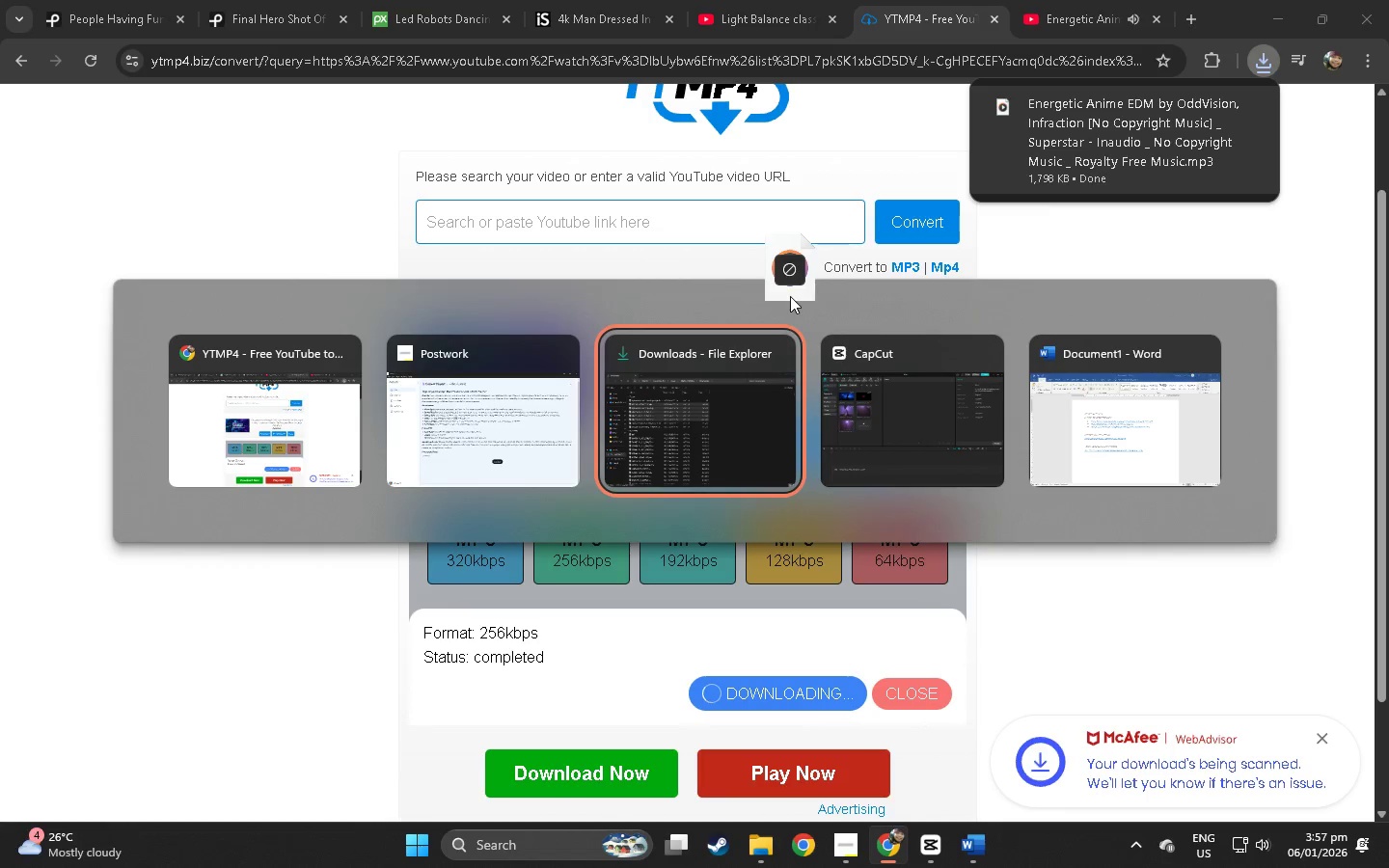 
key(Alt+Tab)
 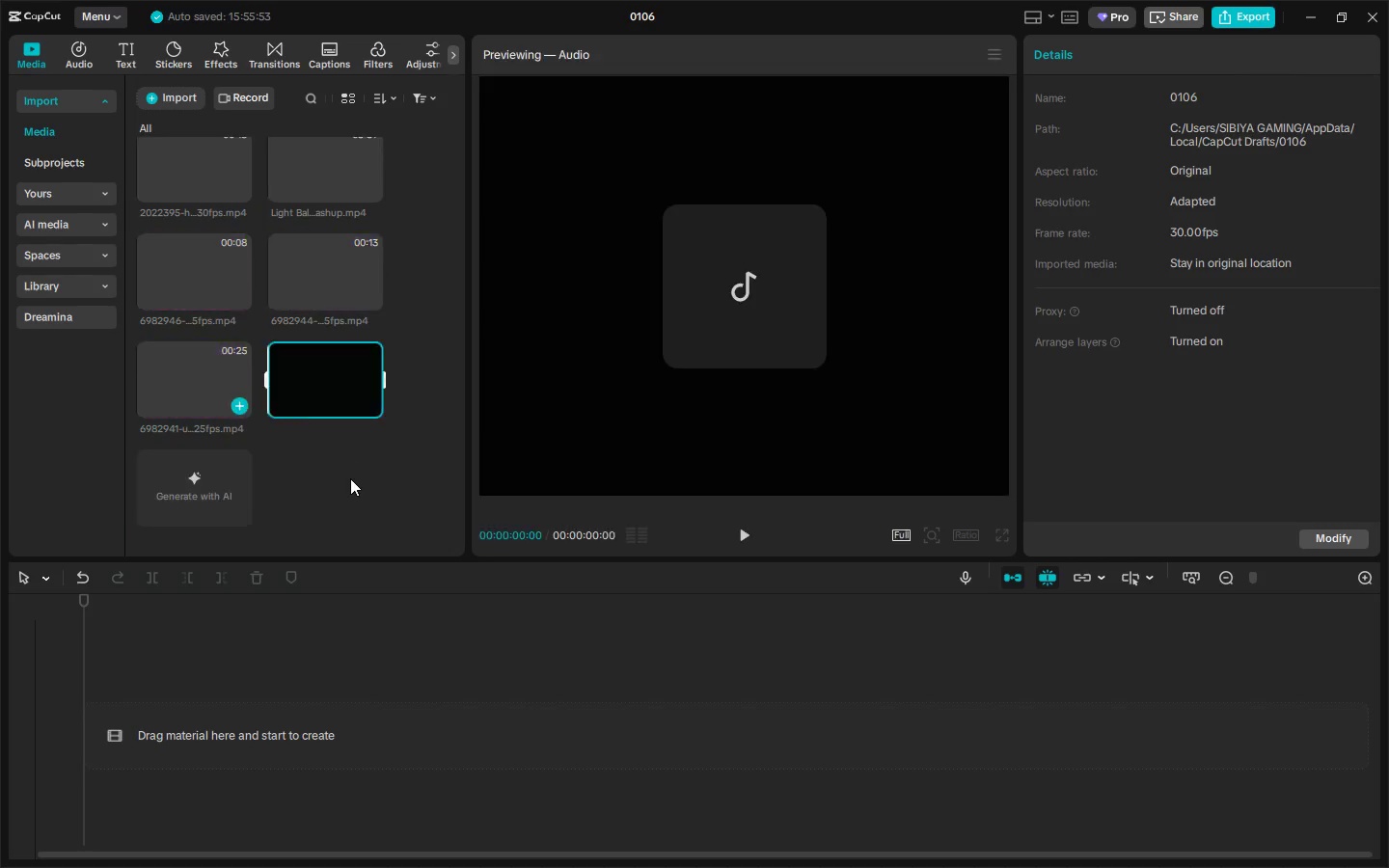 
left_click_drag(start_coordinate=[305, 373], to_coordinate=[180, 706])
 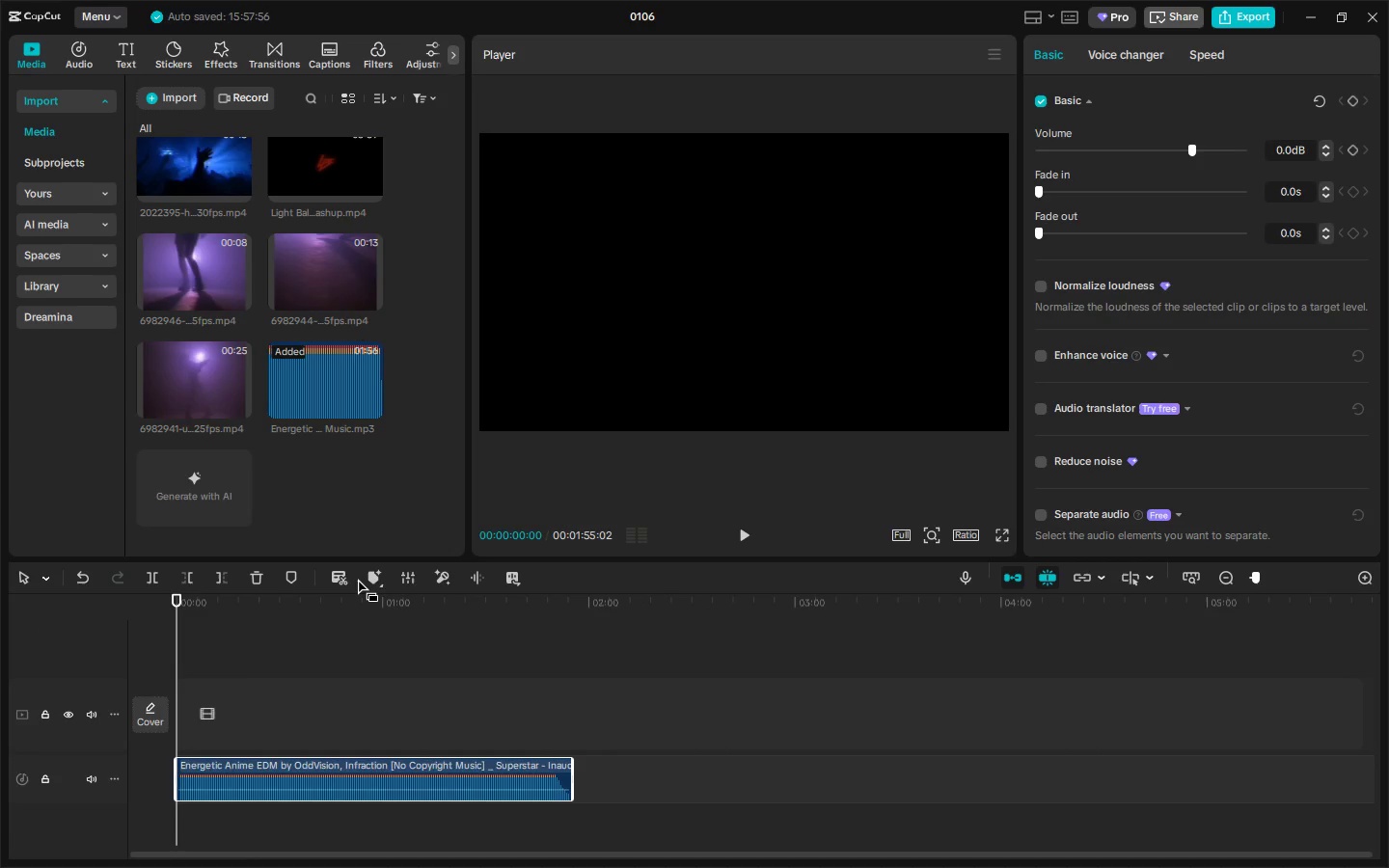 
scroll: coordinate [361, 478], scroll_direction: down, amount: 4.0
 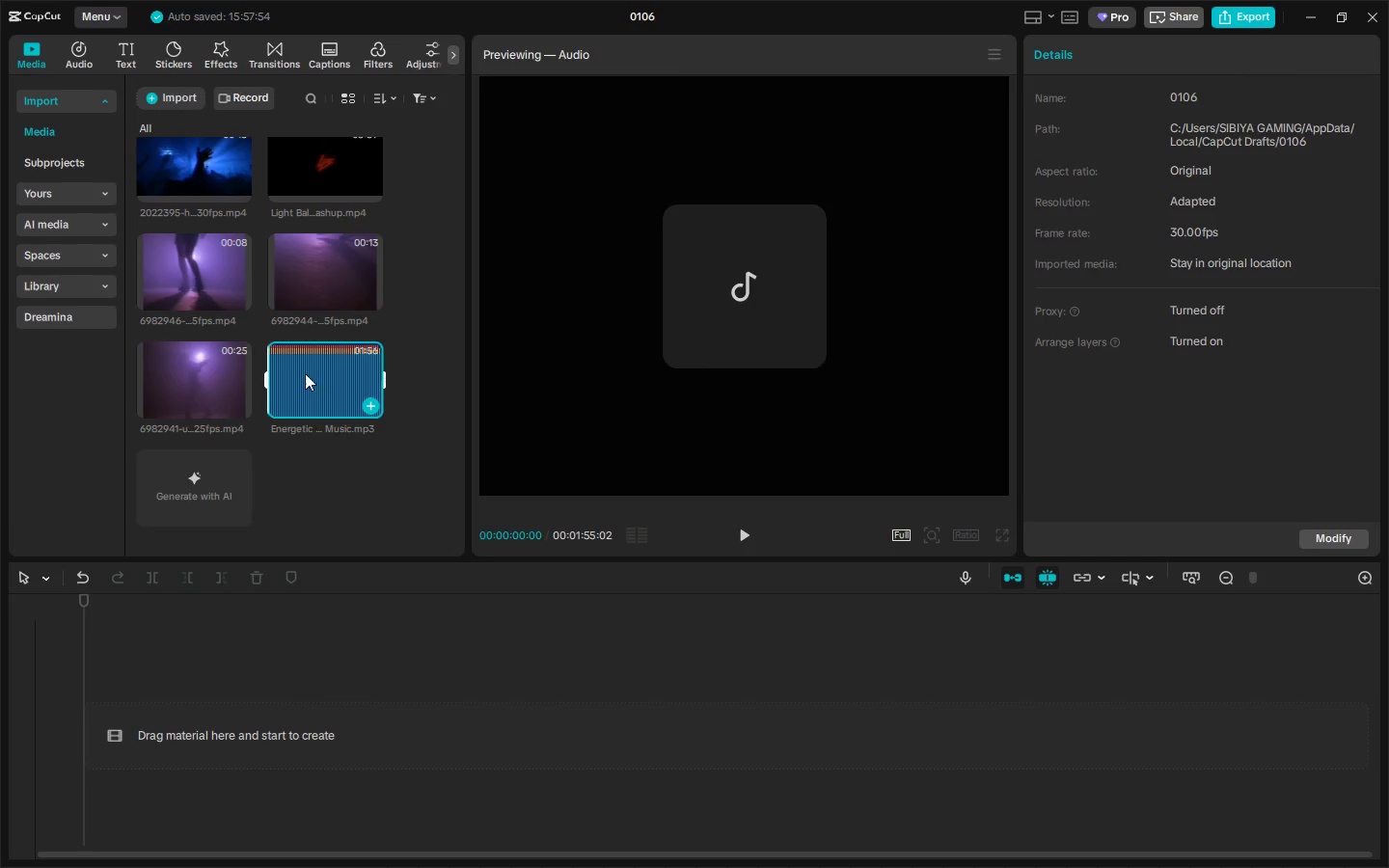 
key(Alt+AltLeft)
 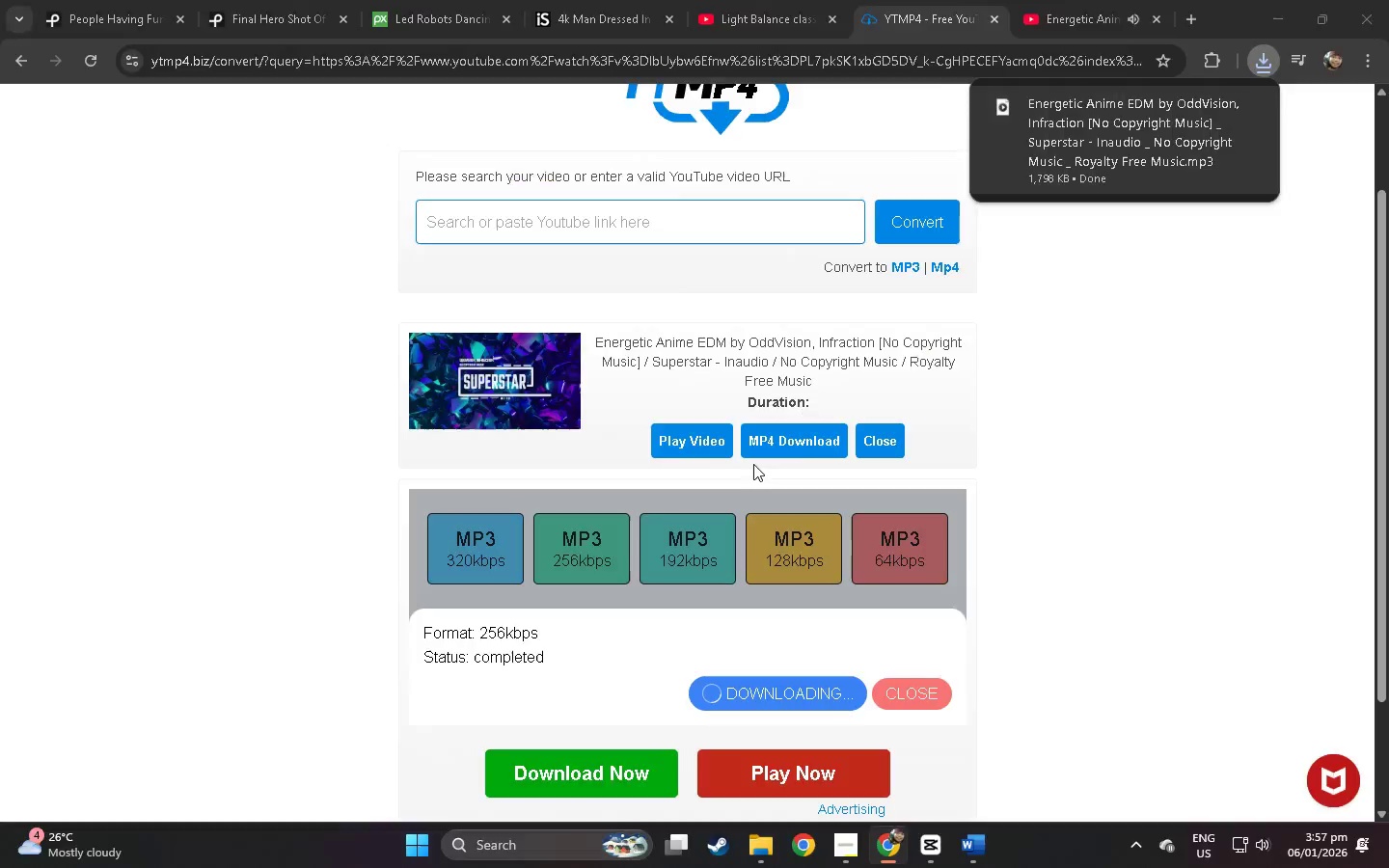 
key(Alt+Tab)
 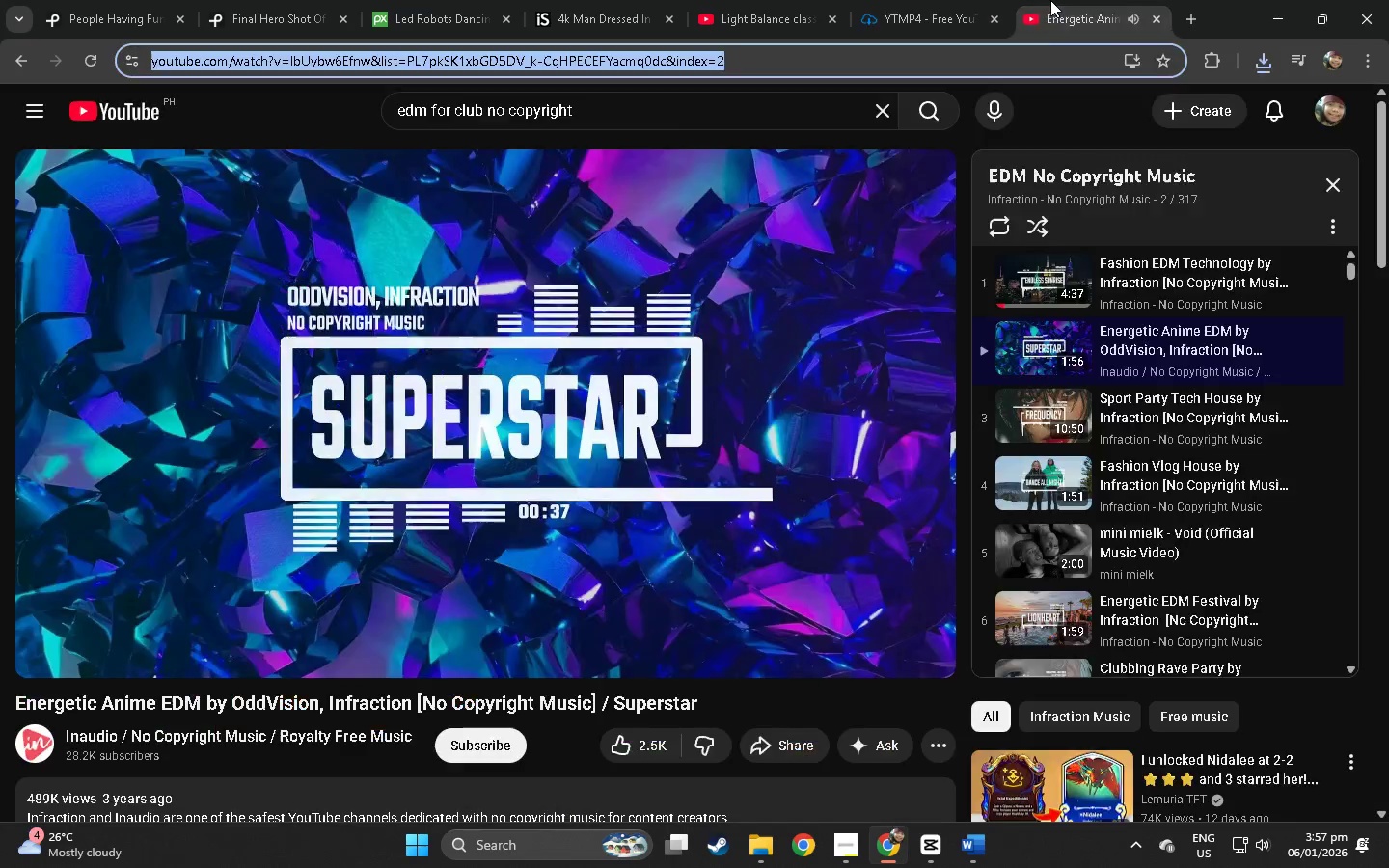 
double_click([718, 0])
 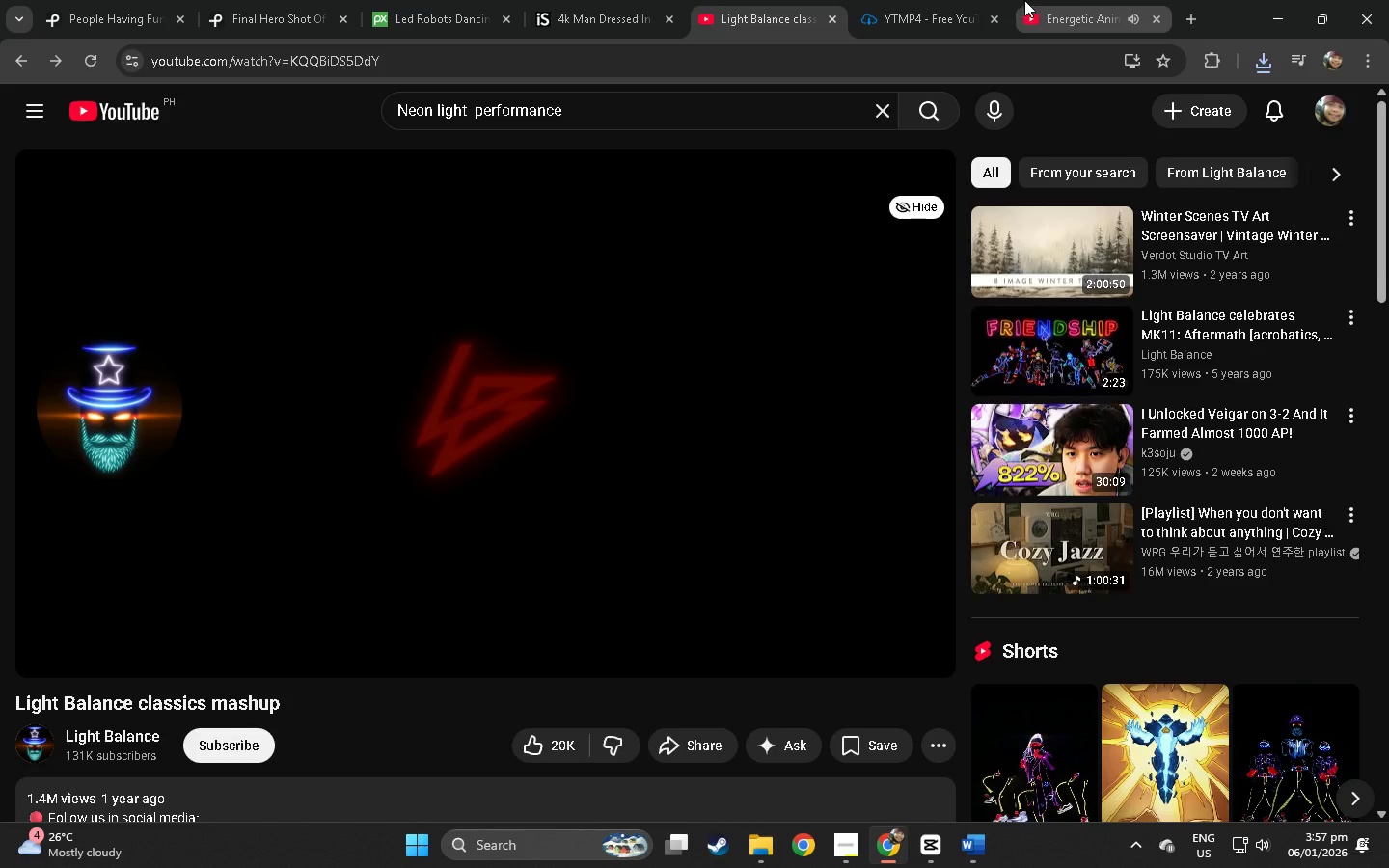 
left_click_drag(start_coordinate=[1027, 0], to_coordinate=[1032, 0])
 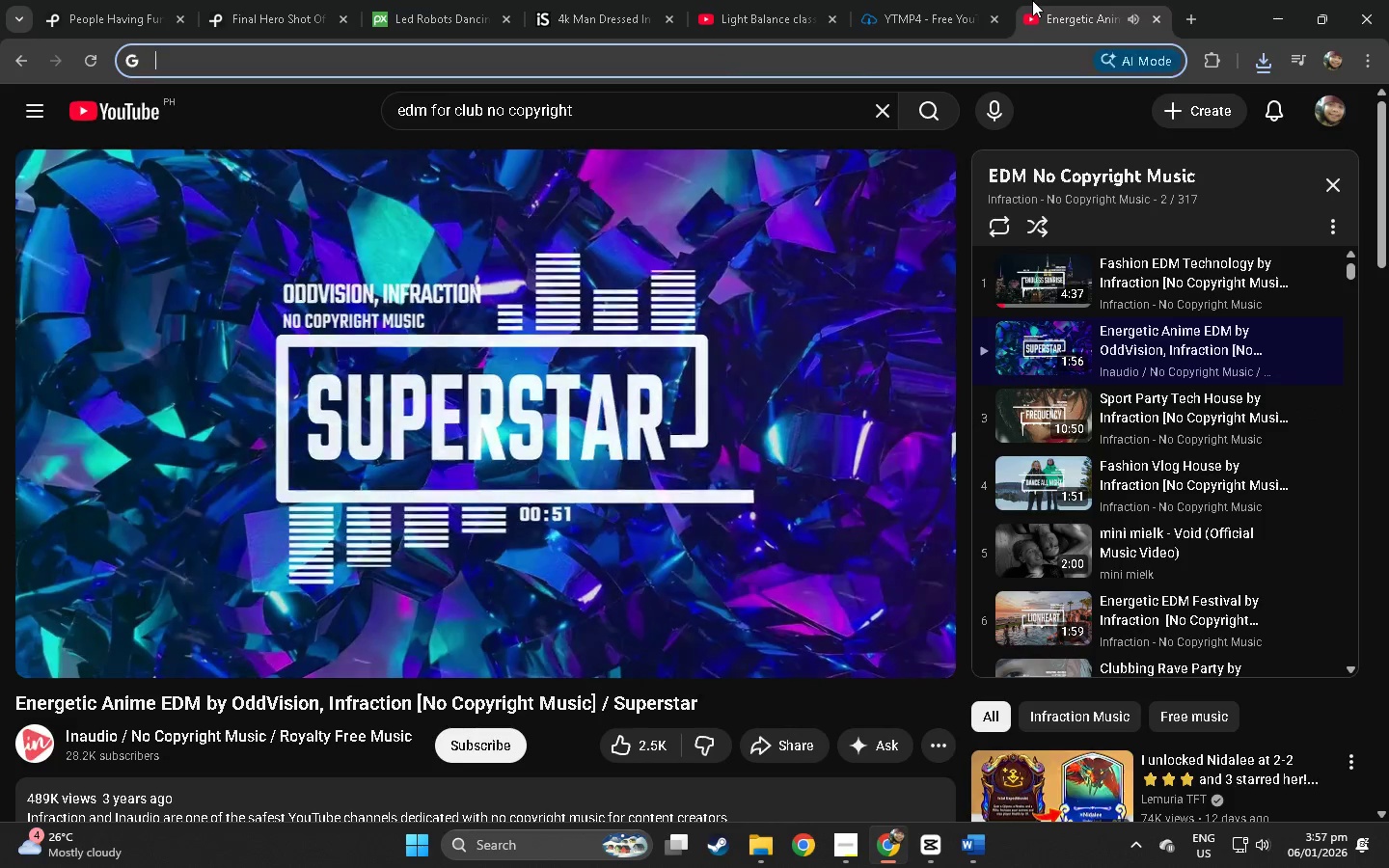 
key(Space)
 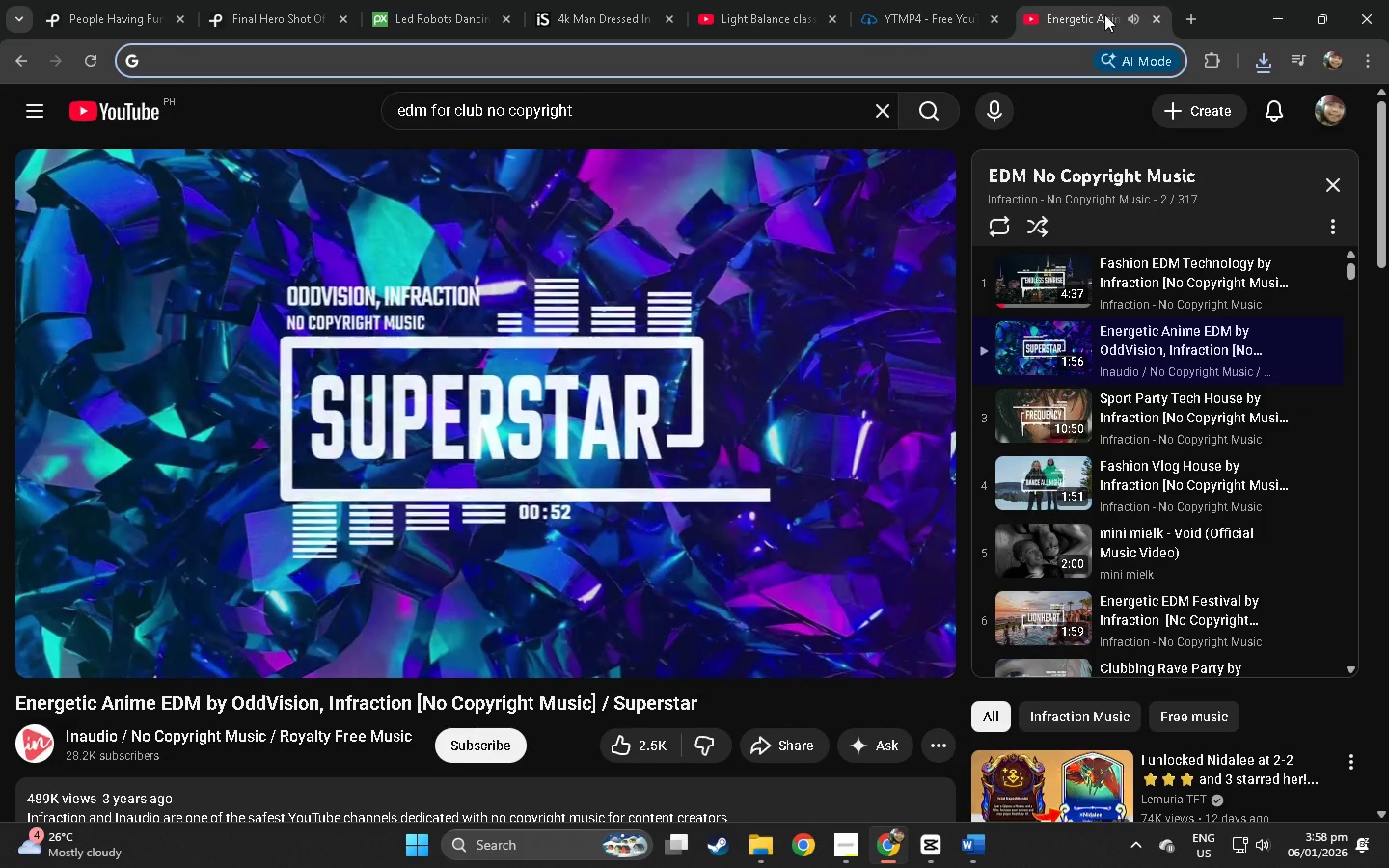 
left_click([674, 321])
 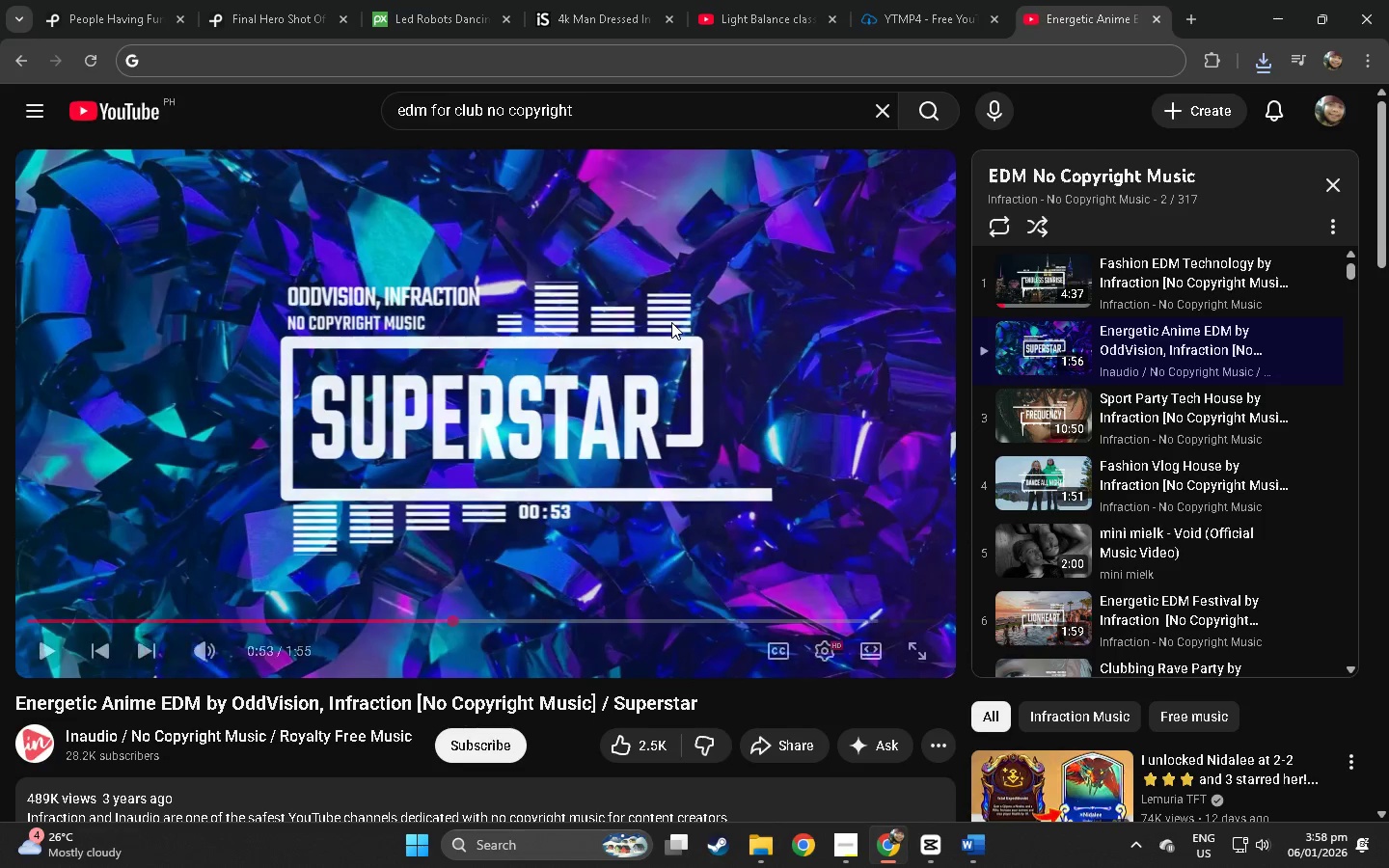 
wait(13.44)
 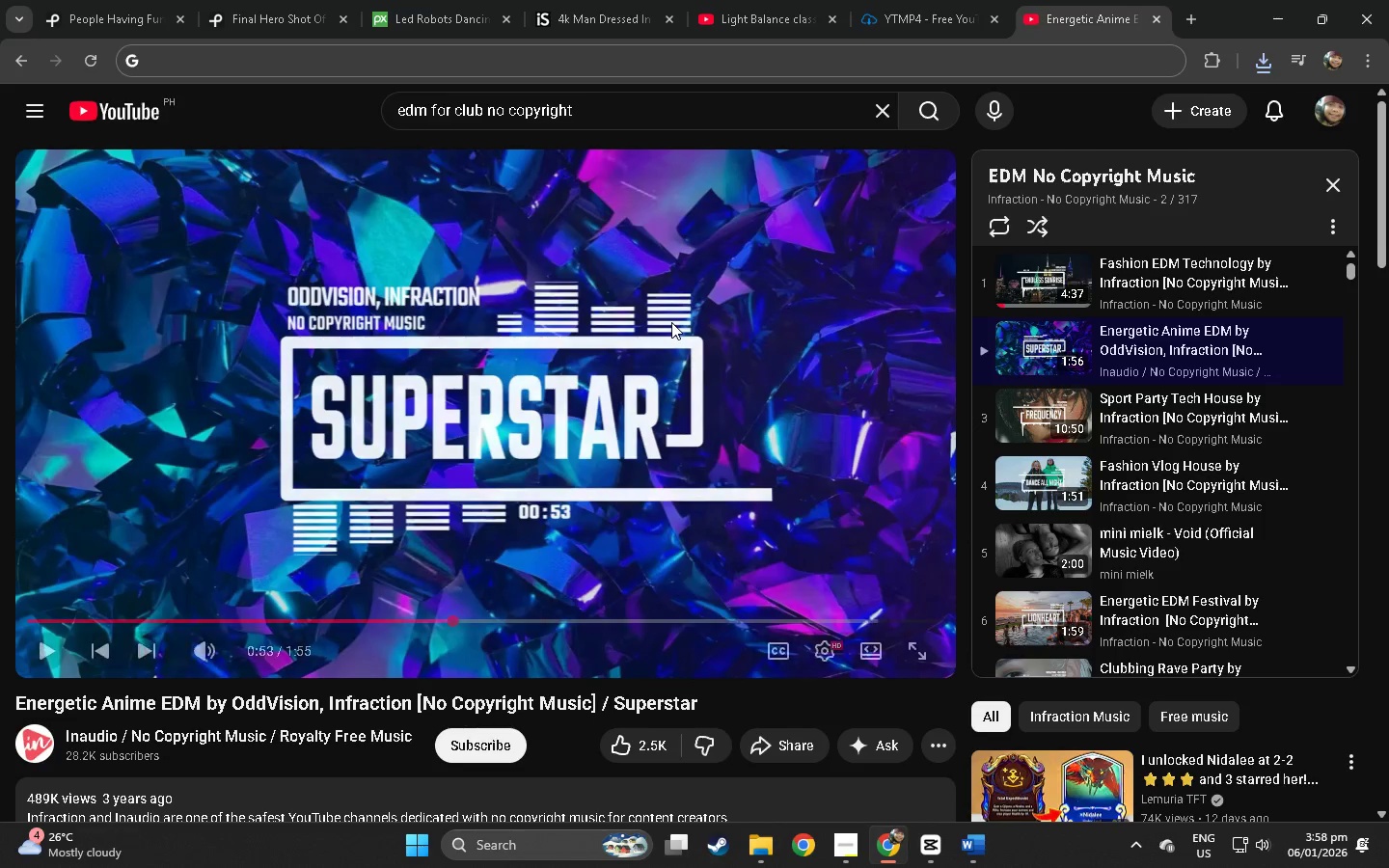 
key(Alt+AltLeft)
 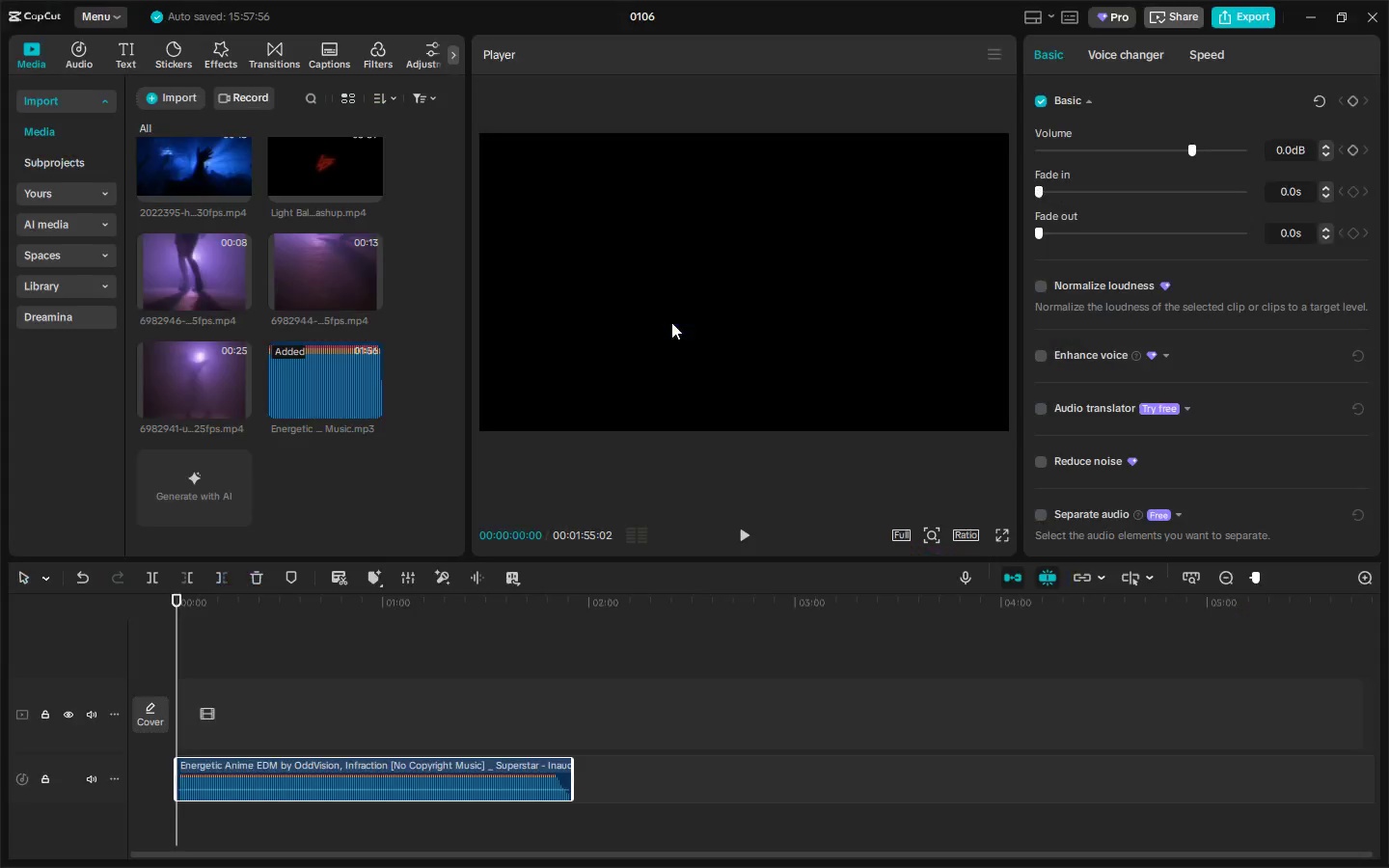 
key(Alt+Tab)
 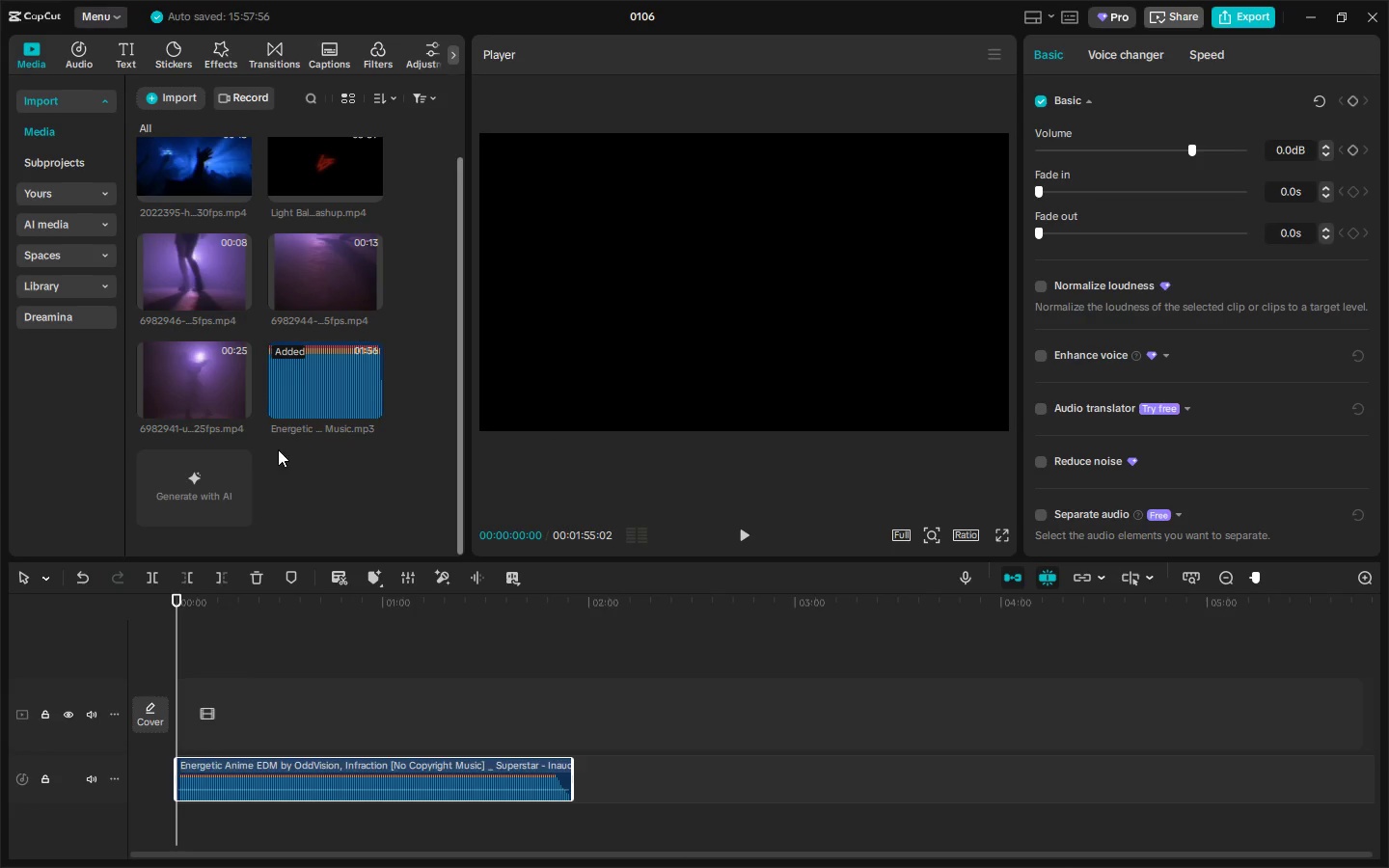 
scroll: coordinate [279, 385], scroll_direction: up, amount: 5.0
 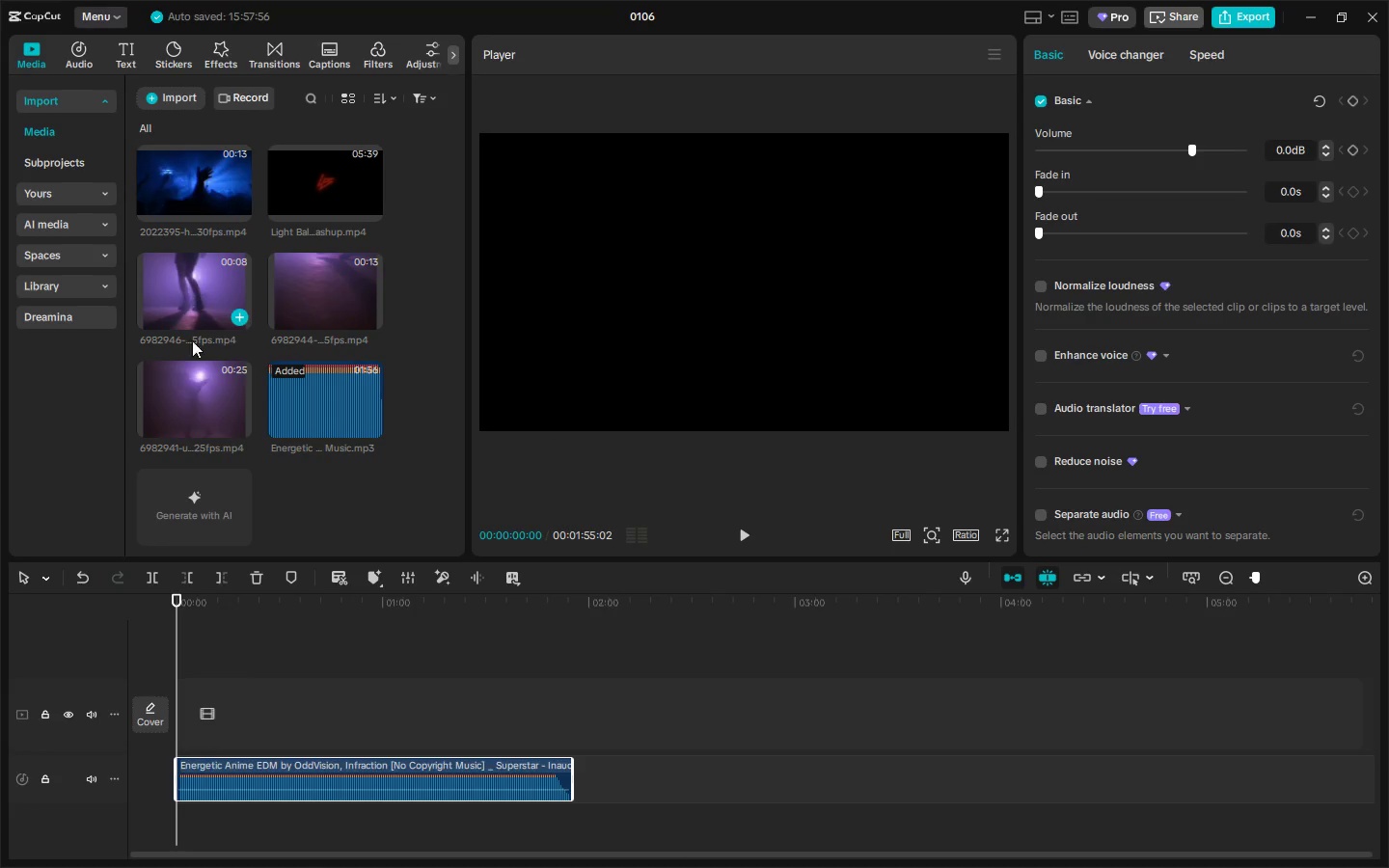 
left_click_drag(start_coordinate=[181, 379], to_coordinate=[180, 713])
 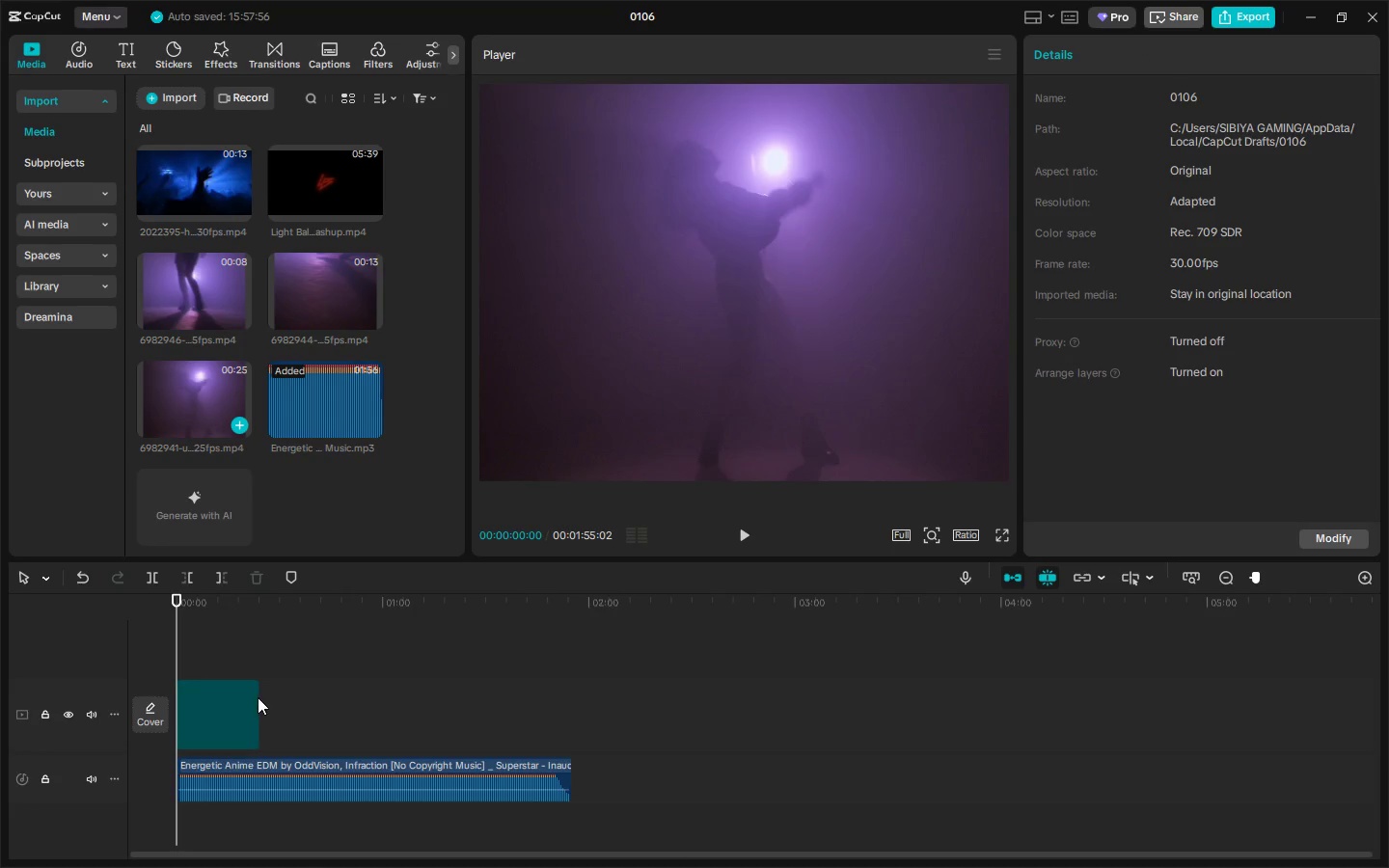 
key(Space)
 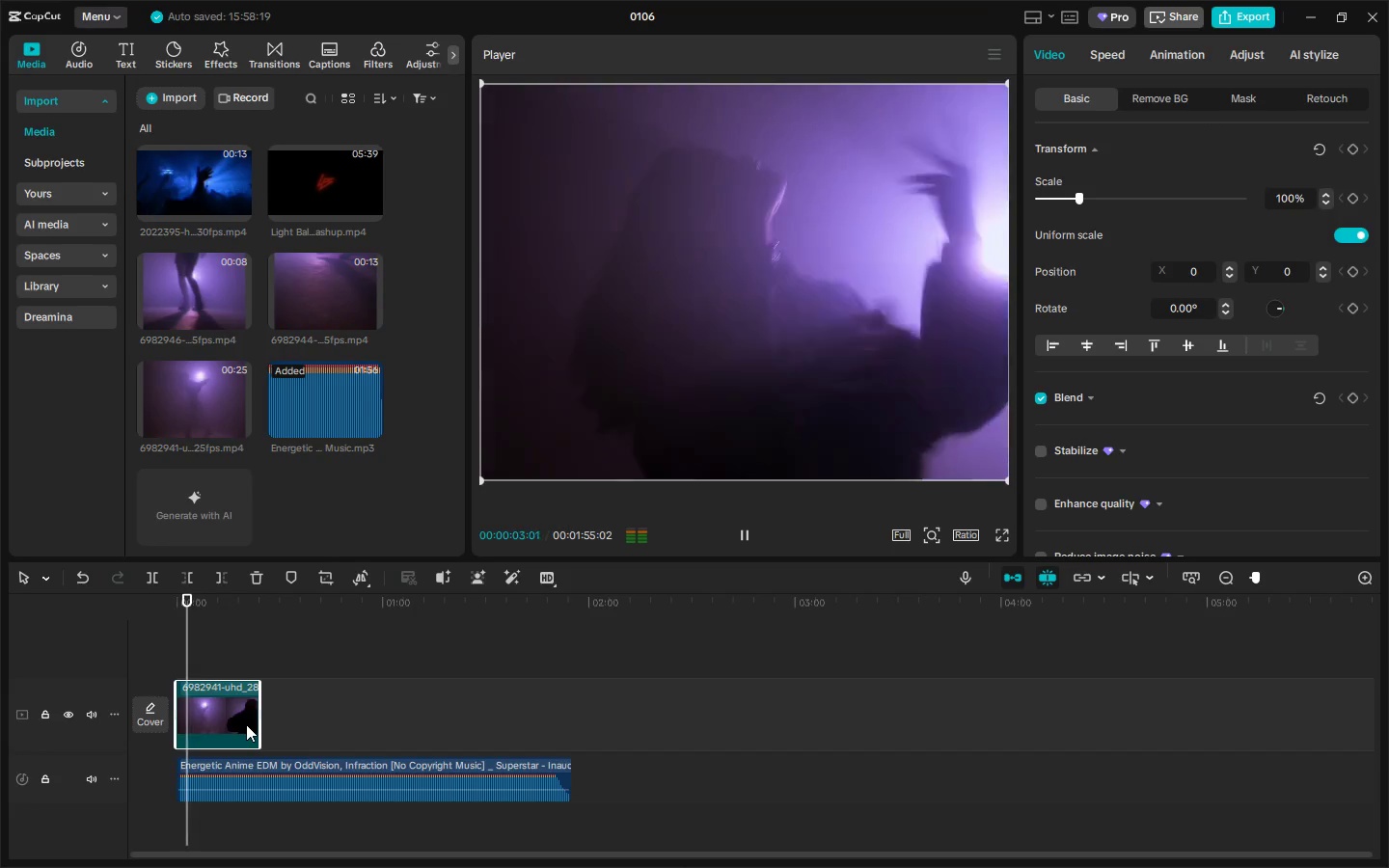 
key(Space)
 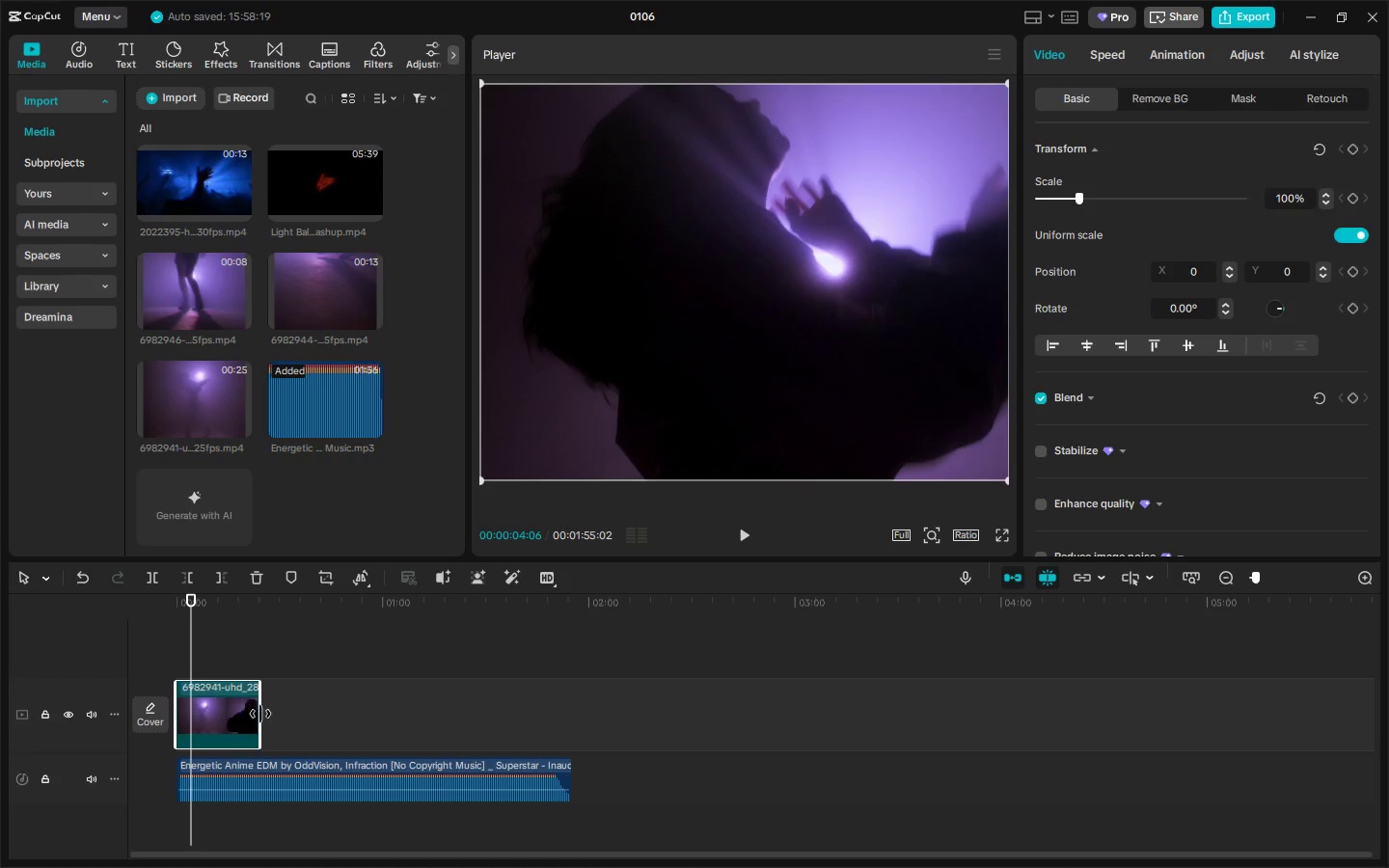 
left_click_drag(start_coordinate=[260, 714], to_coordinate=[206, 714])
 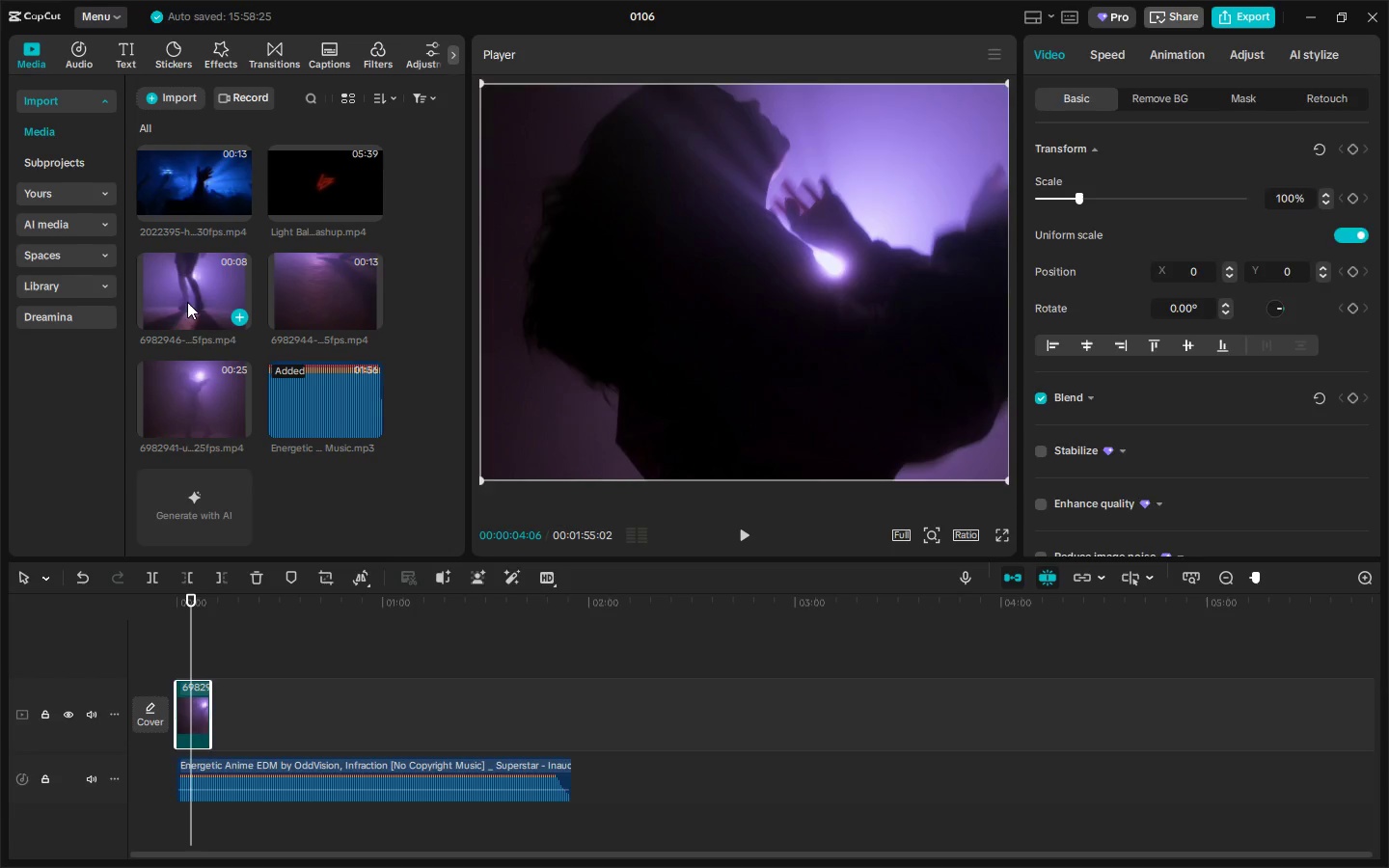 
left_click_drag(start_coordinate=[184, 296], to_coordinate=[207, 714])
 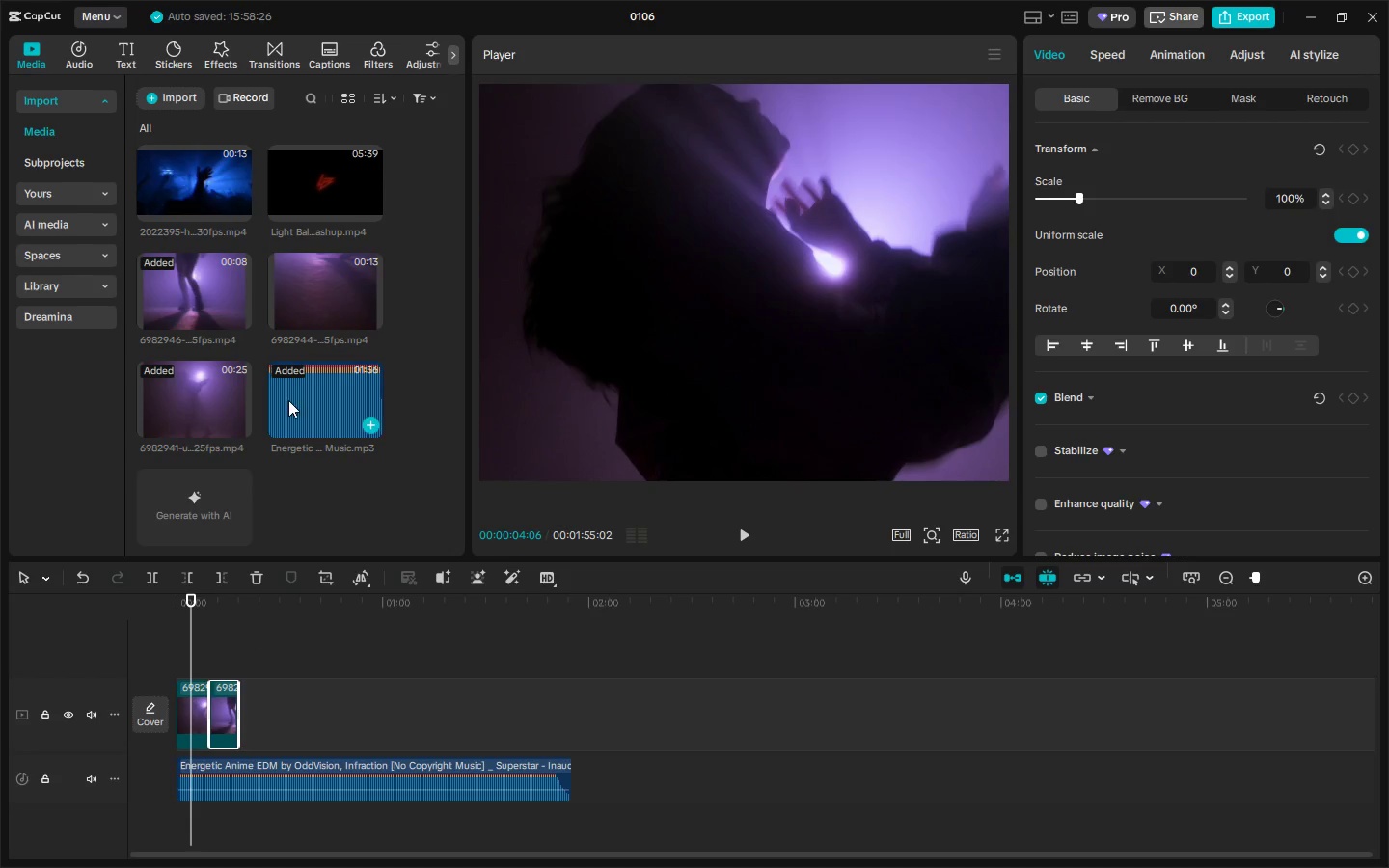 
left_click_drag(start_coordinate=[294, 290], to_coordinate=[236, 715])
 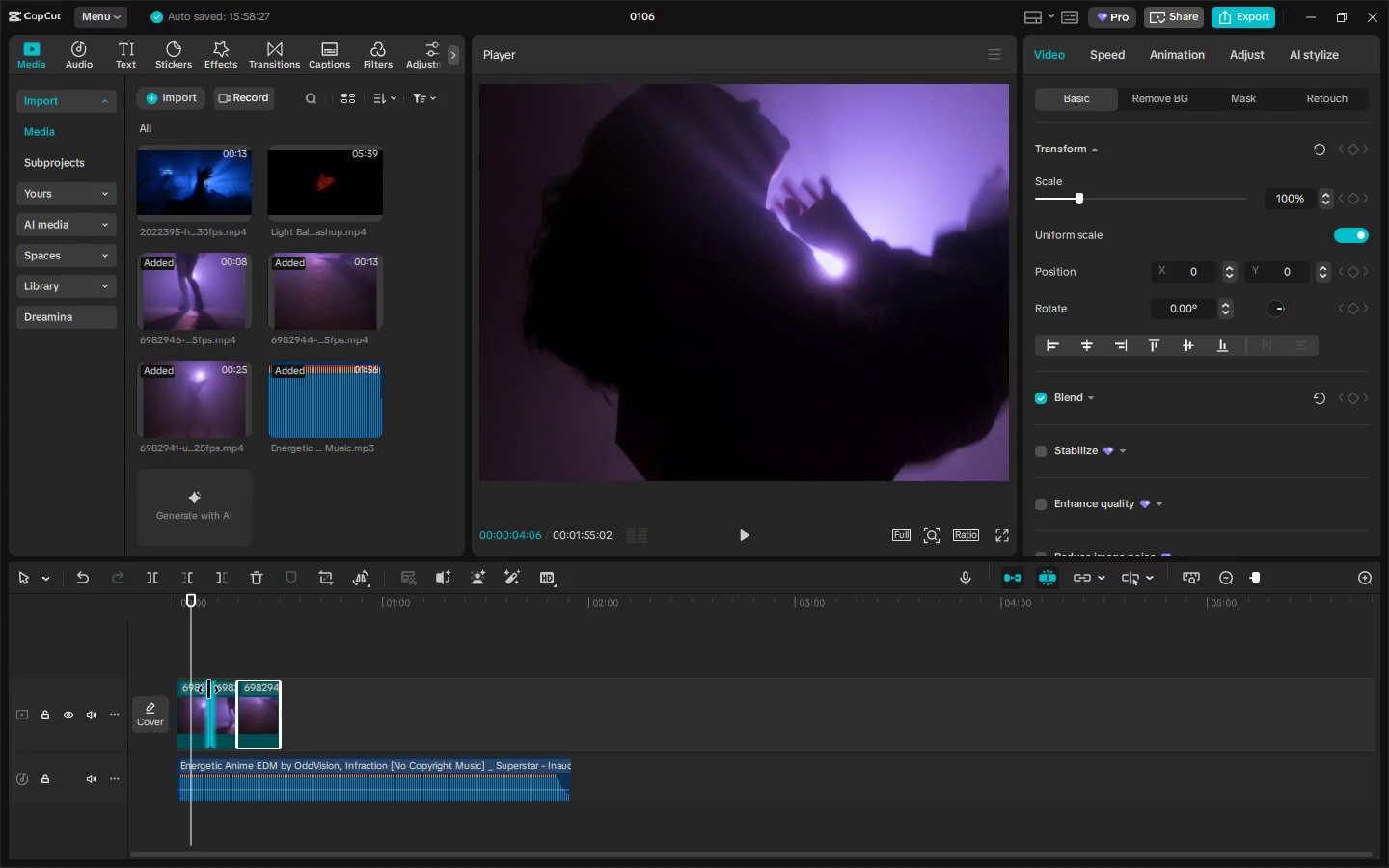 
left_click([205, 692])
 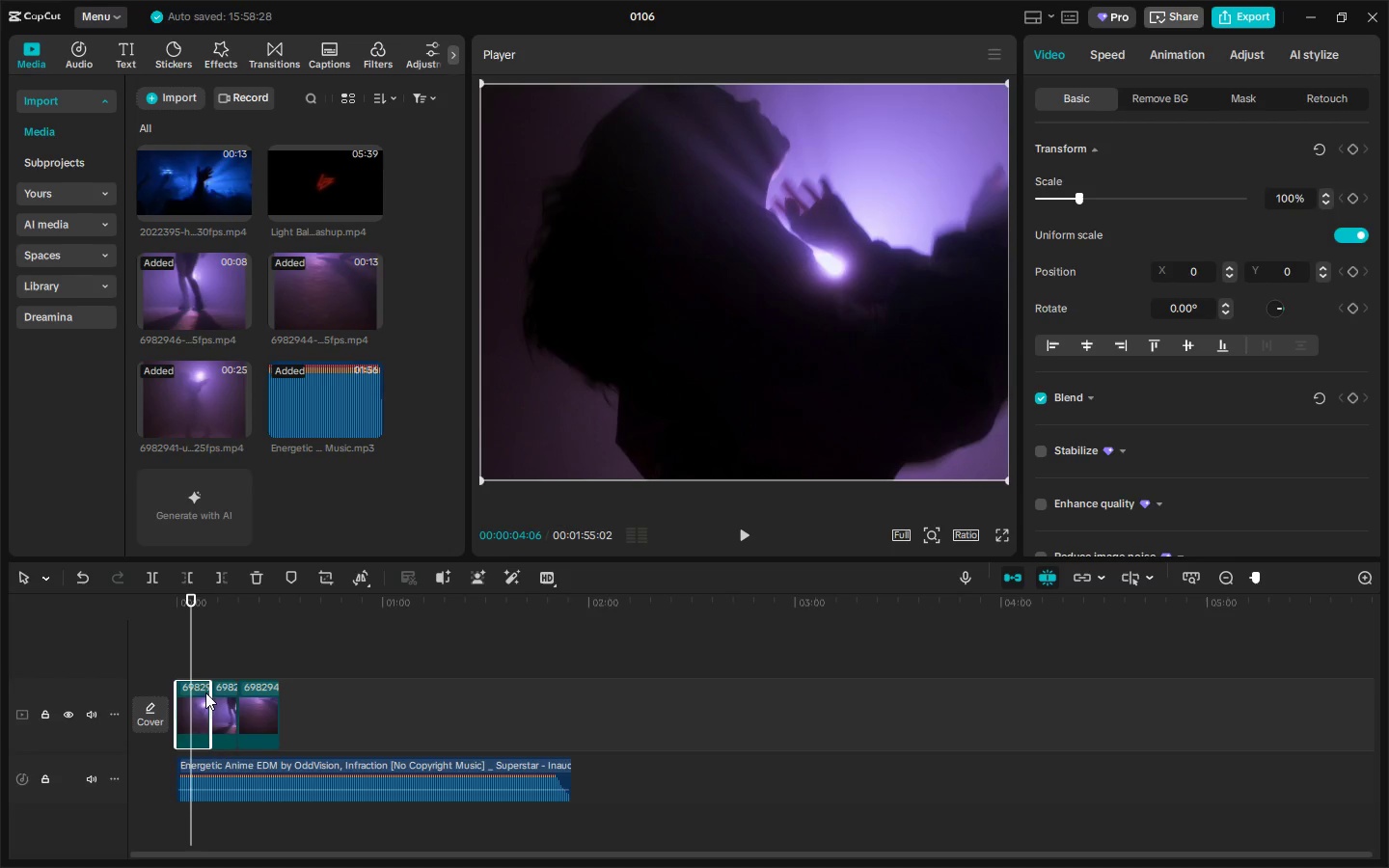 
left_click_drag(start_coordinate=[210, 695], to_coordinate=[181, 703])
 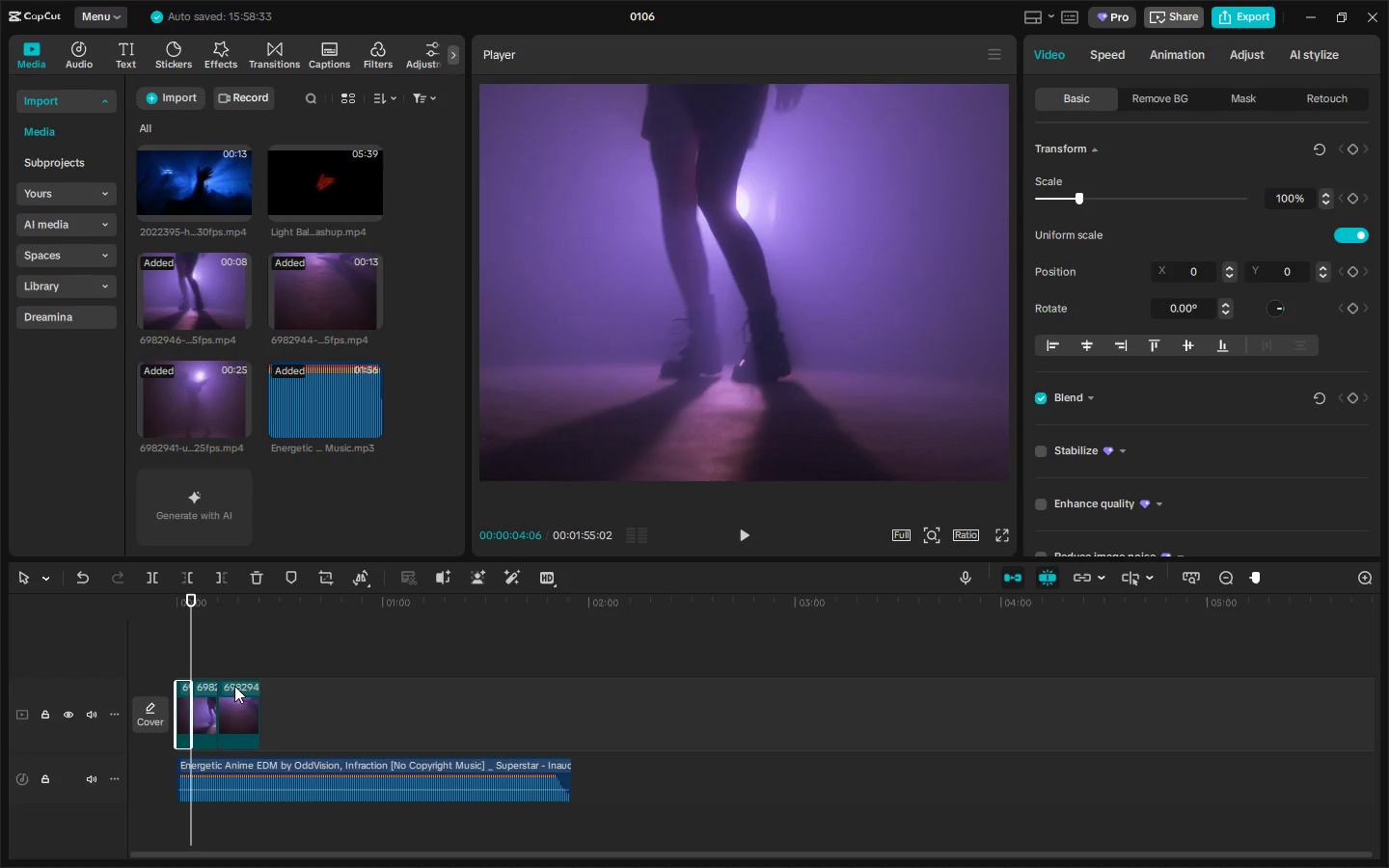 
left_click_drag(start_coordinate=[218, 703], to_coordinate=[201, 708])
 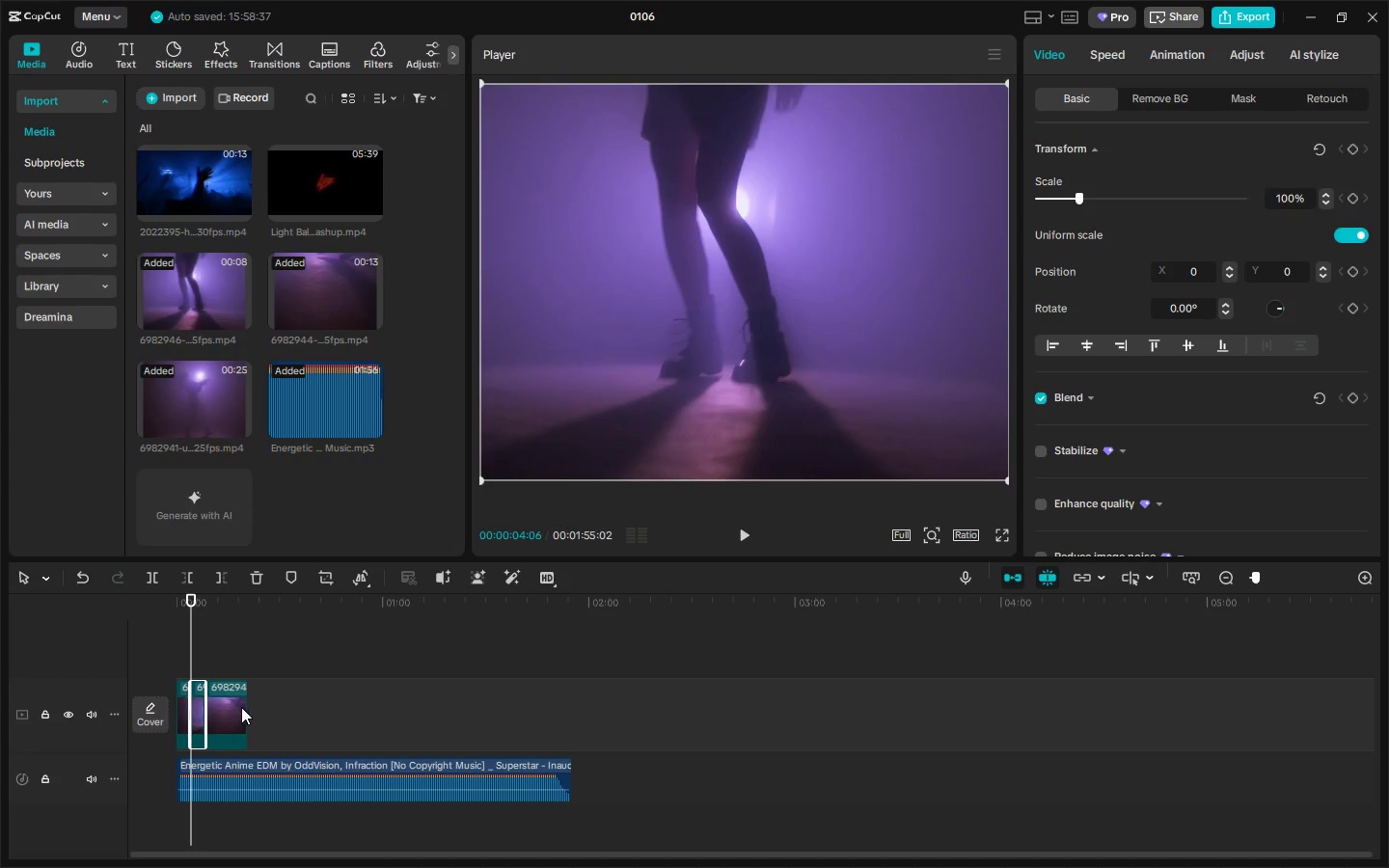 
left_click([241, 707])
 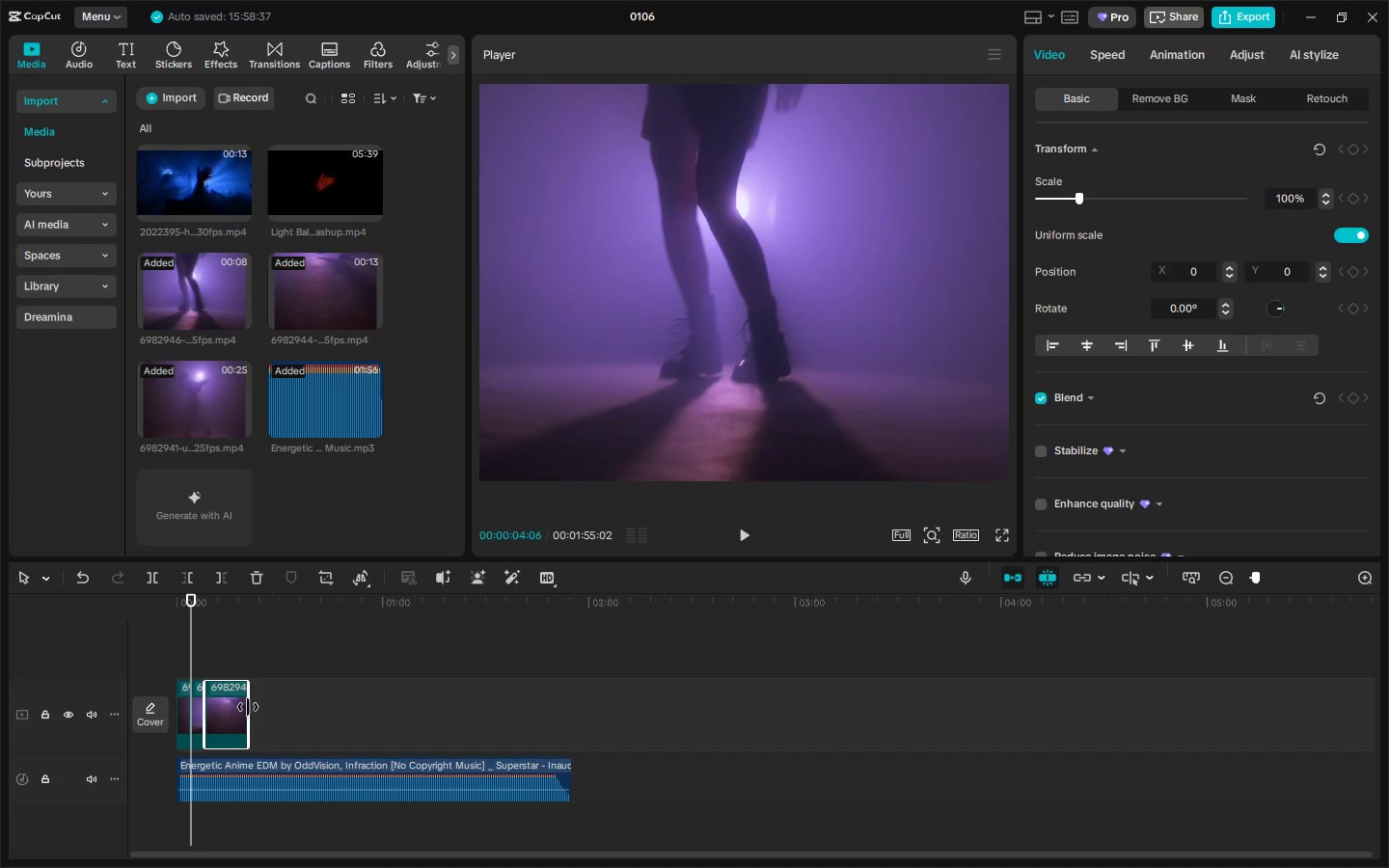 
left_click_drag(start_coordinate=[248, 707], to_coordinate=[219, 711])
 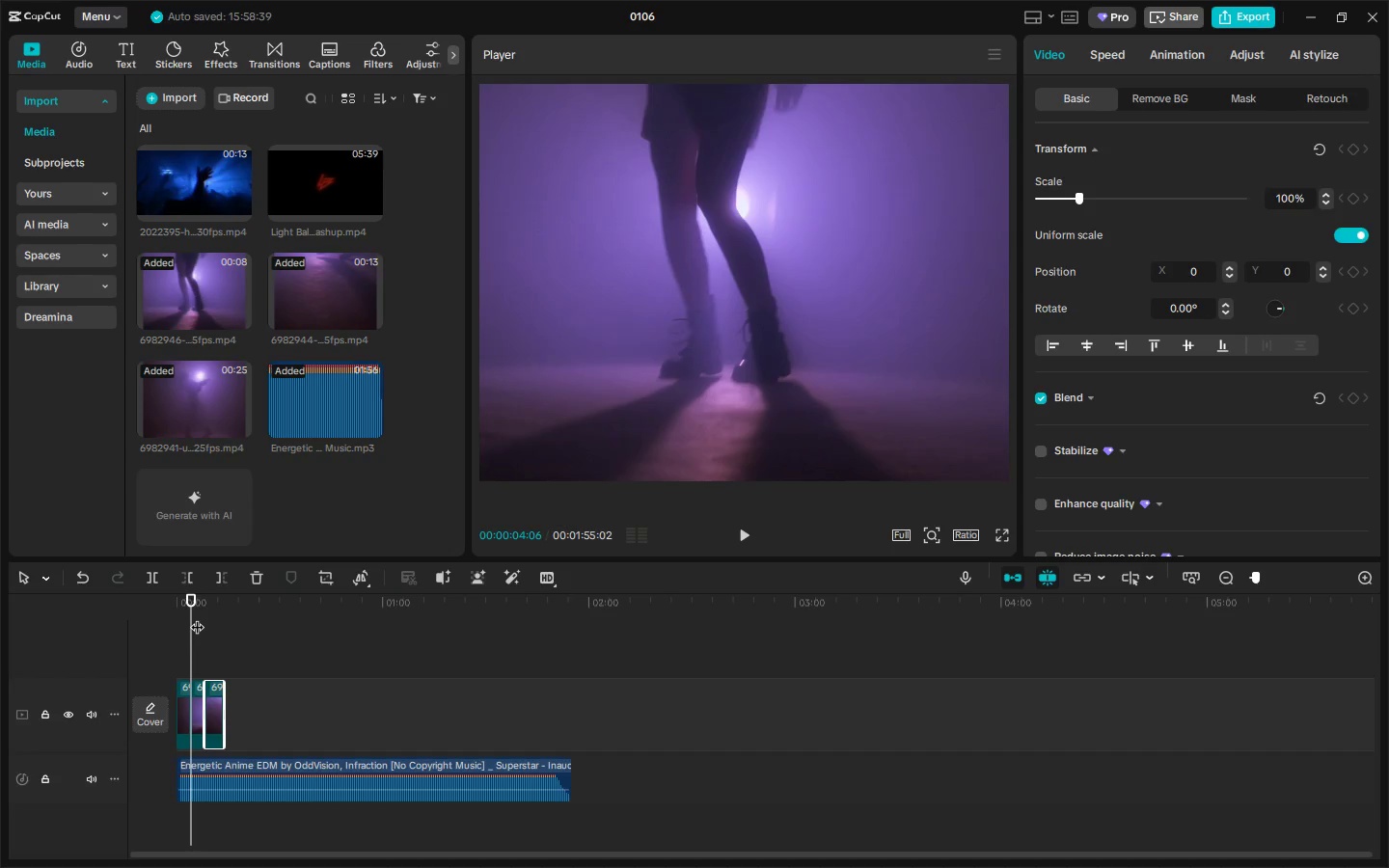 
left_click_drag(start_coordinate=[195, 615], to_coordinate=[156, 613])
 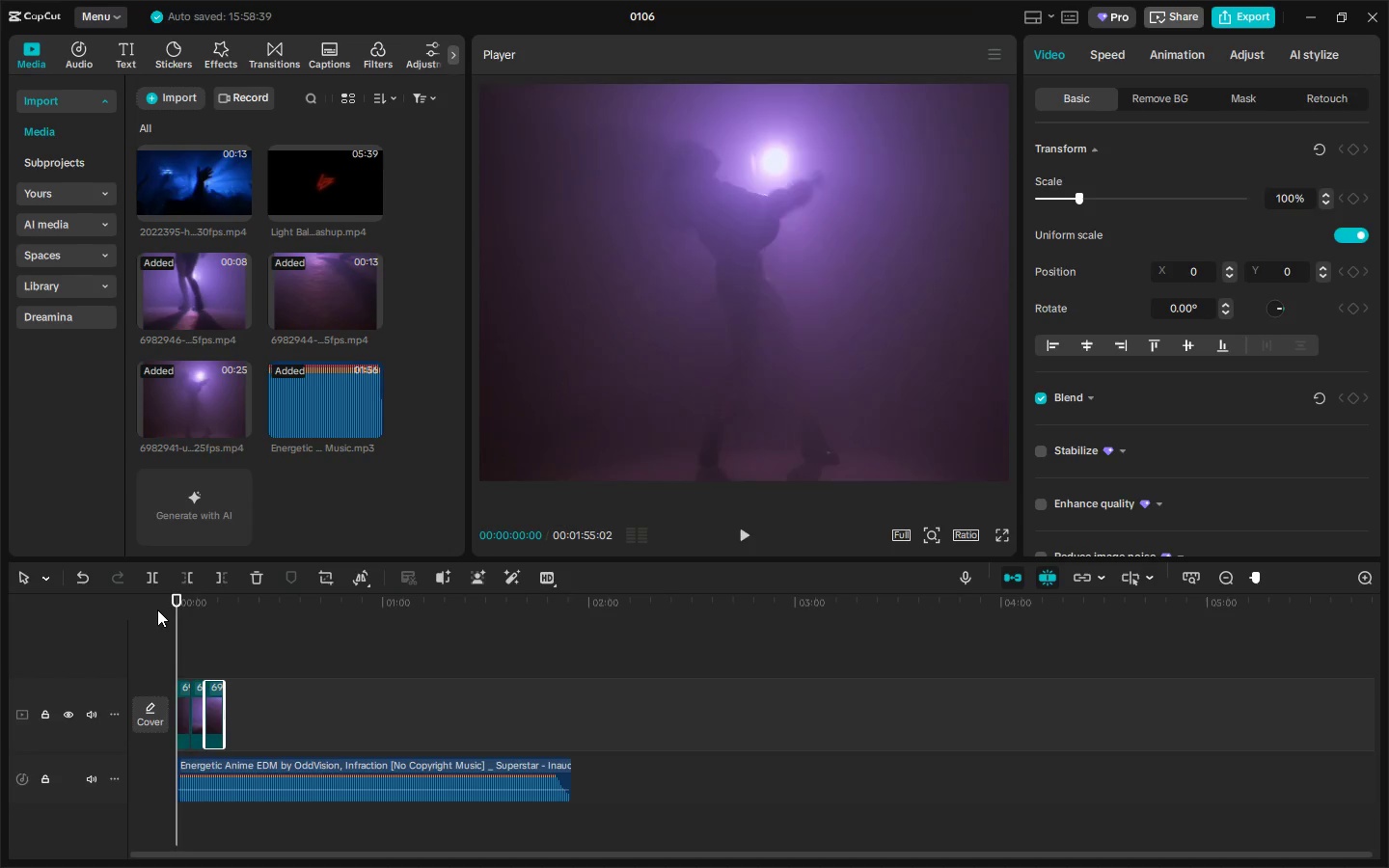 
key(Space)
 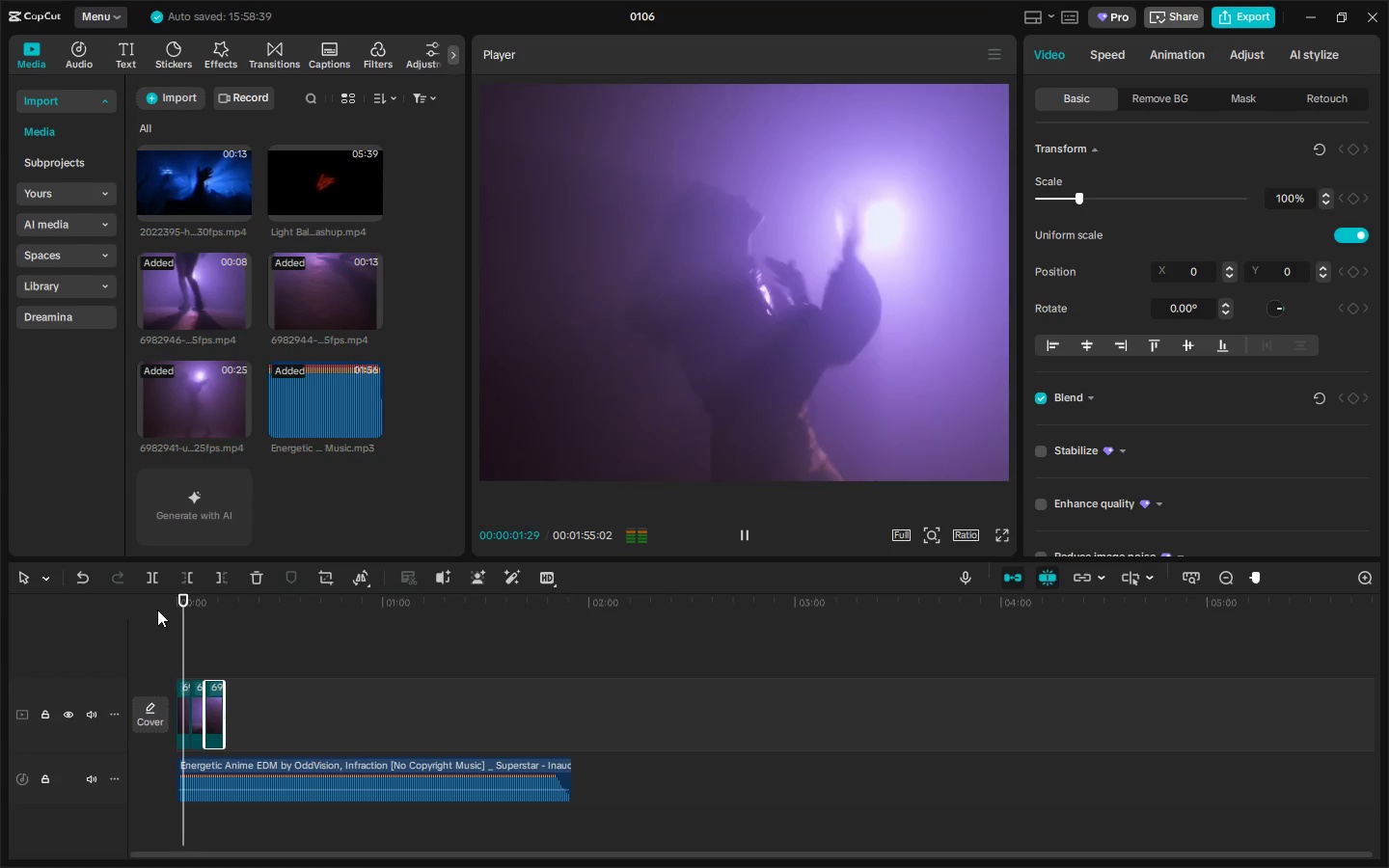 
key(Space)
 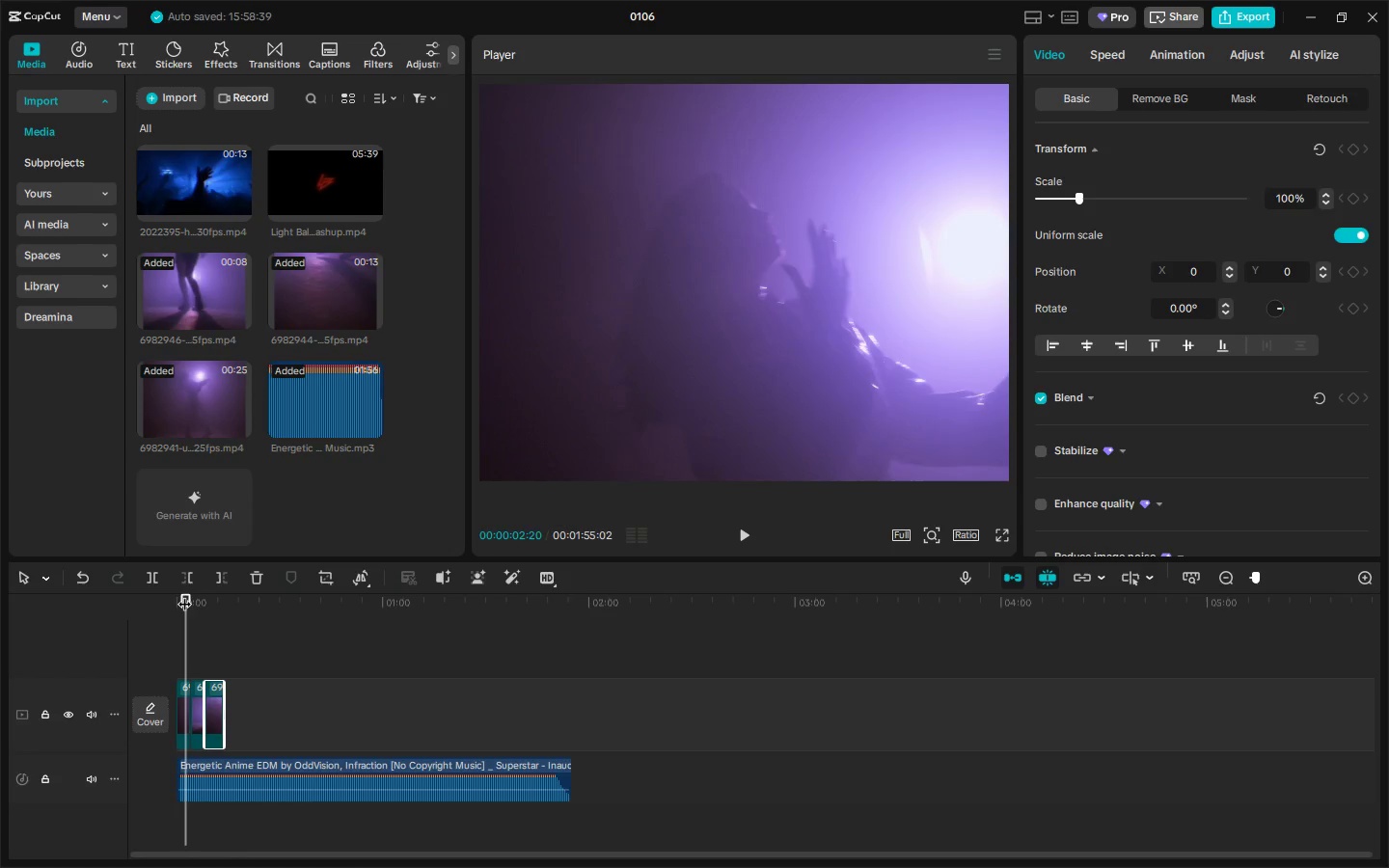 
left_click_drag(start_coordinate=[184, 605], to_coordinate=[158, 611])
 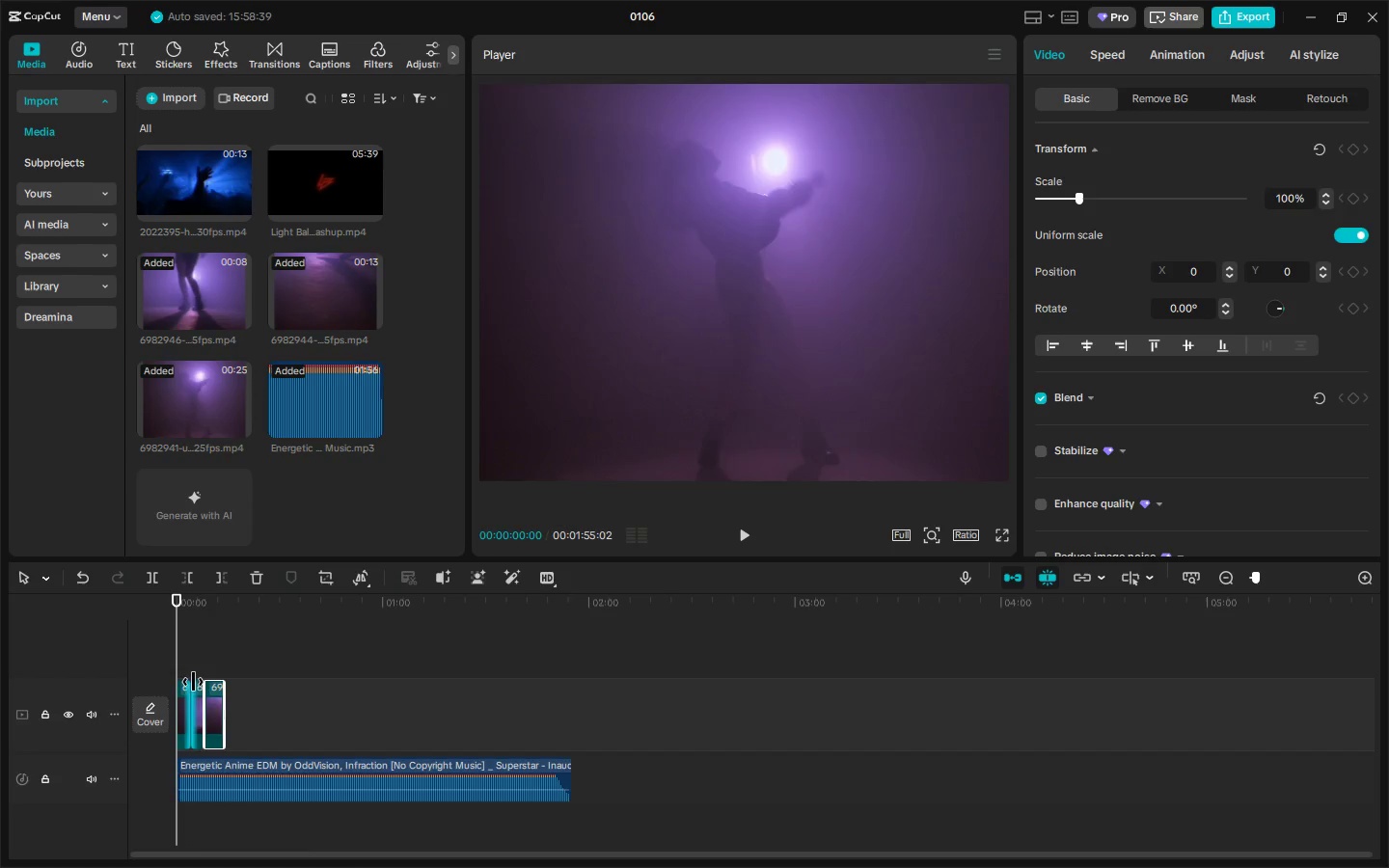 
left_click([183, 696])
 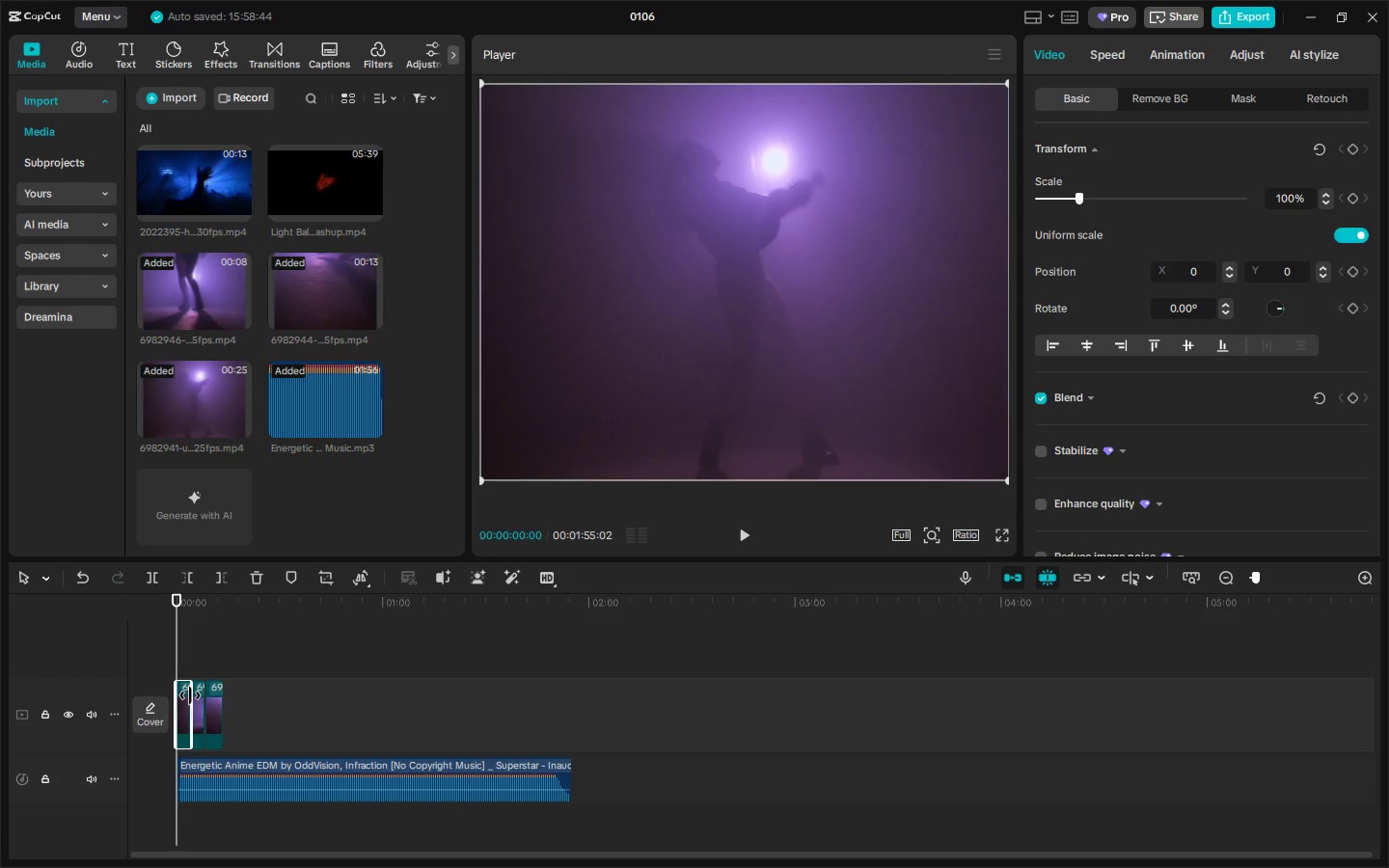 
left_click([183, 694])
 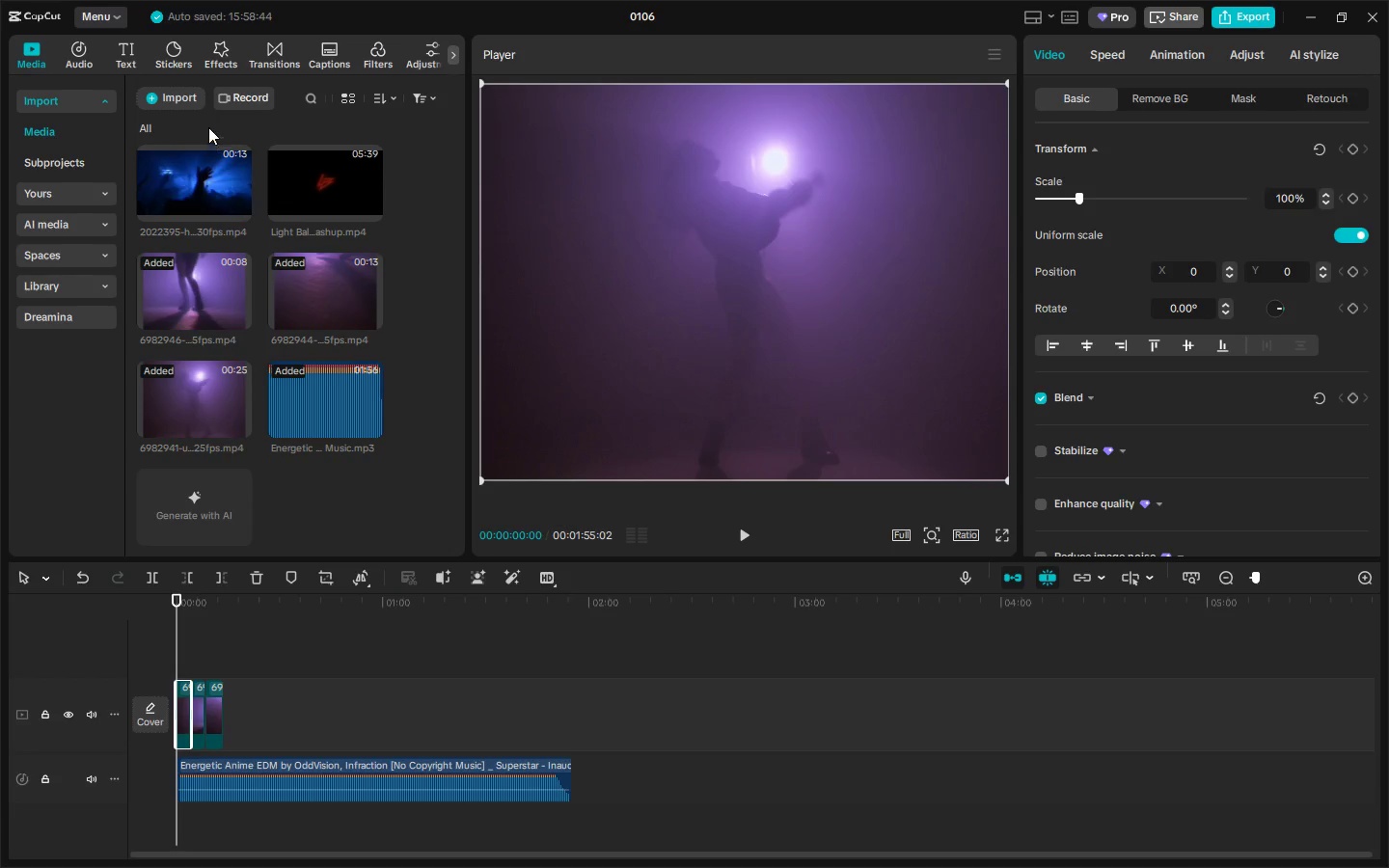 
left_click([224, 62])
 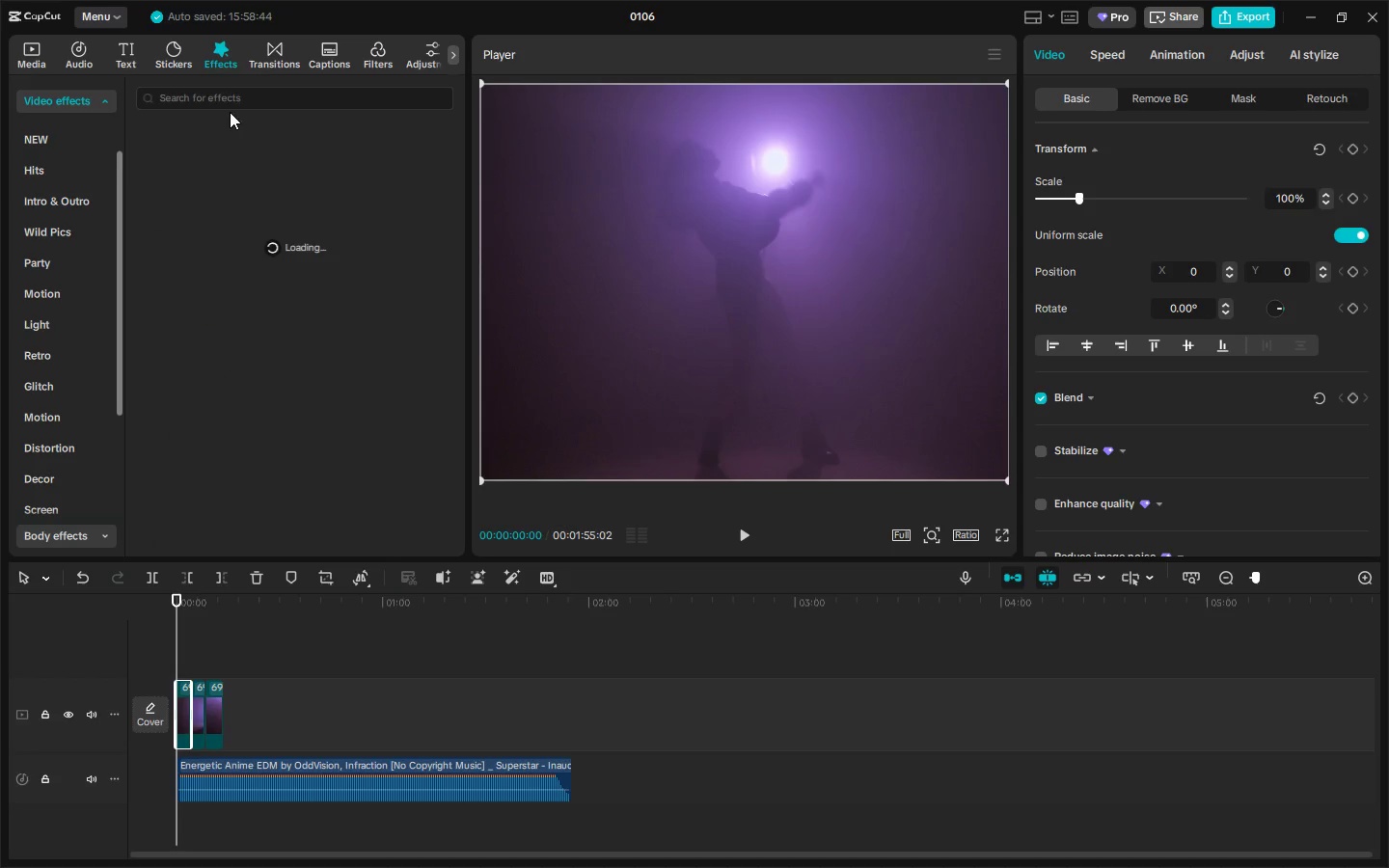 
left_click([228, 96])
 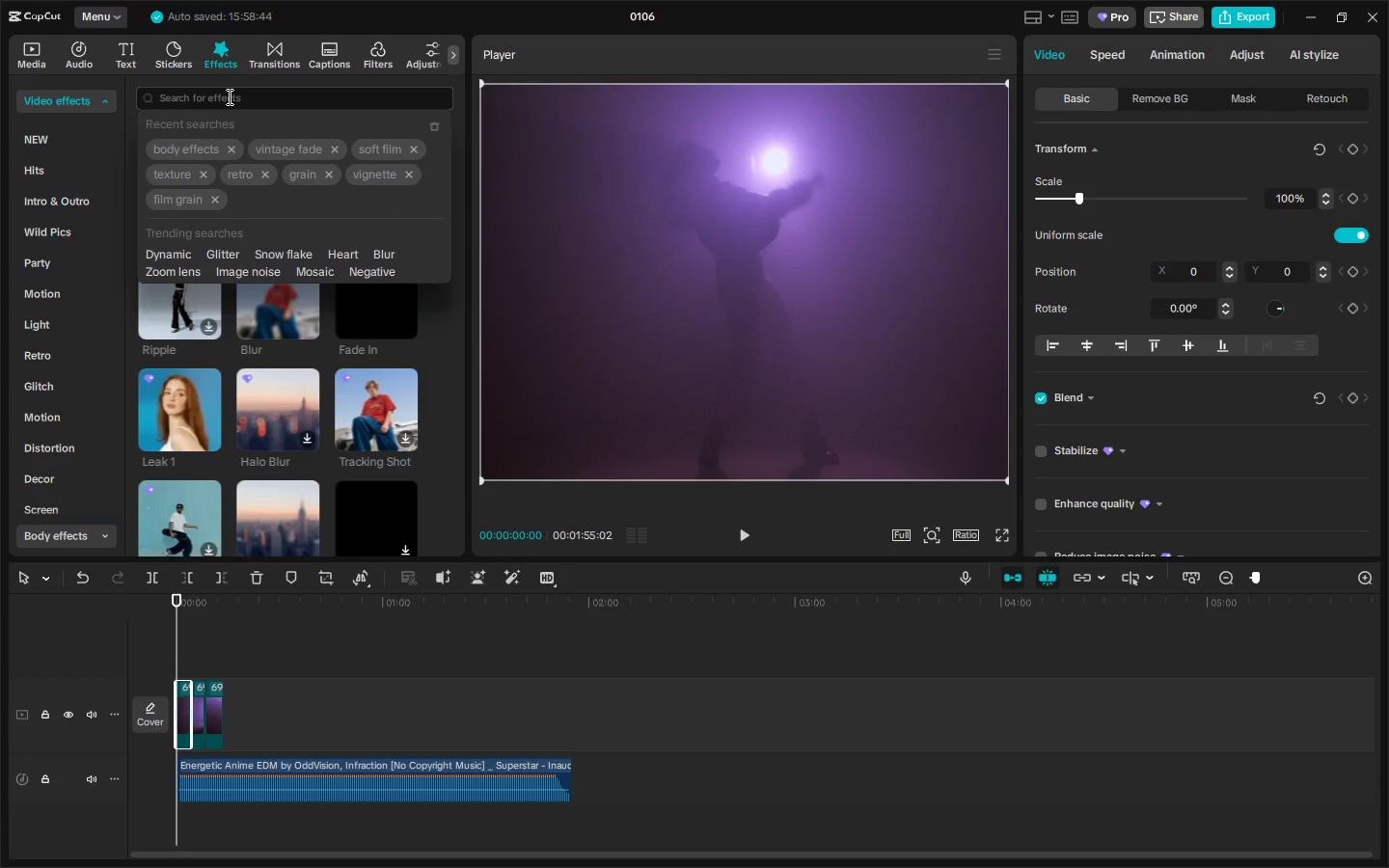 
type(body effects)
key(NumpadEnter)
 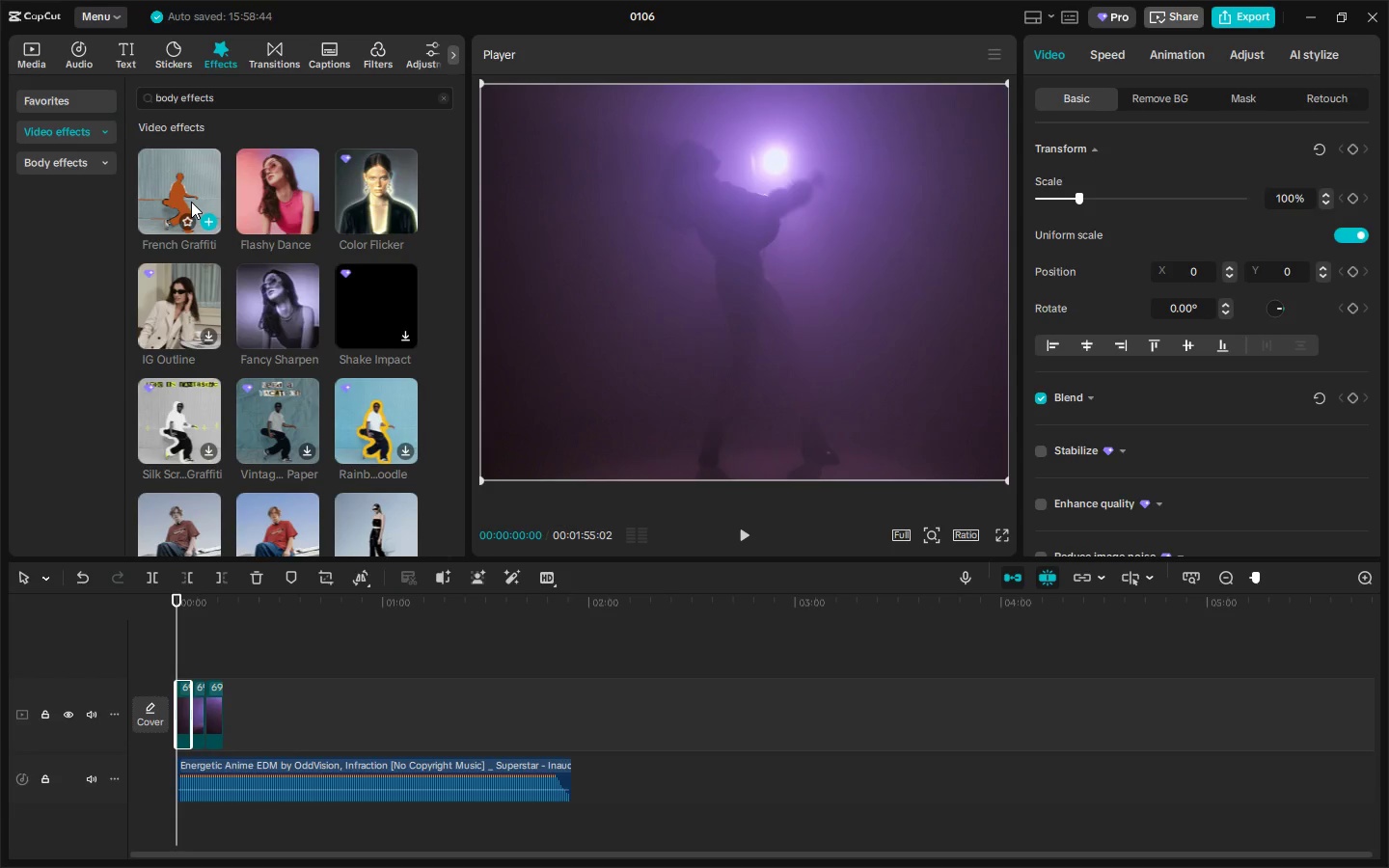 
mouse_move([264, 286])
 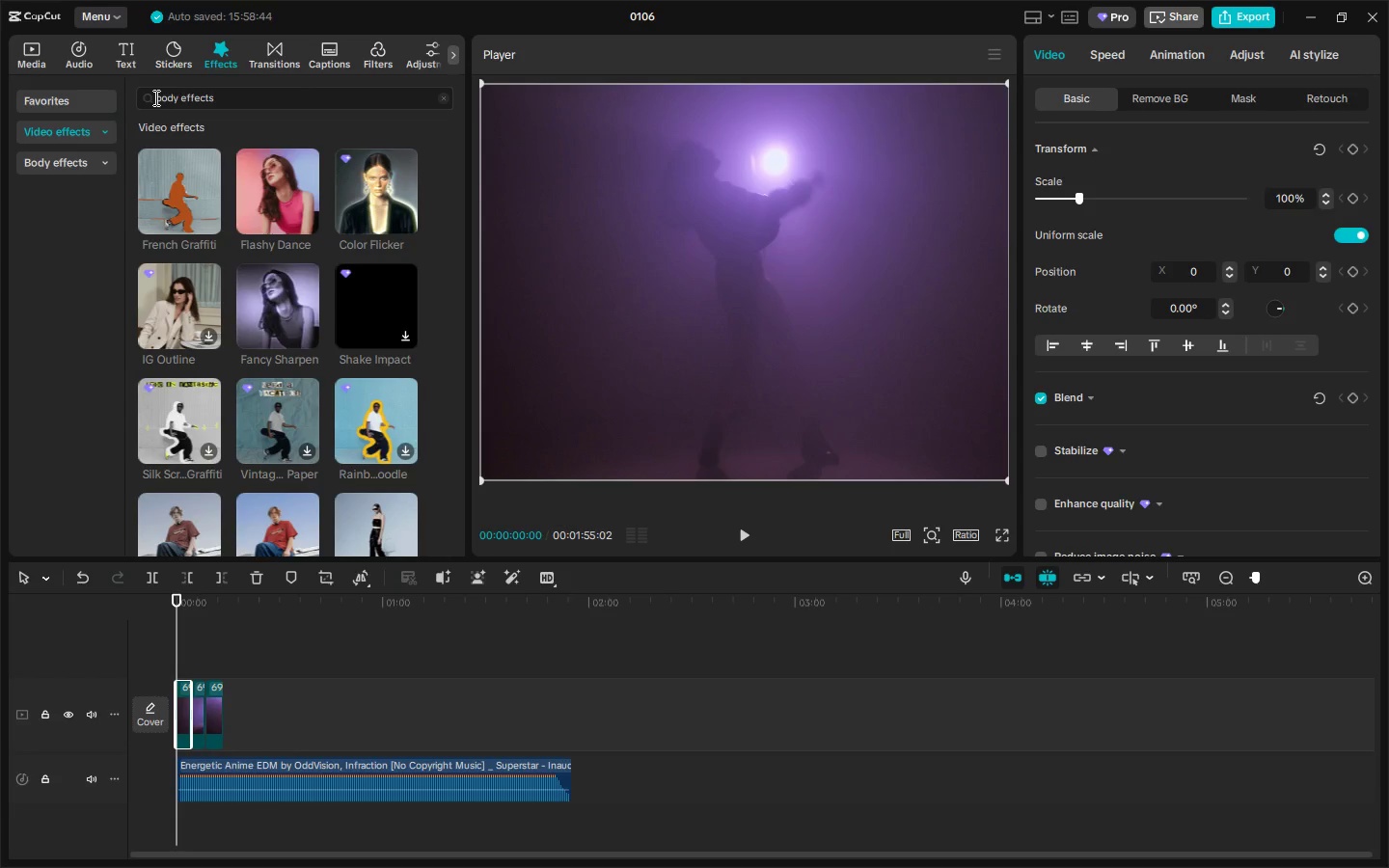 
left_click([154, 97])
 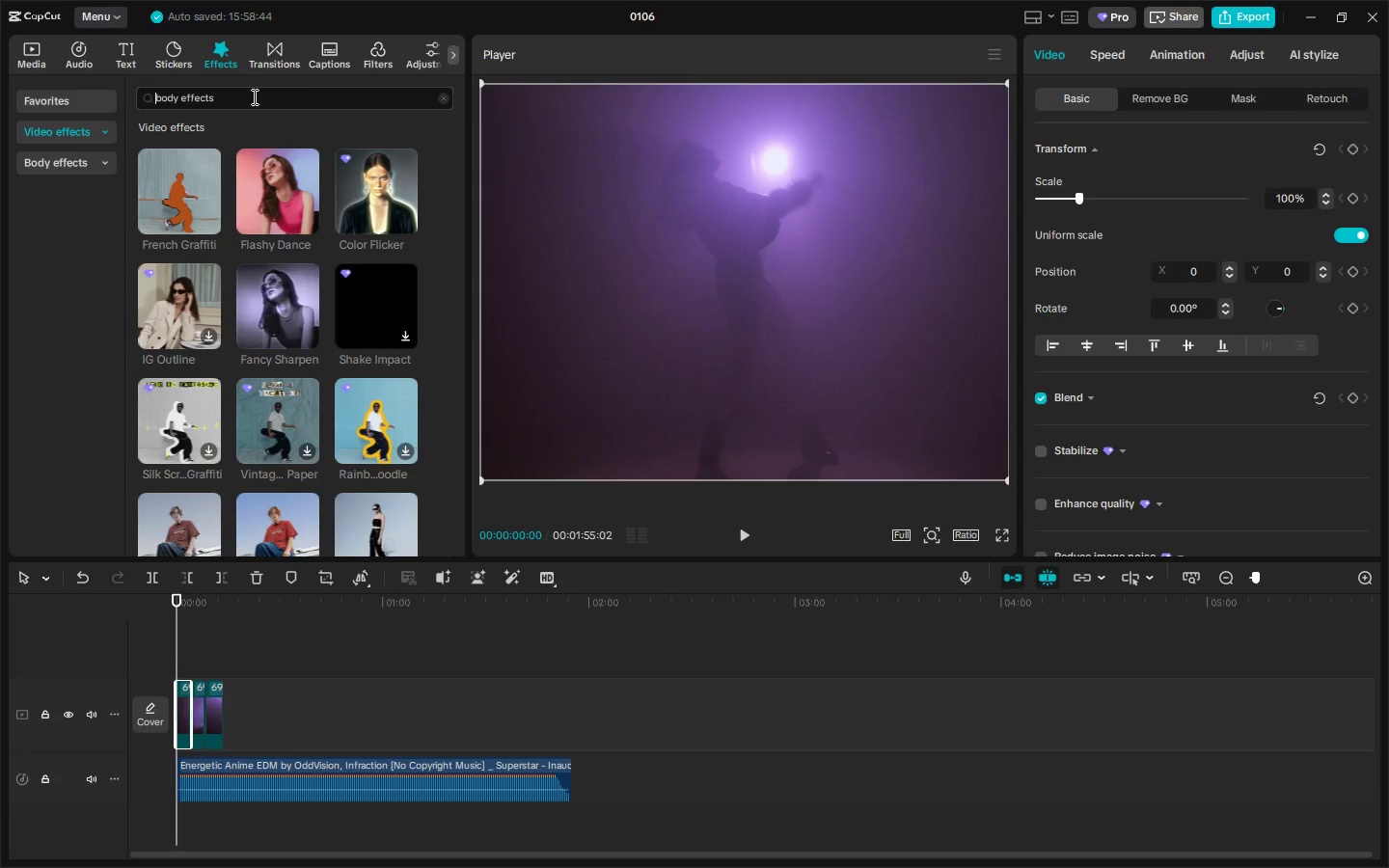 
type(glow )
 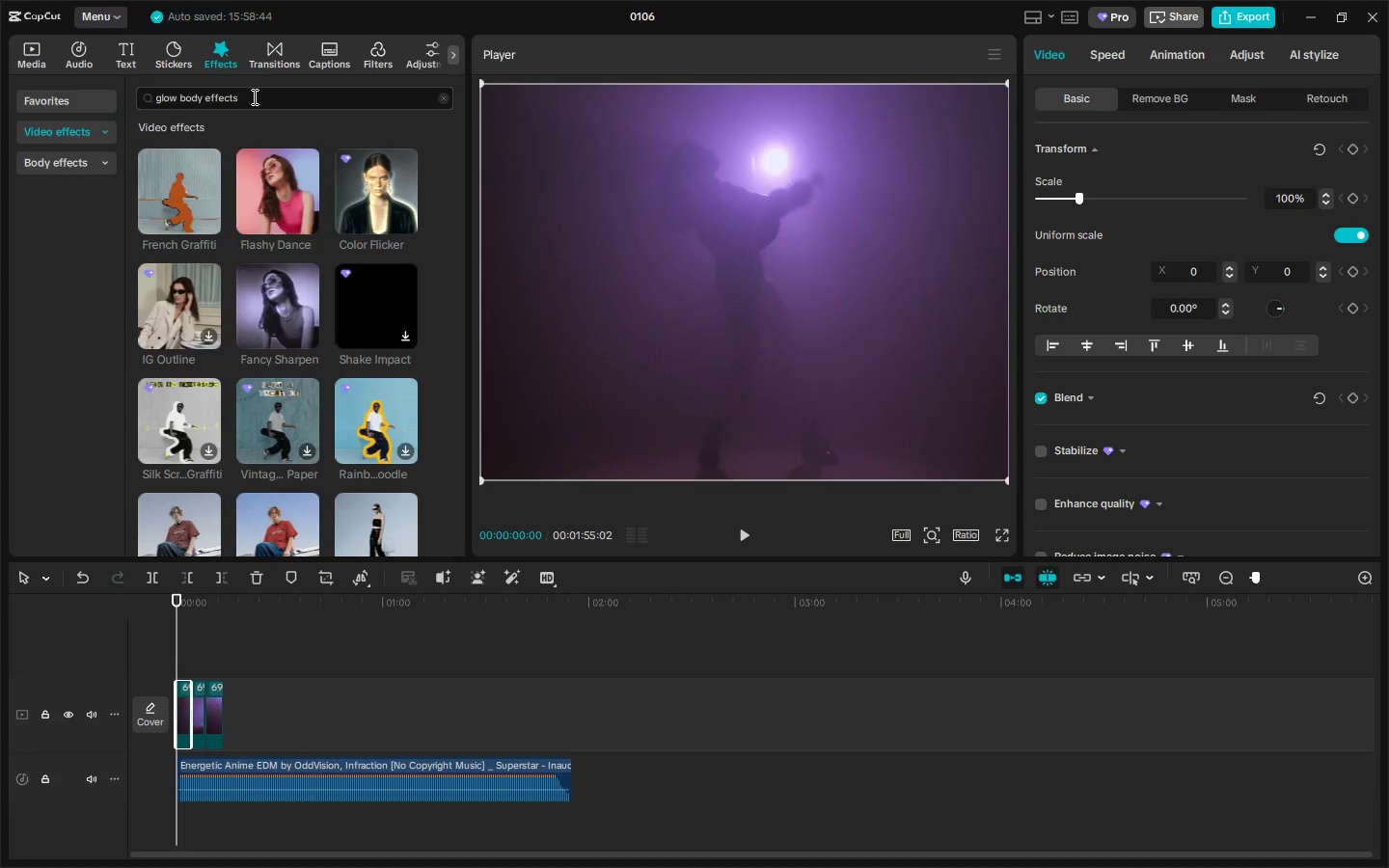 
key(Enter)
 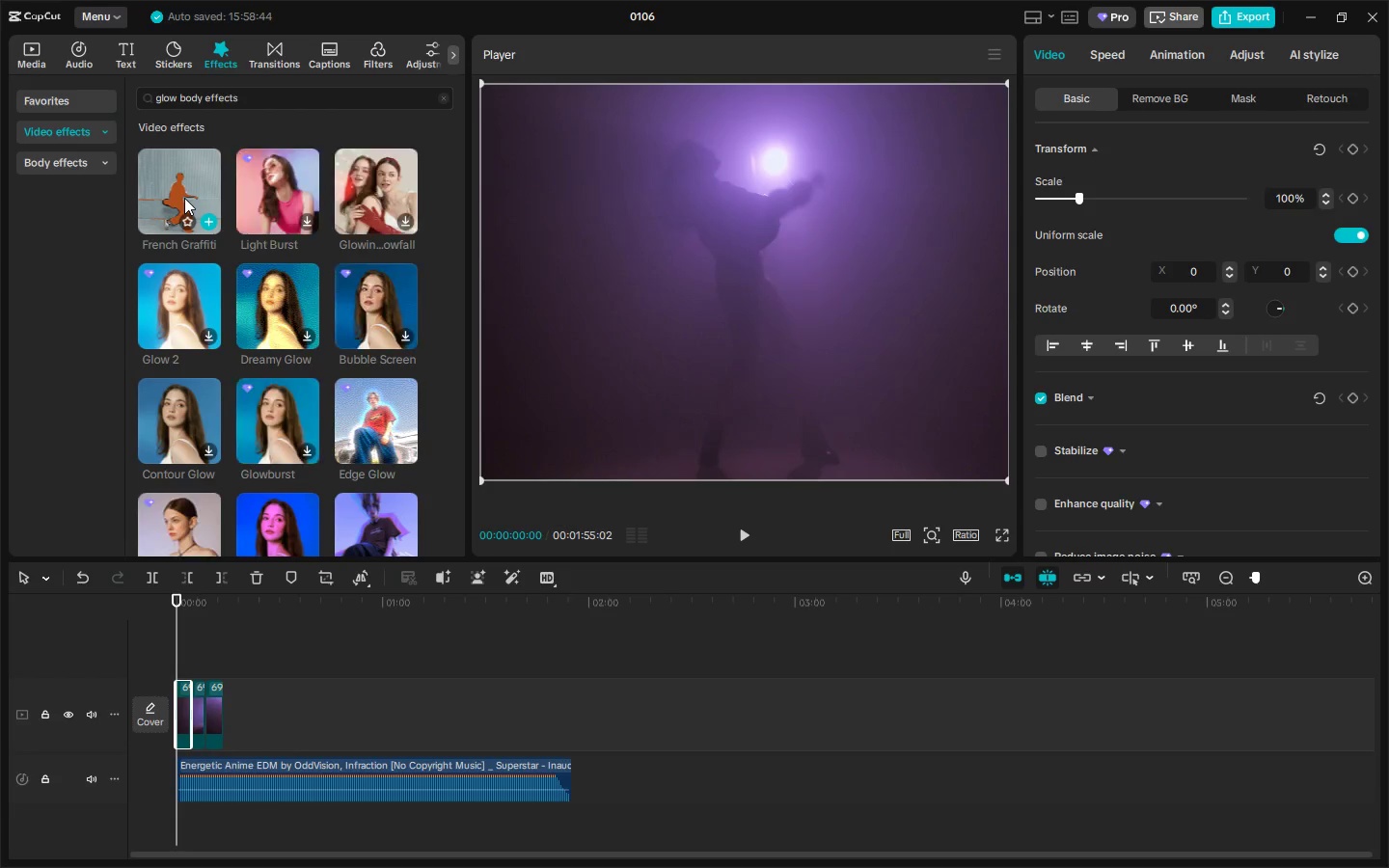 
left_click([184, 198])
 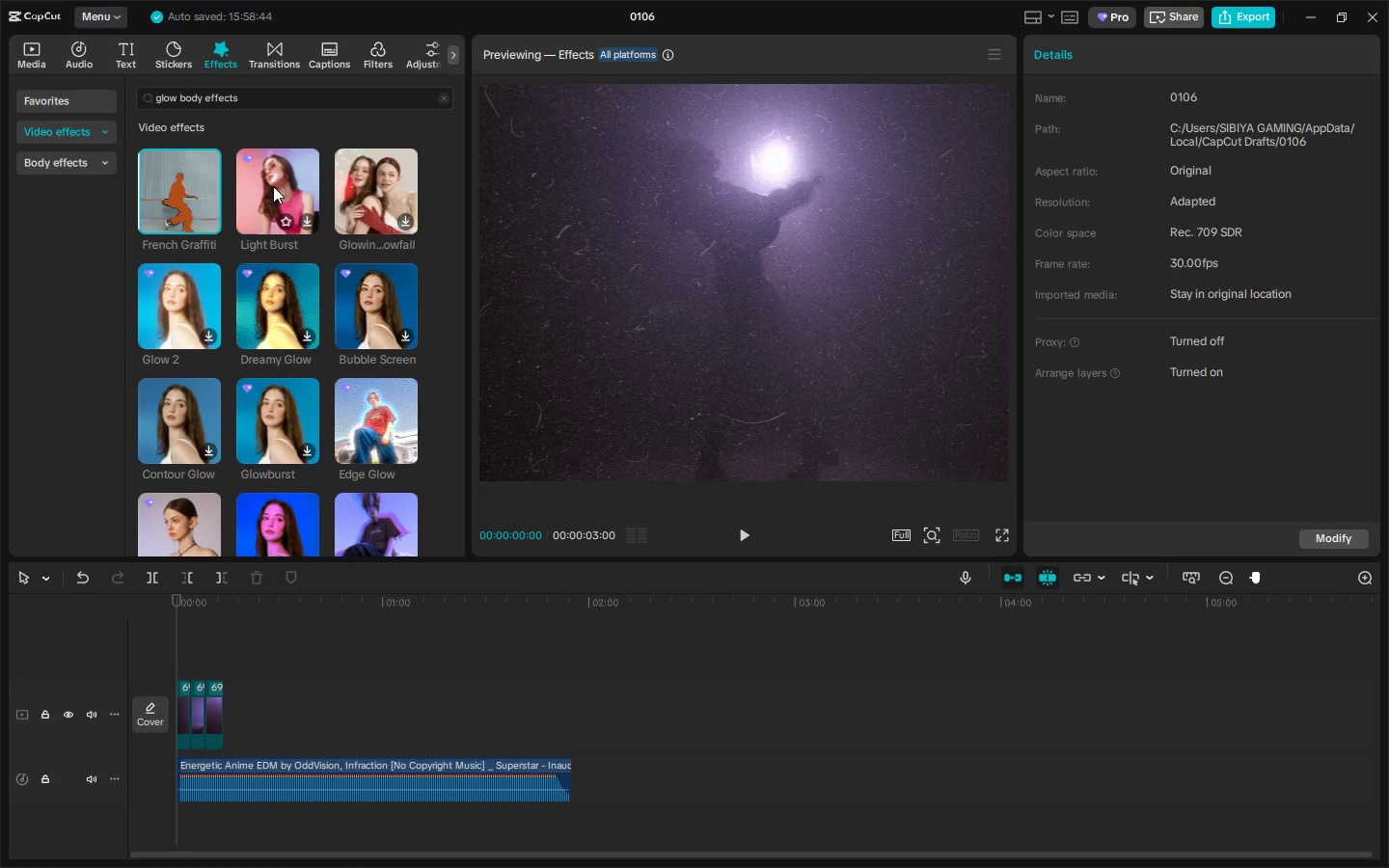 
wait(5.95)
 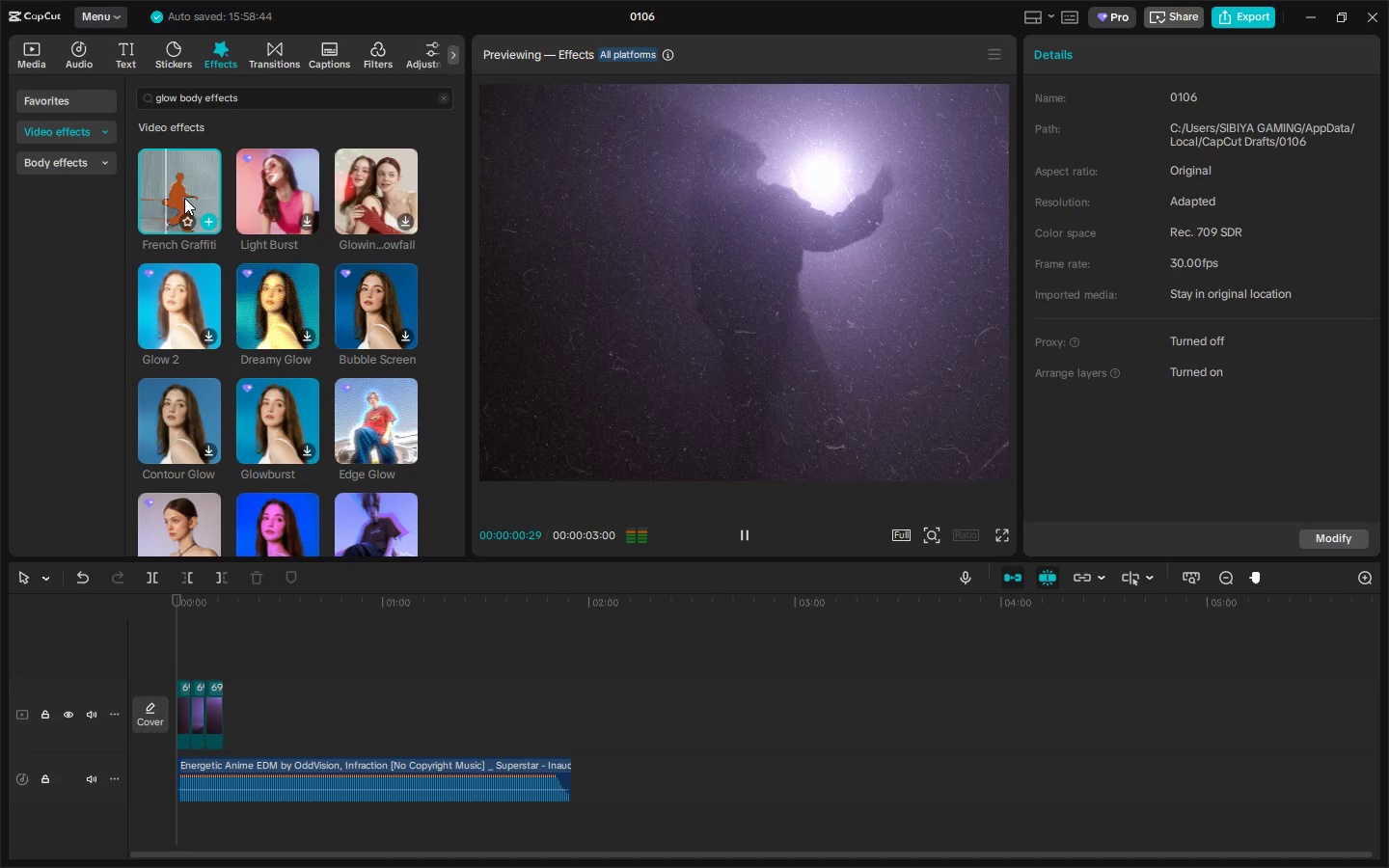 
left_click([377, 212])
 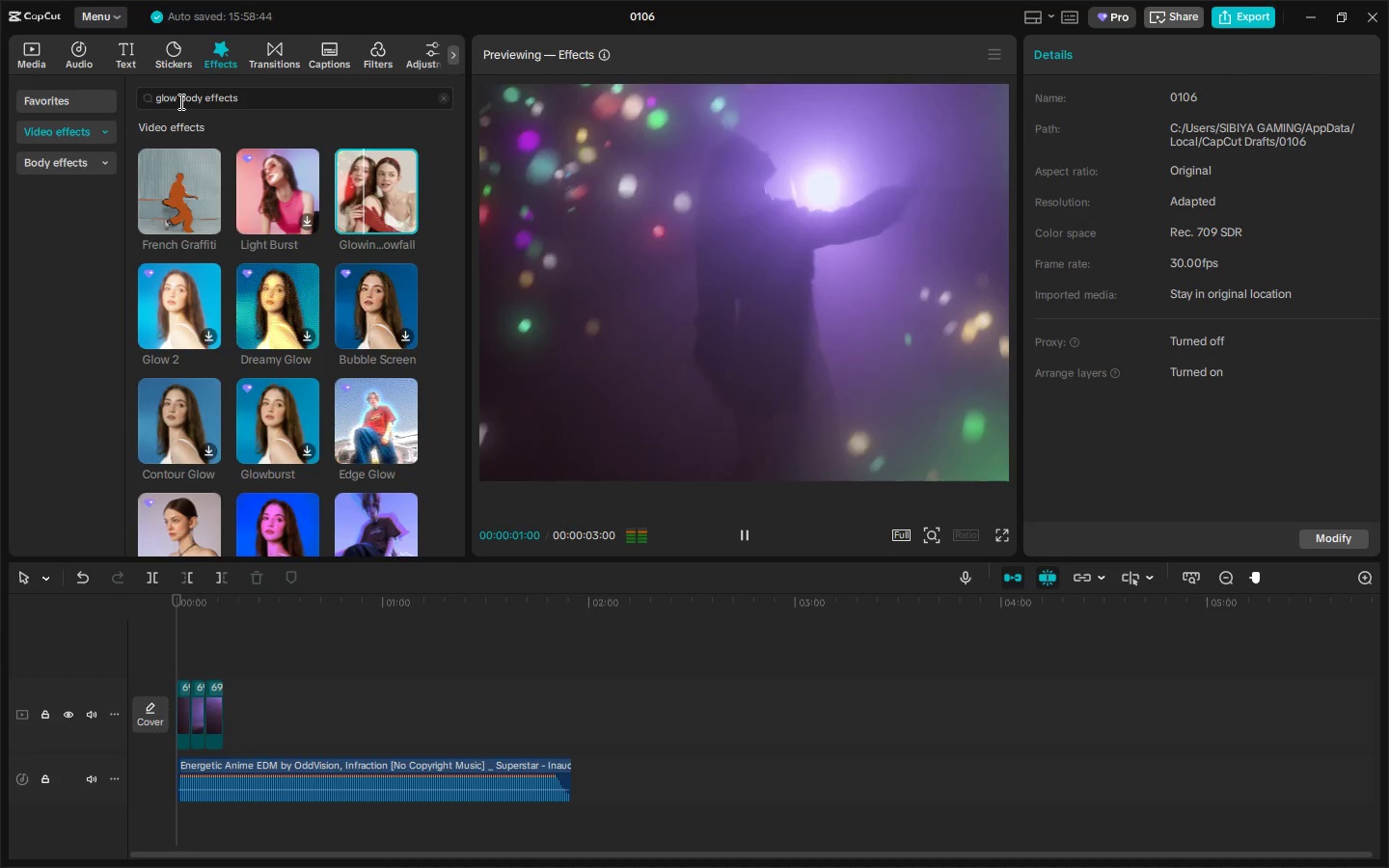 
left_click_drag(start_coordinate=[181, 98], to_coordinate=[125, 98])
 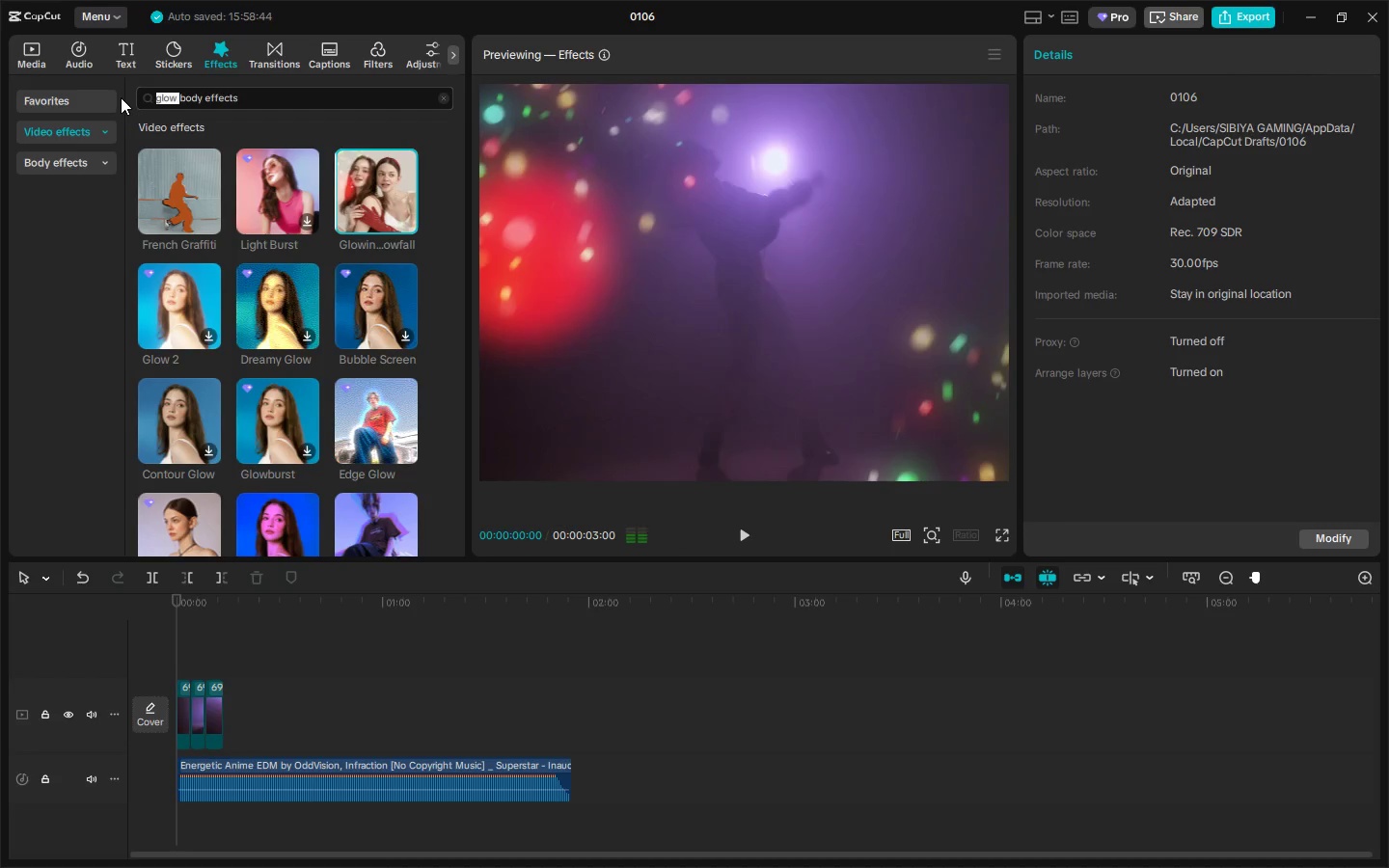 
key(Backspace)
 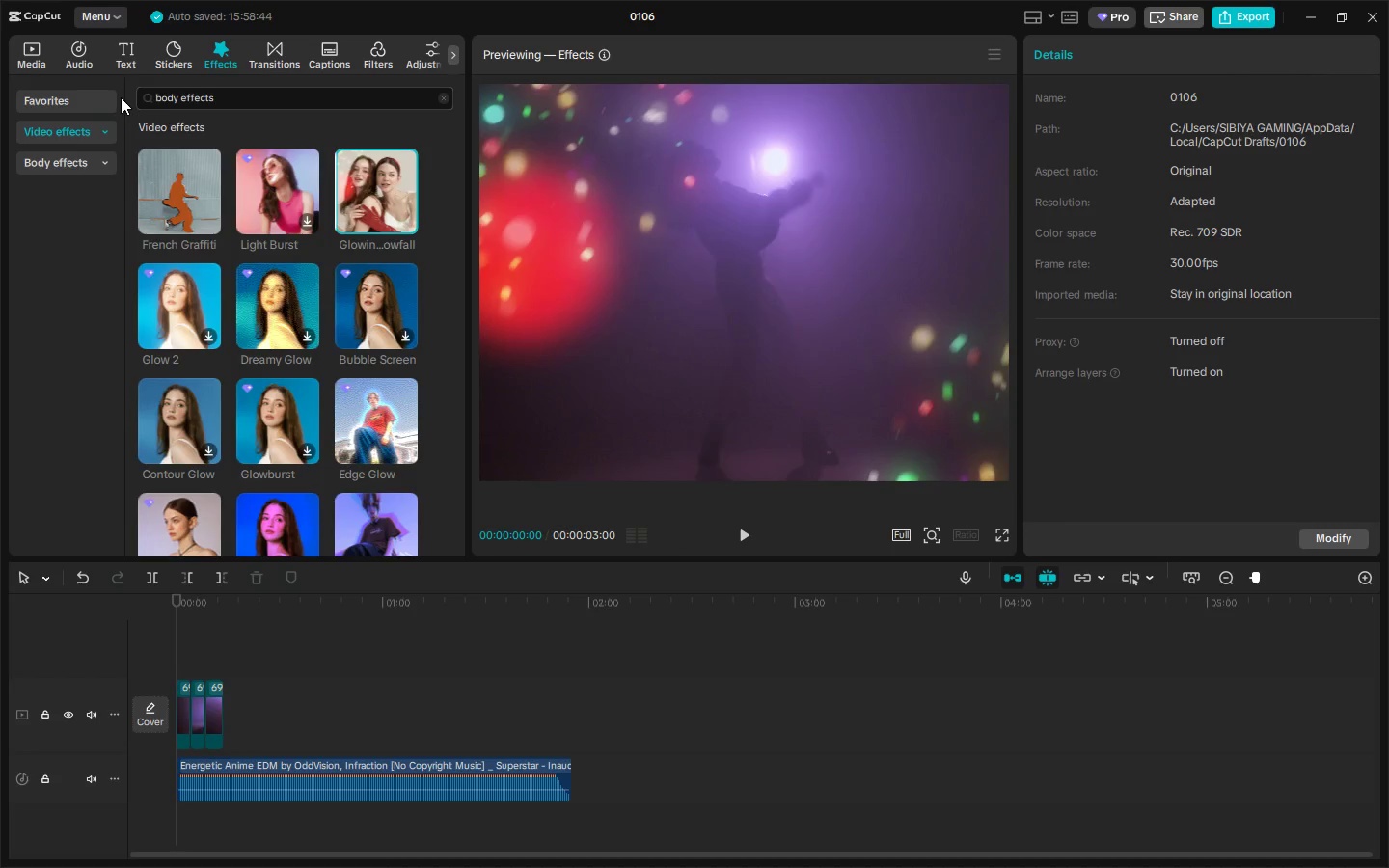 
key(Enter)
 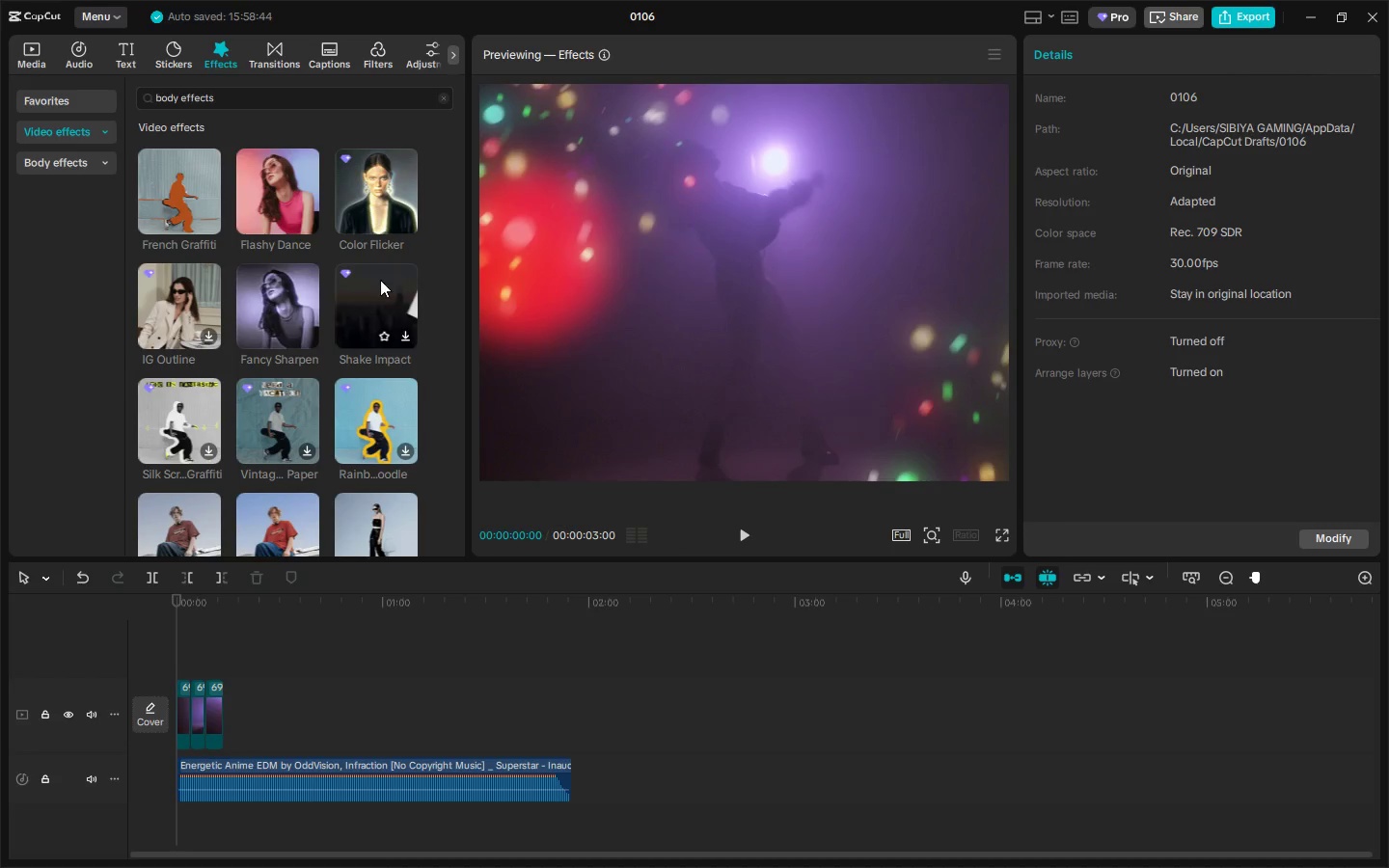 
left_click([293, 293])
 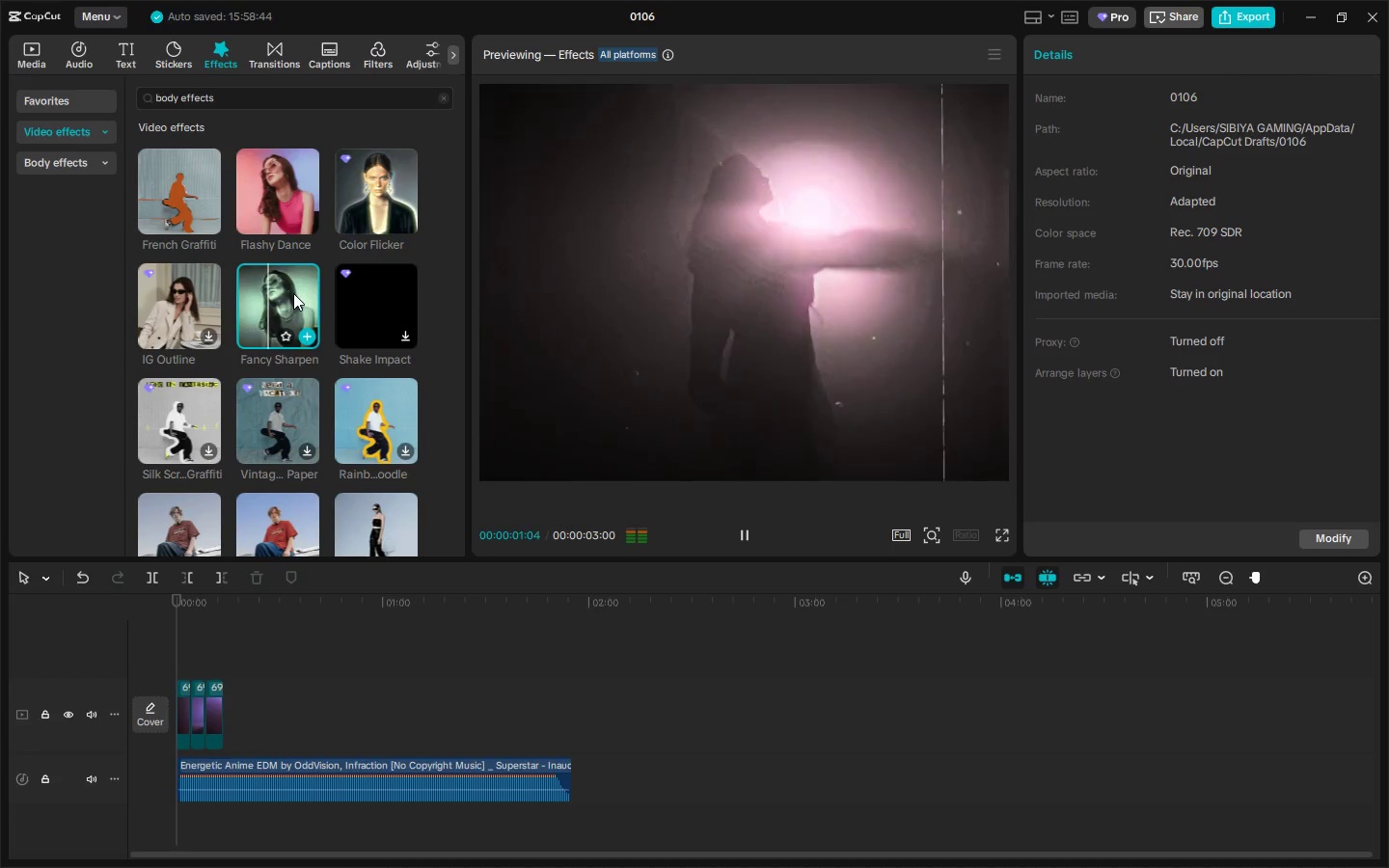 
left_click([271, 190])
 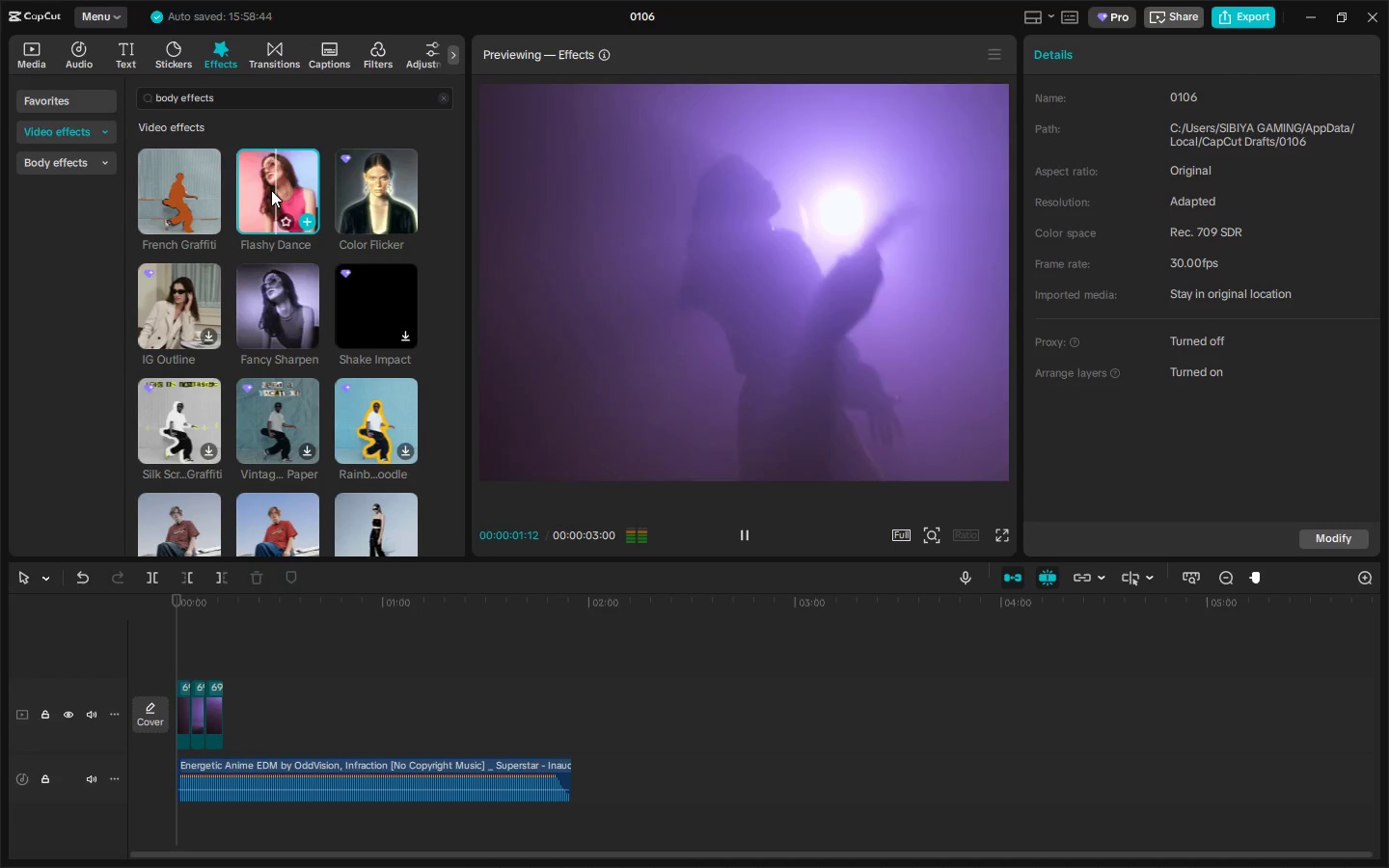 
left_click([394, 411])
 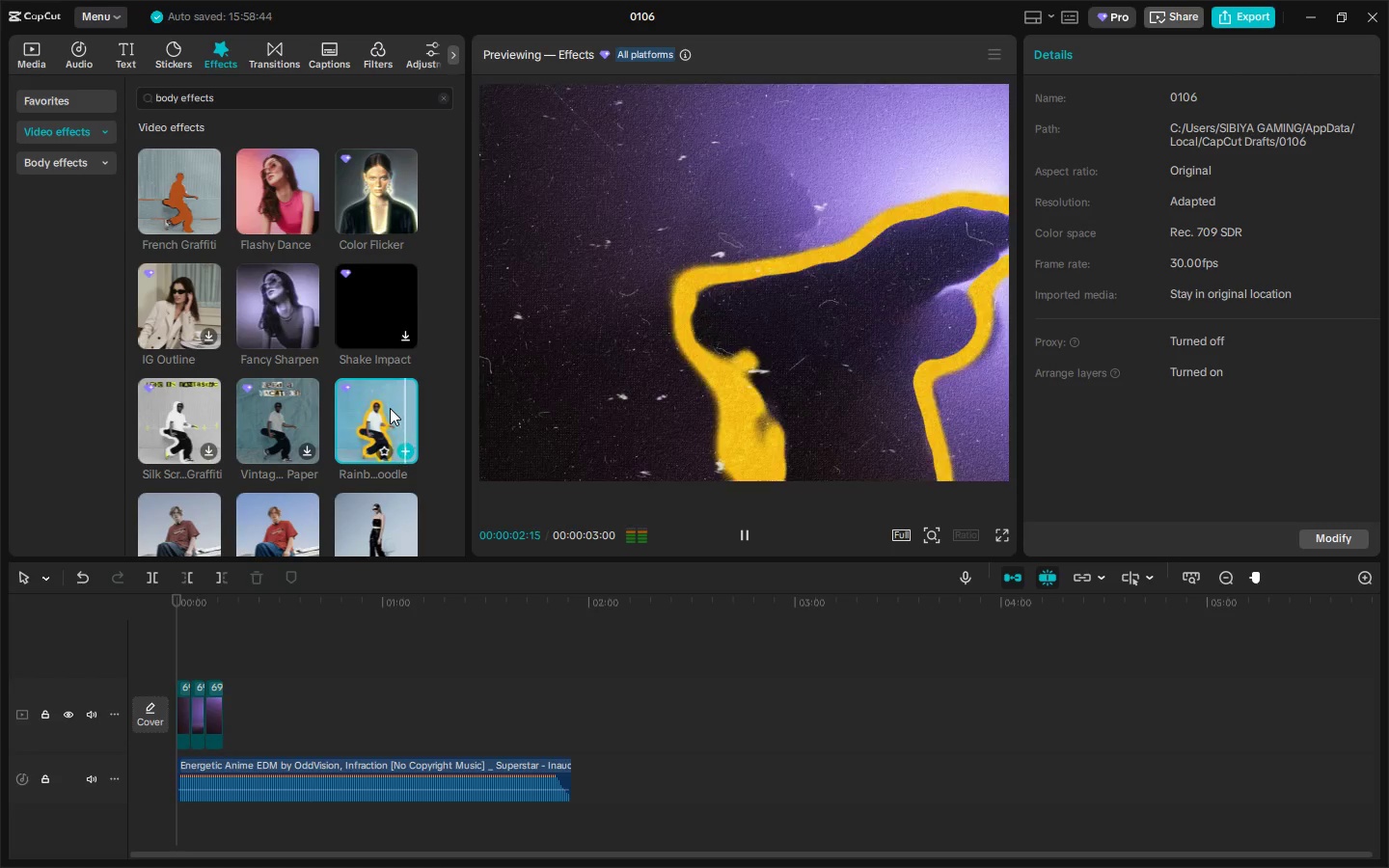 
wait(7.12)
 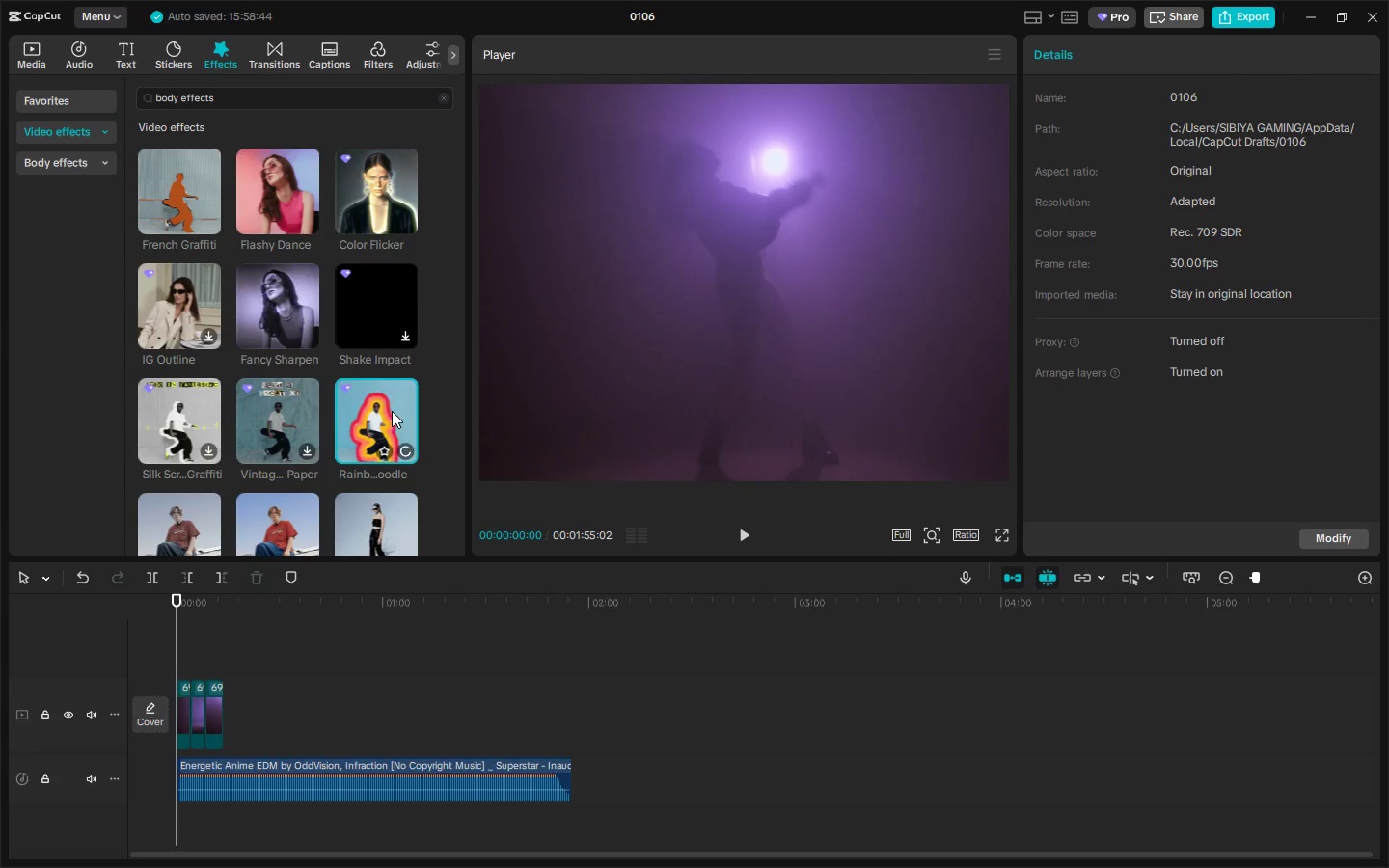 
left_click([185, 198])
 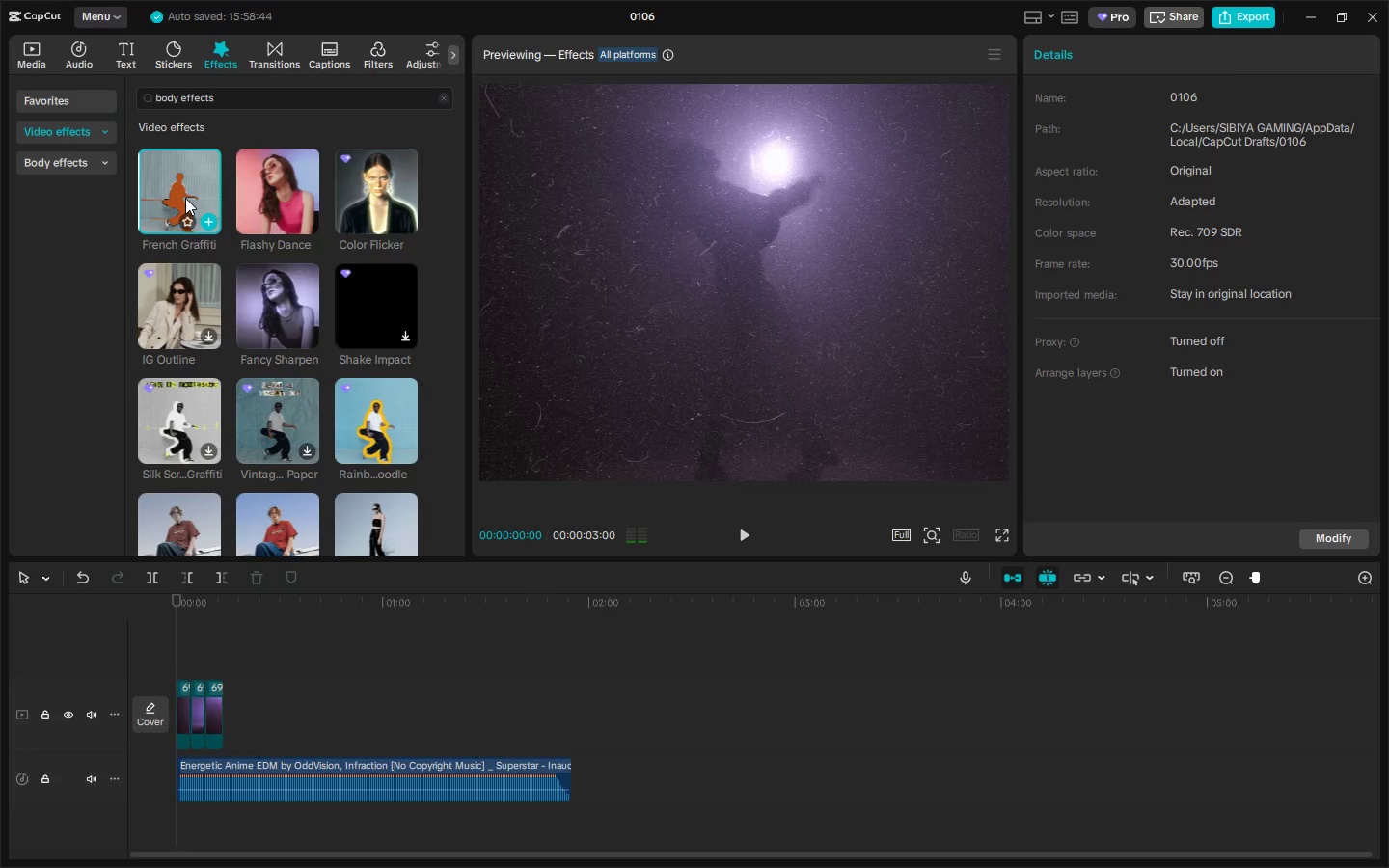 
wait(8.73)
 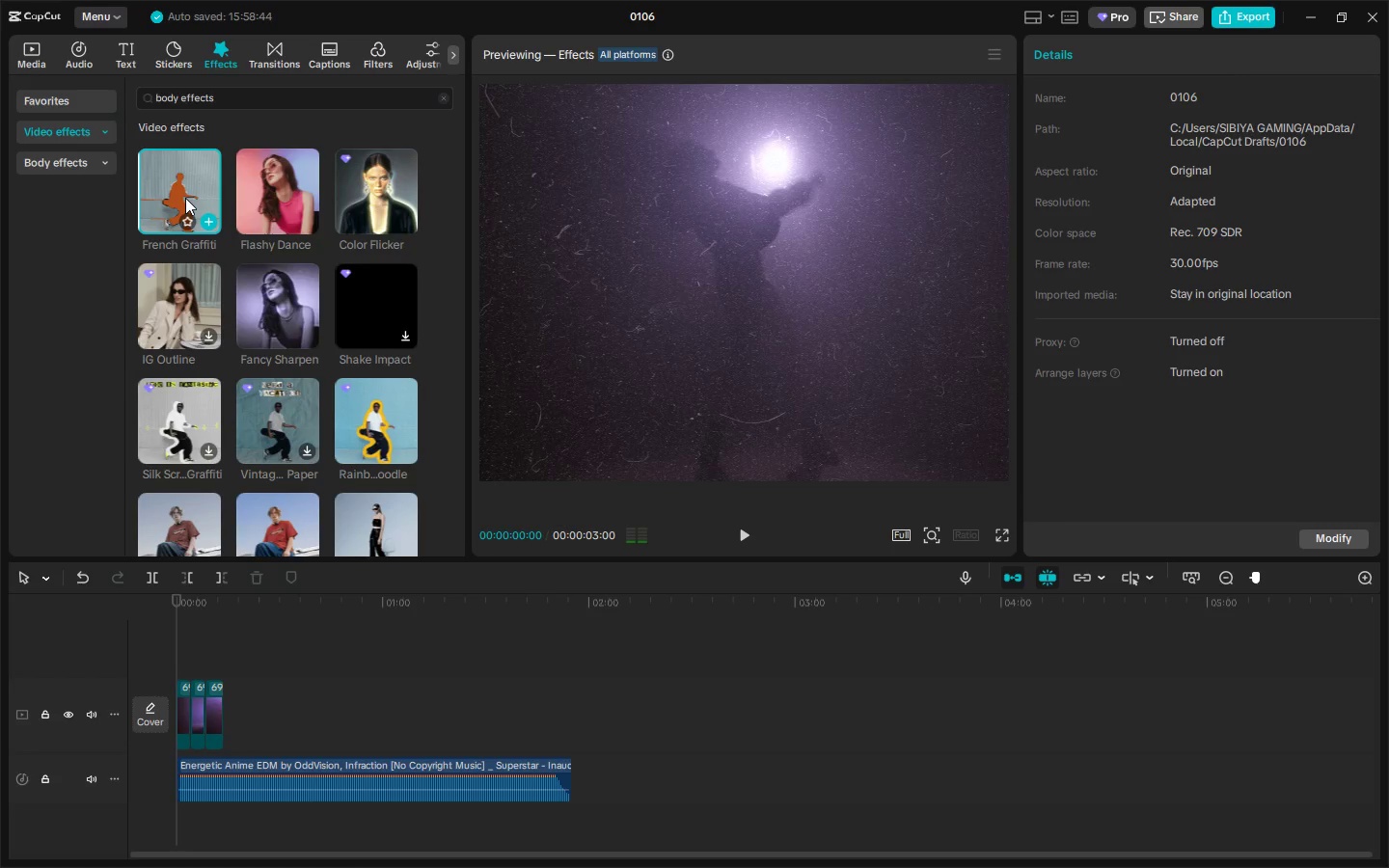 
key(Space)
 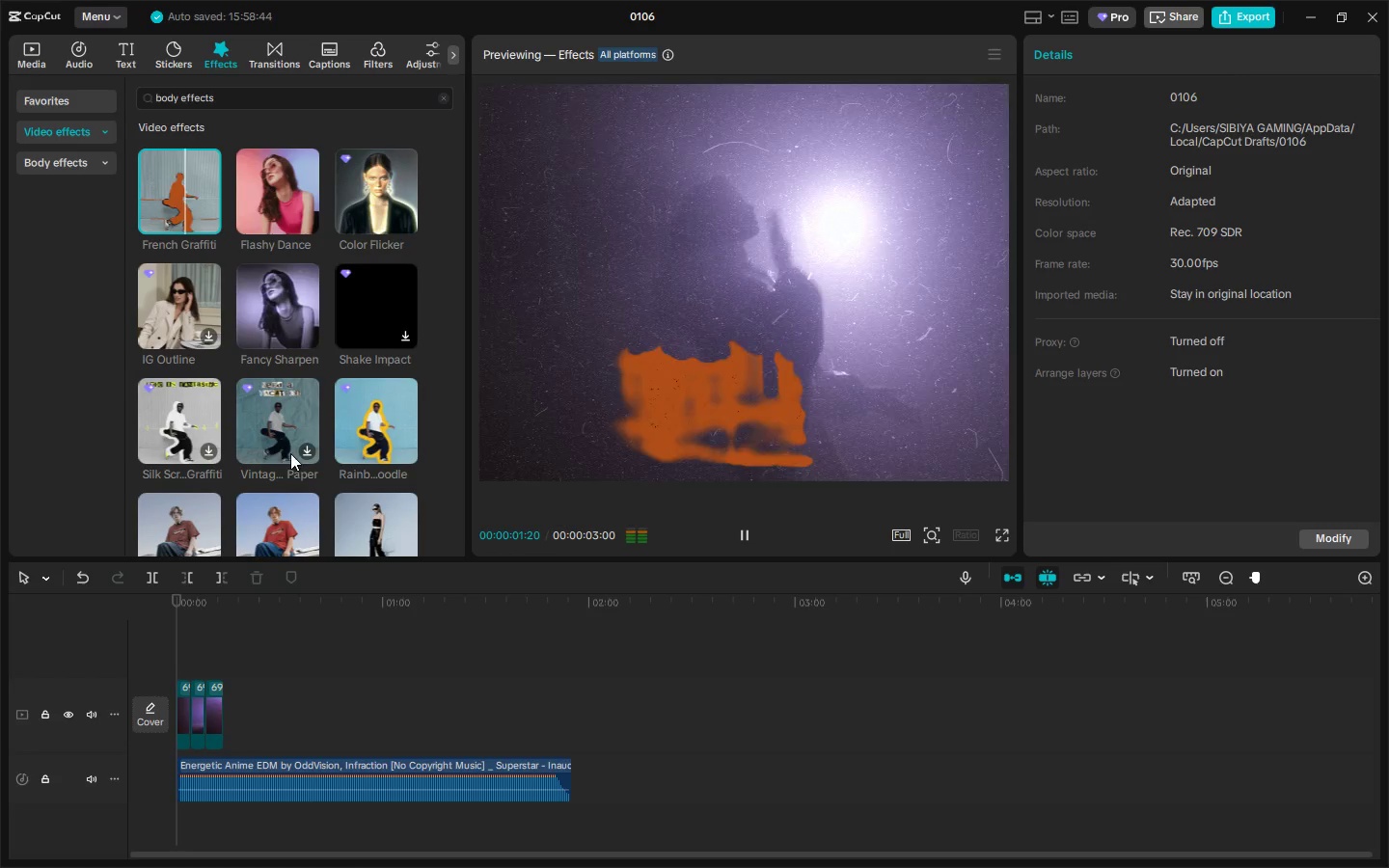 
hold_key(key=Space, duration=1.33)
 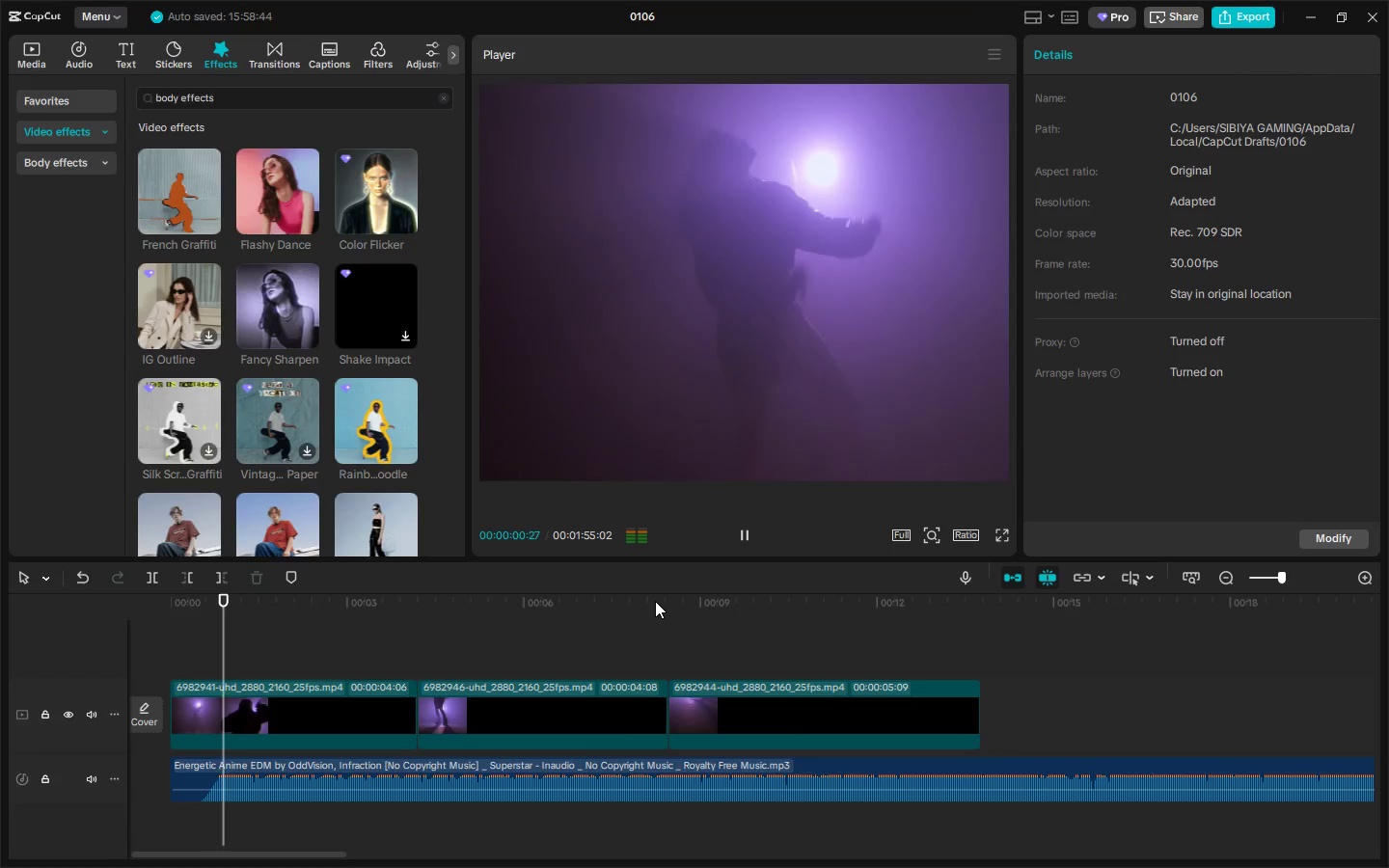 
left_click_drag(start_coordinate=[1257, 580], to_coordinate=[1283, 583])
 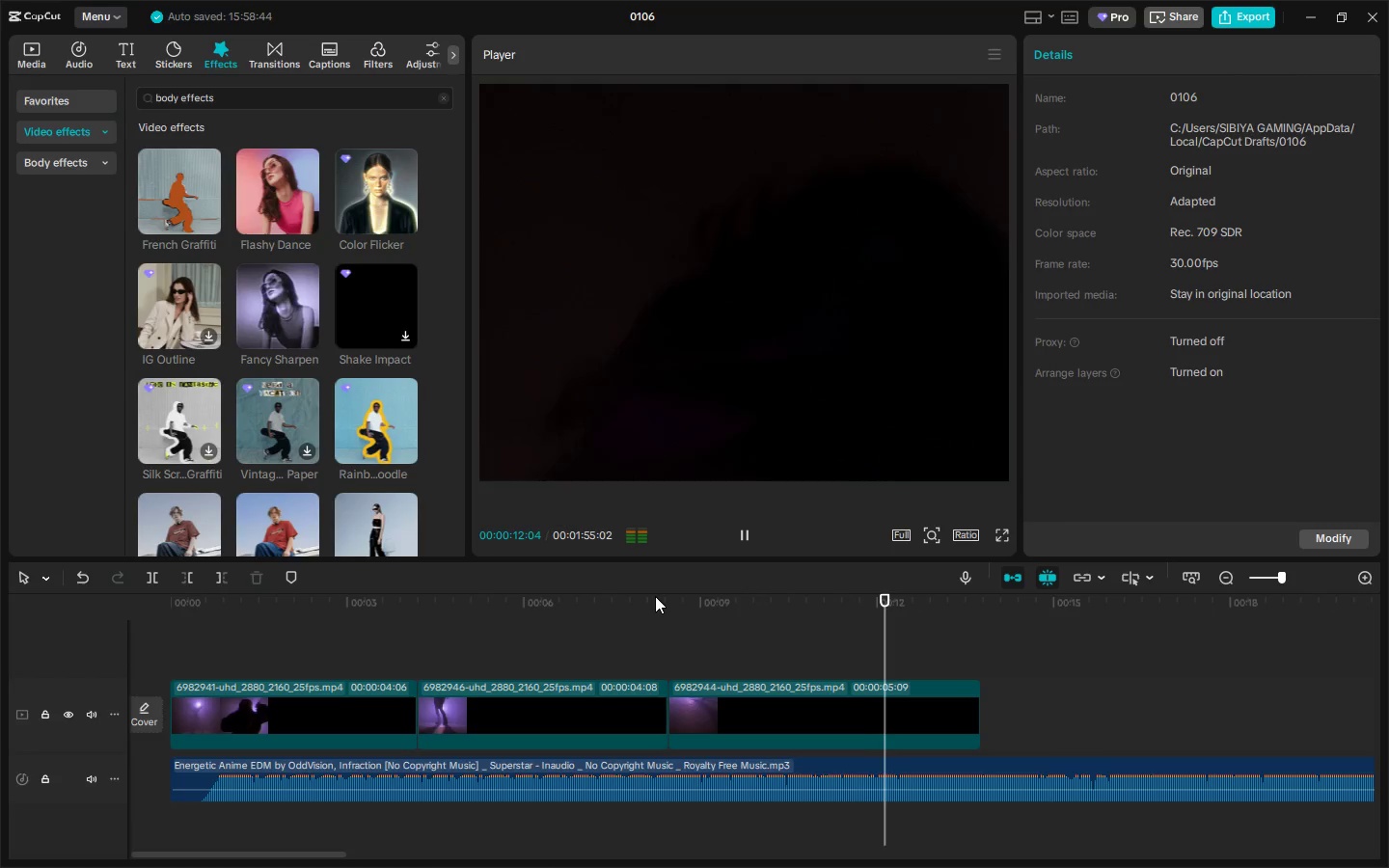 
wait(16.72)
 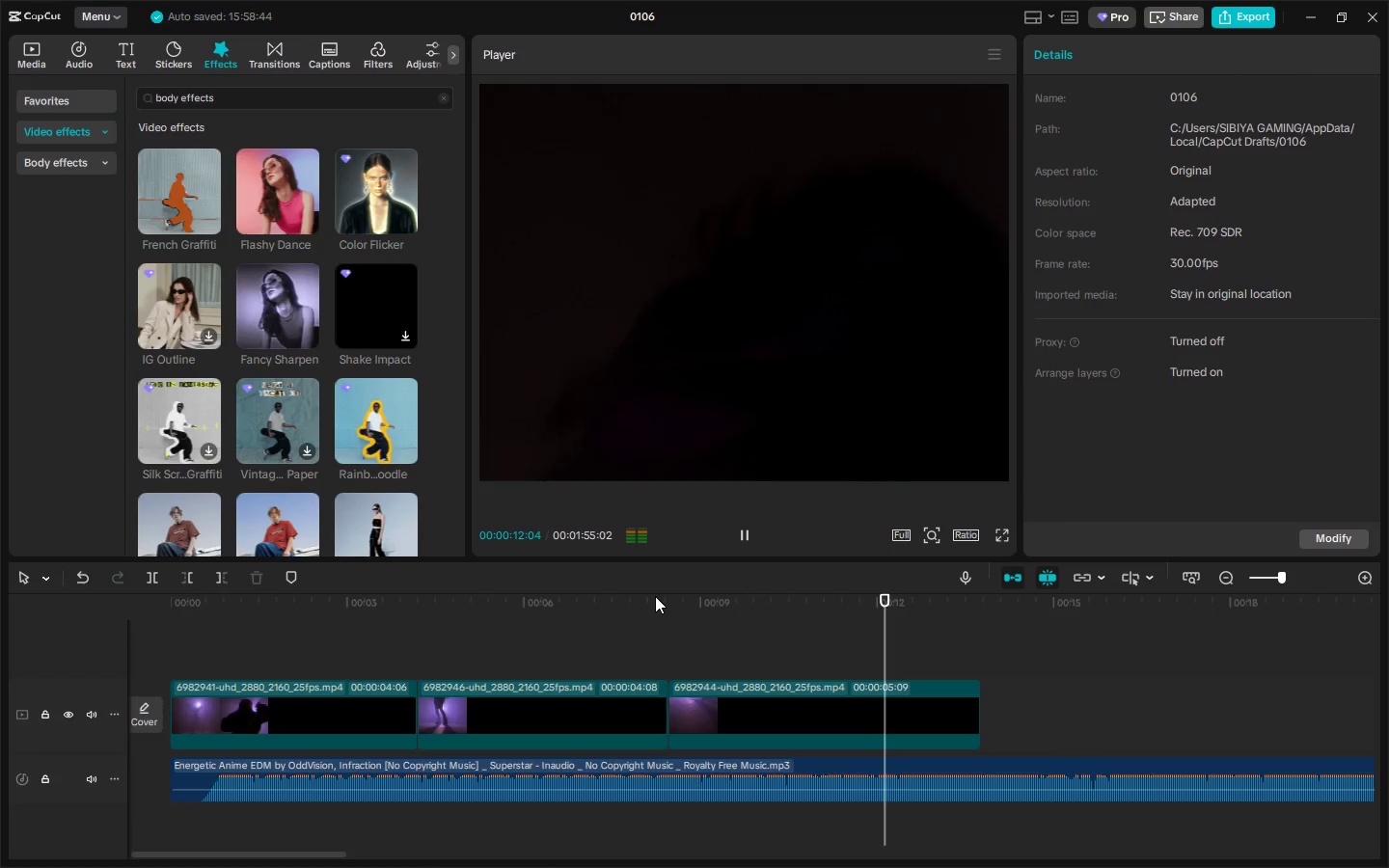 
key(Space)
 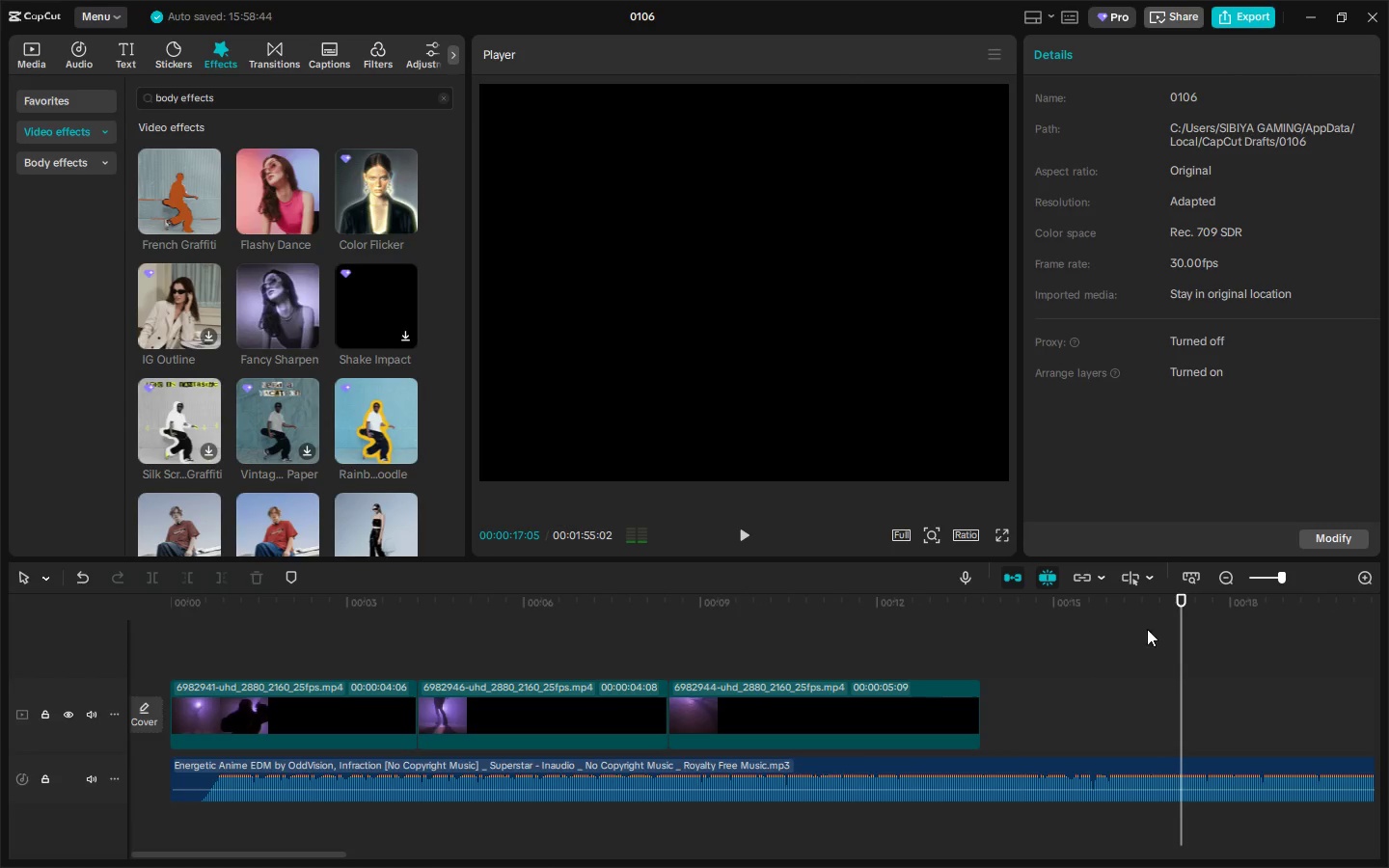 
left_click_drag(start_coordinate=[1123, 616], to_coordinate=[1098, 611])
 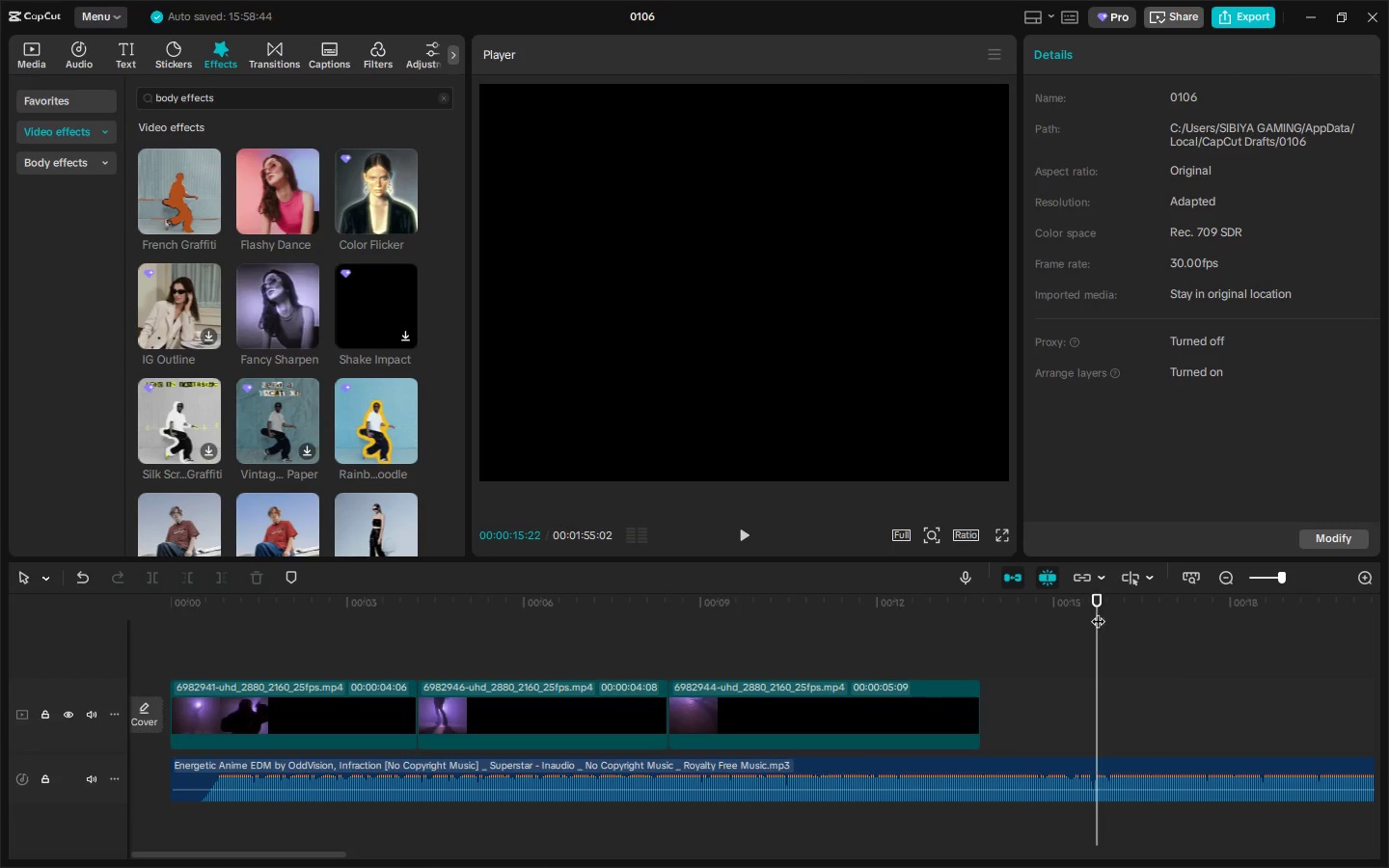 
key(Space)
 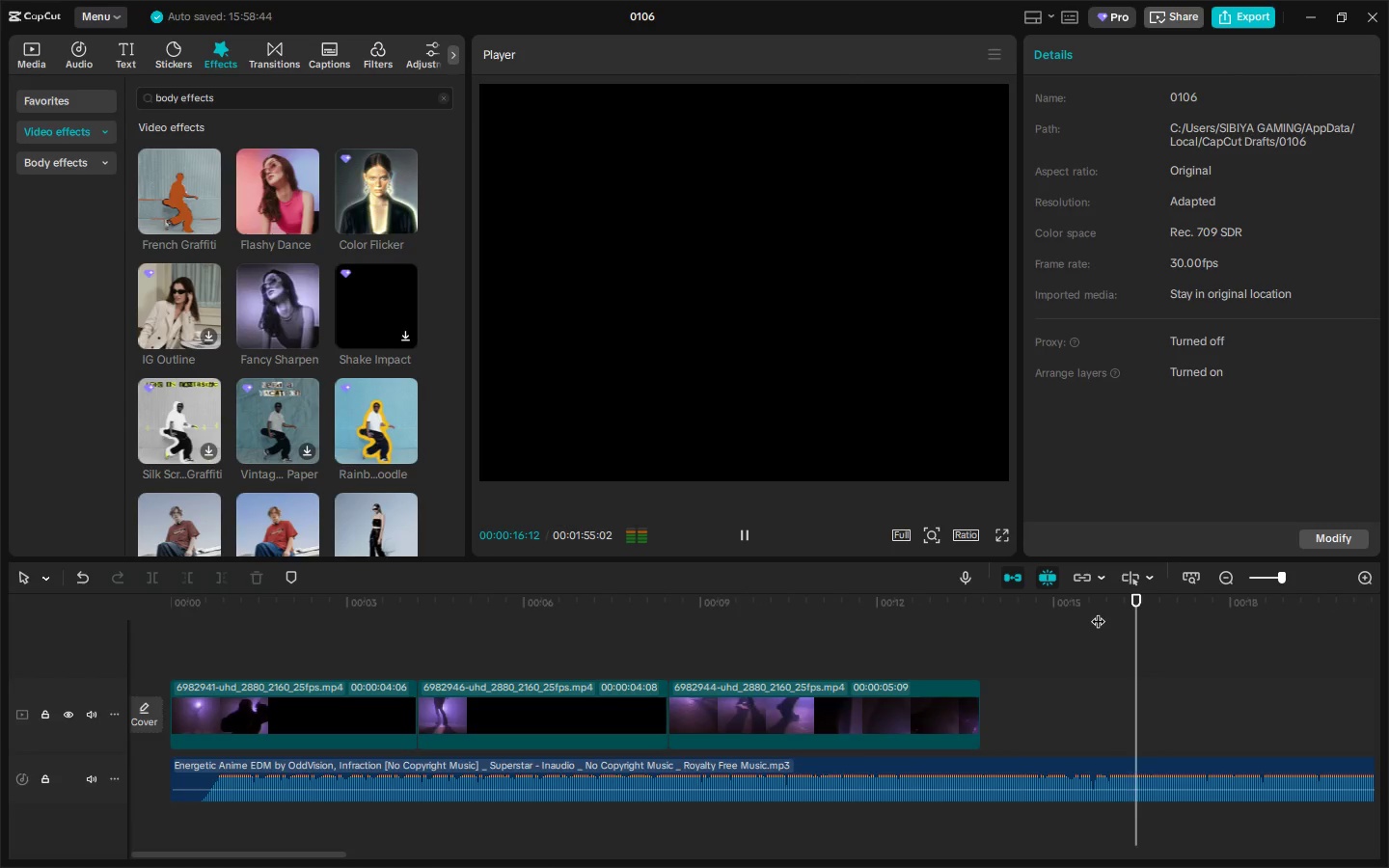 
left_click_drag(start_coordinate=[1088, 609], to_coordinate=[892, 609])
 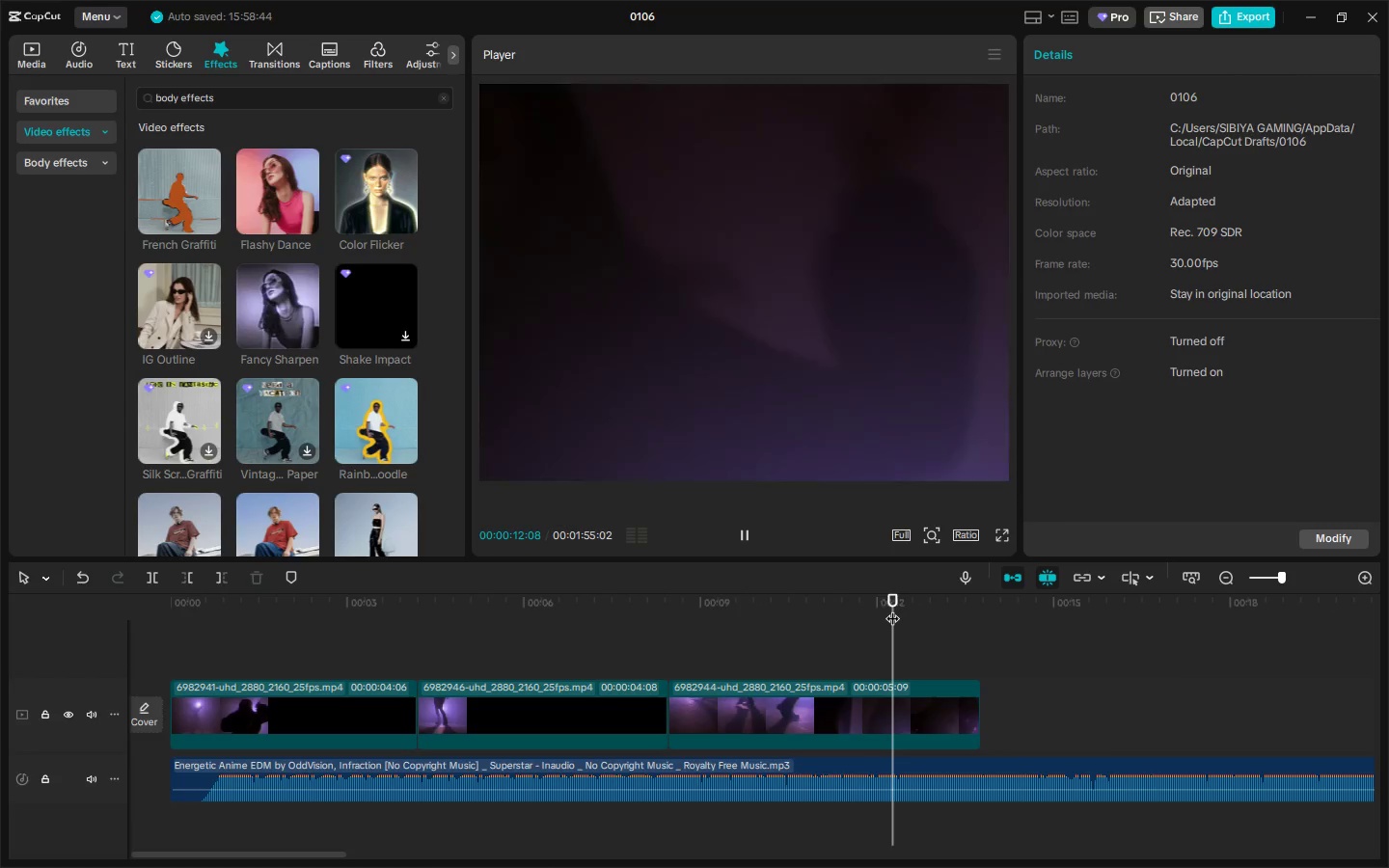 
key(Space)
 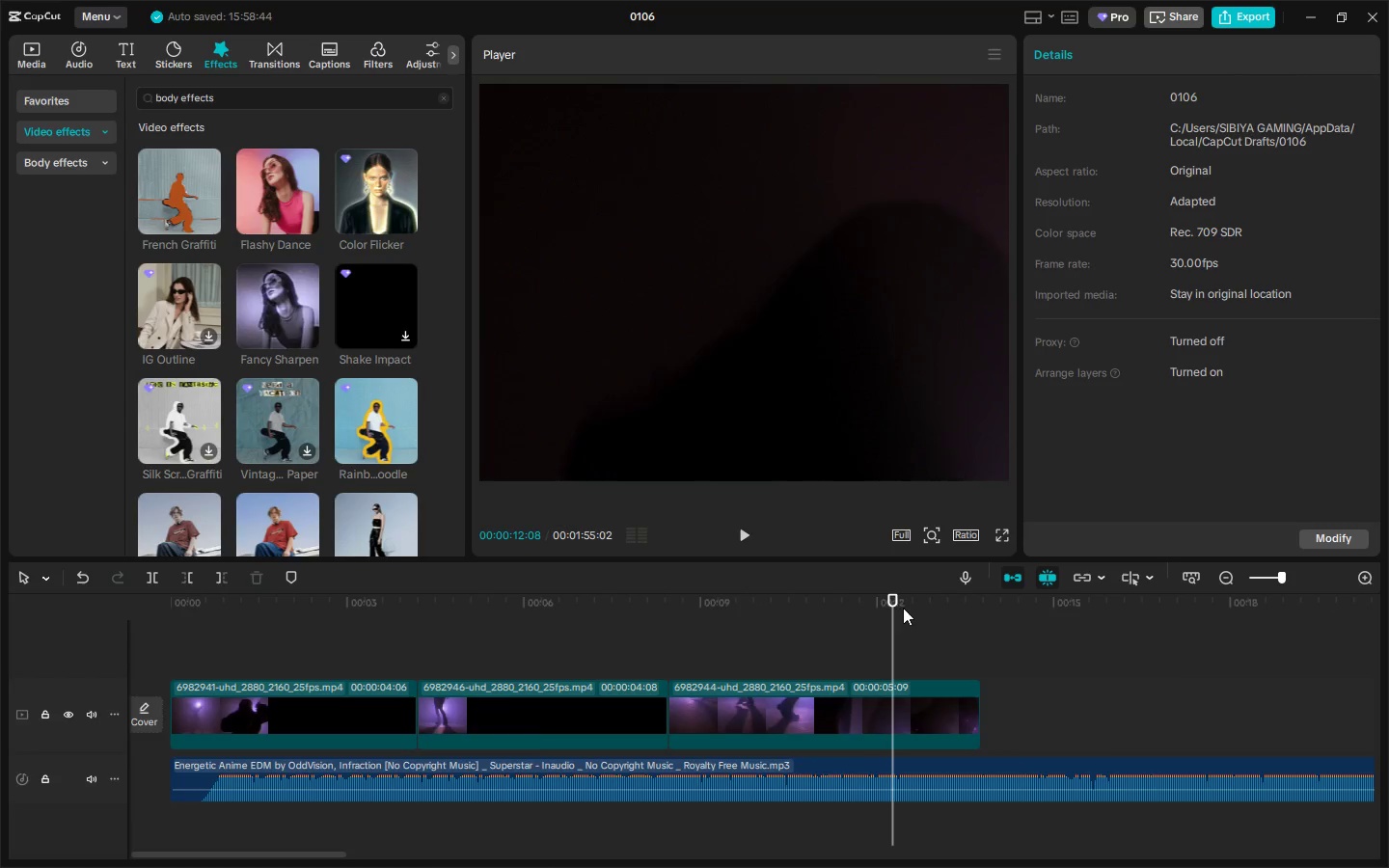 
key(Space)
 